 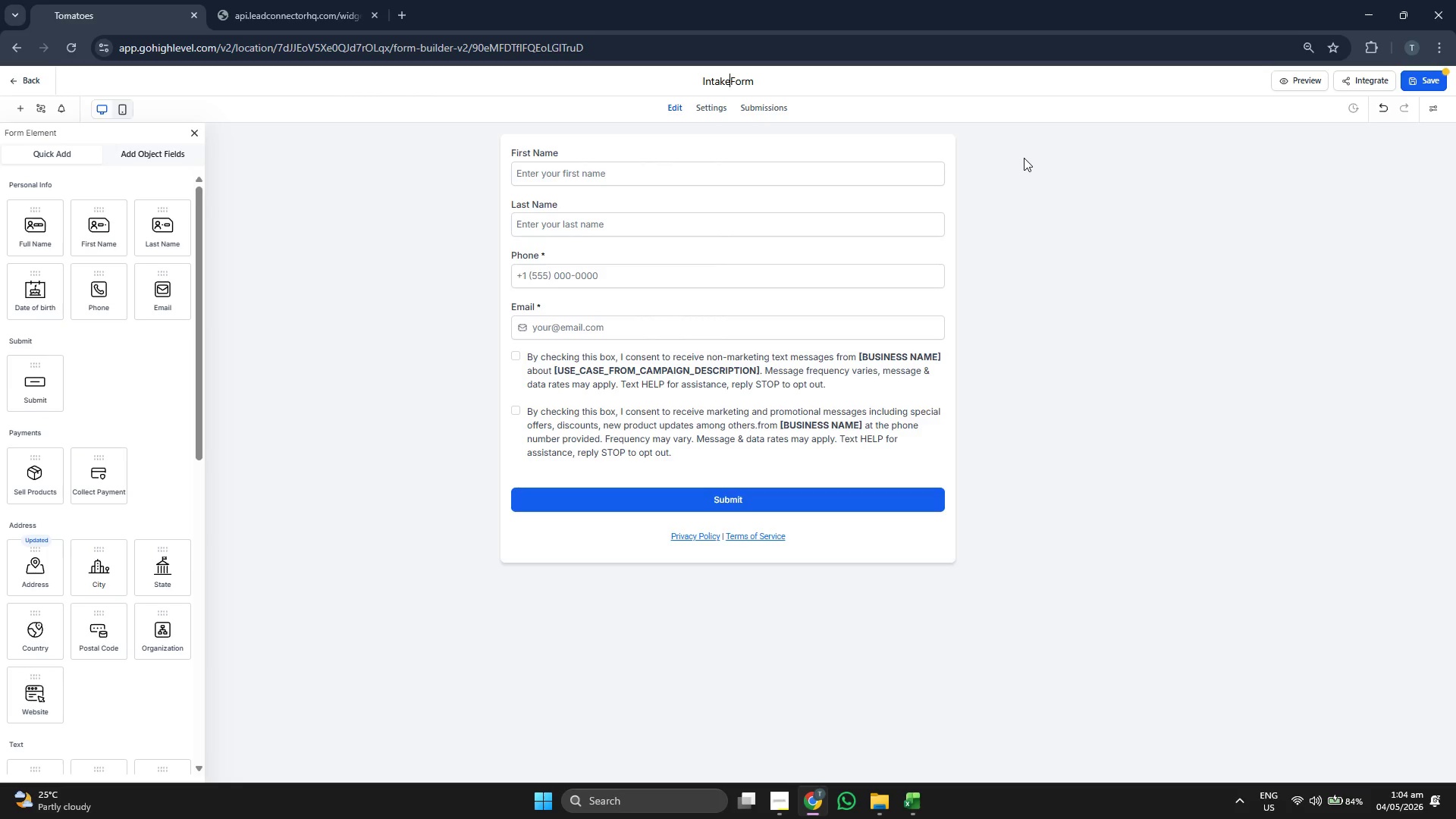 
key(Space)
 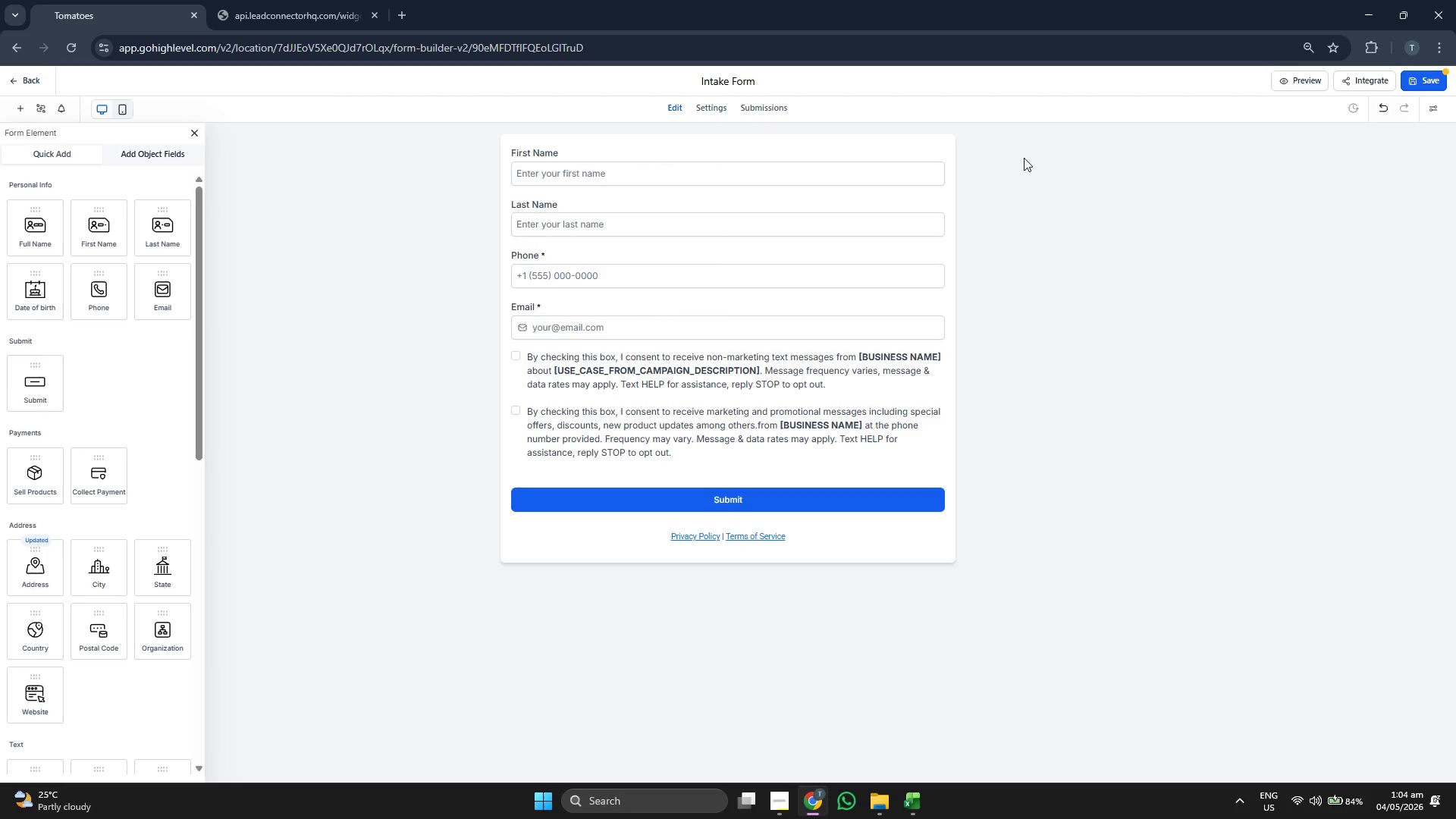 
key(ArrowLeft)
 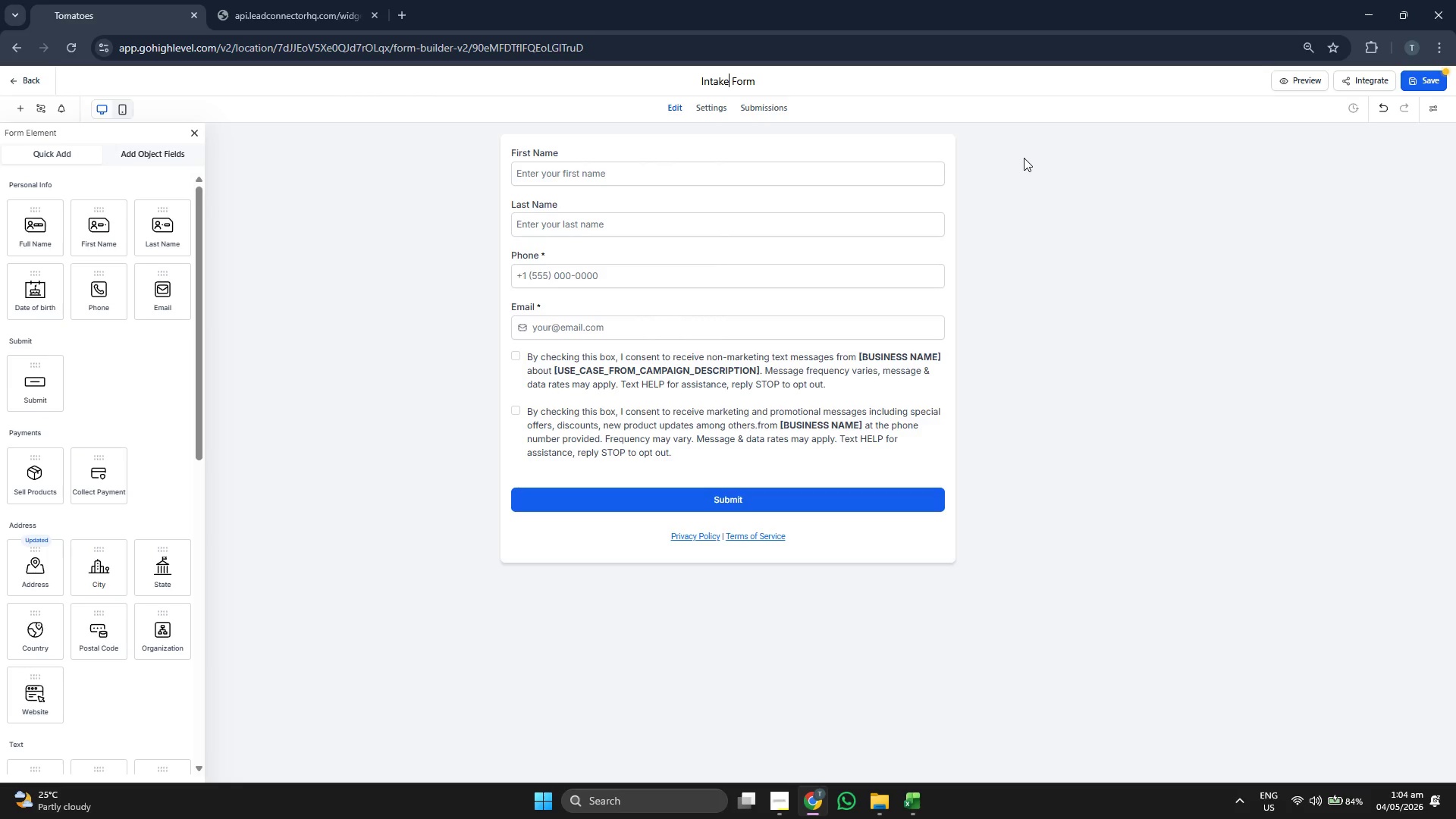 
key(ArrowLeft)
 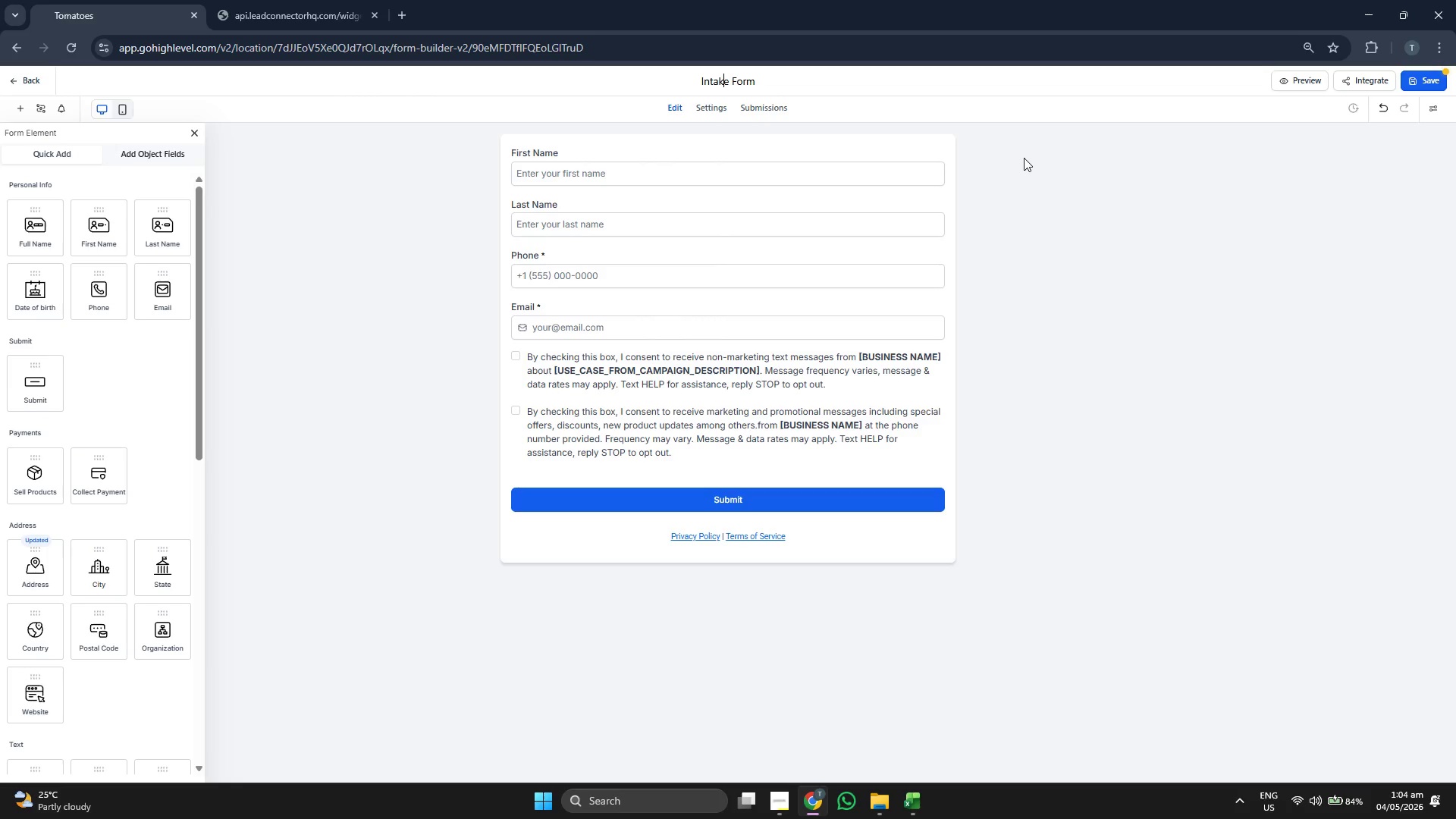 
key(ArrowLeft)
 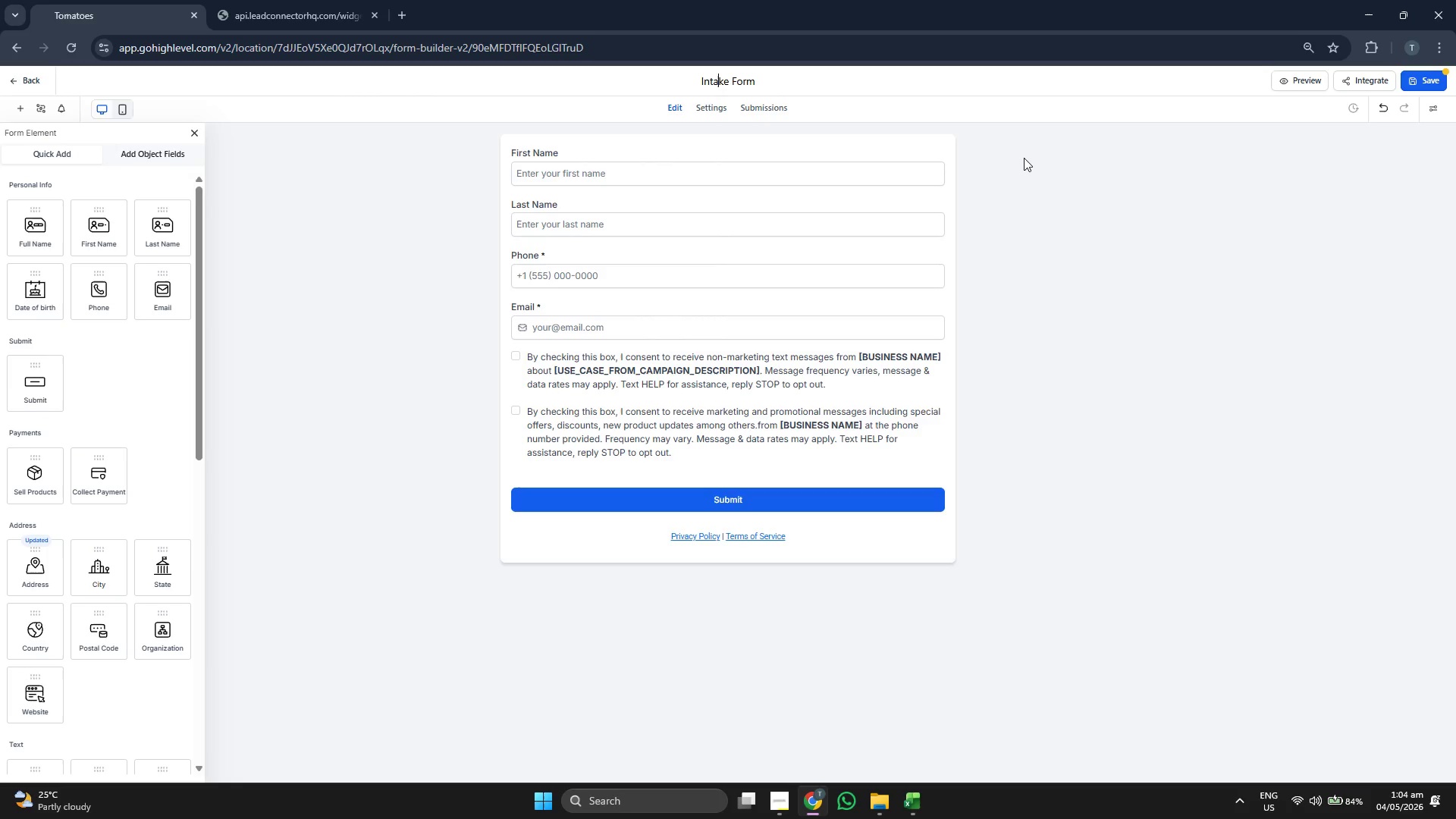 
key(ArrowLeft)
 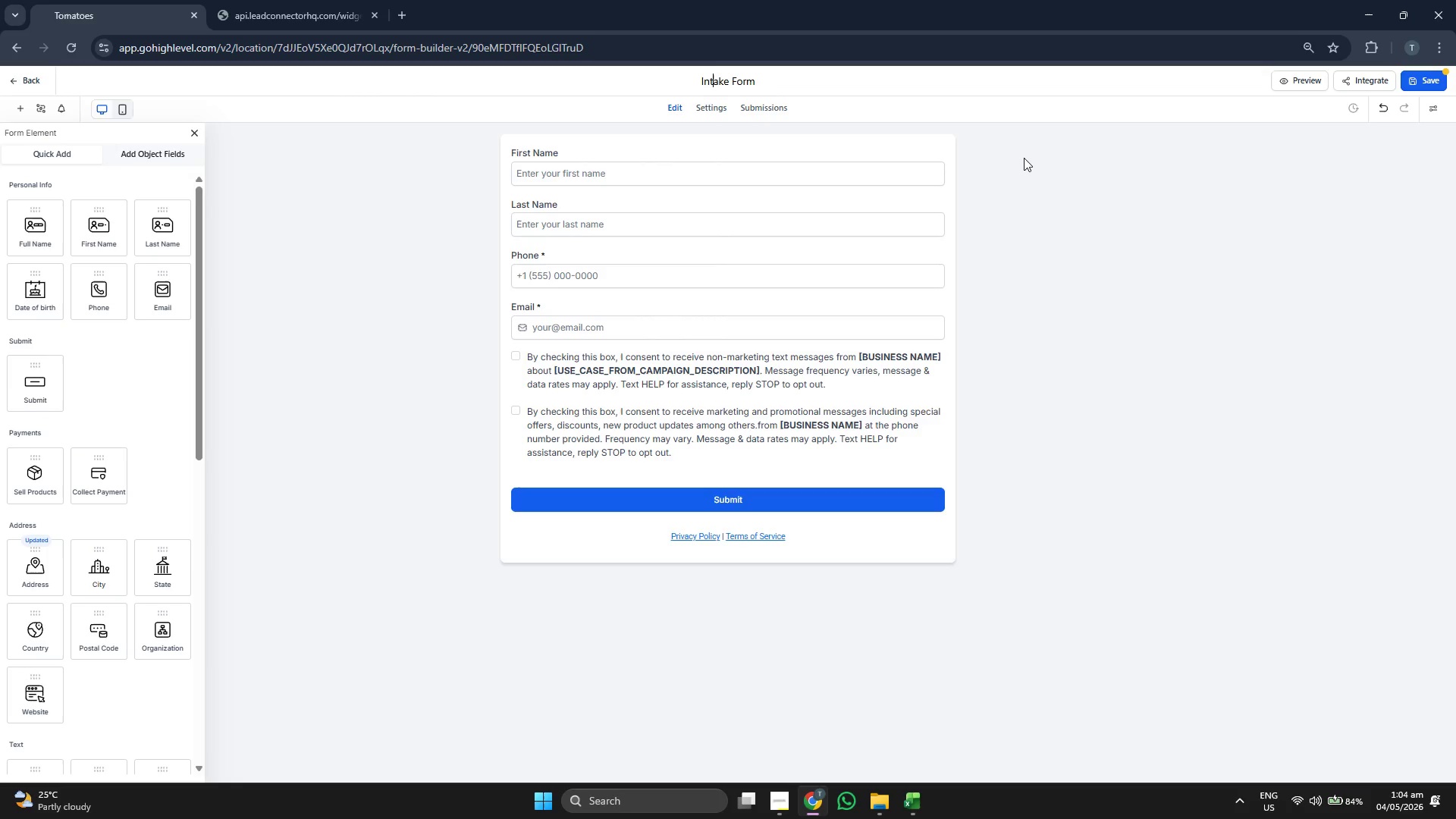 
key(ArrowLeft)
 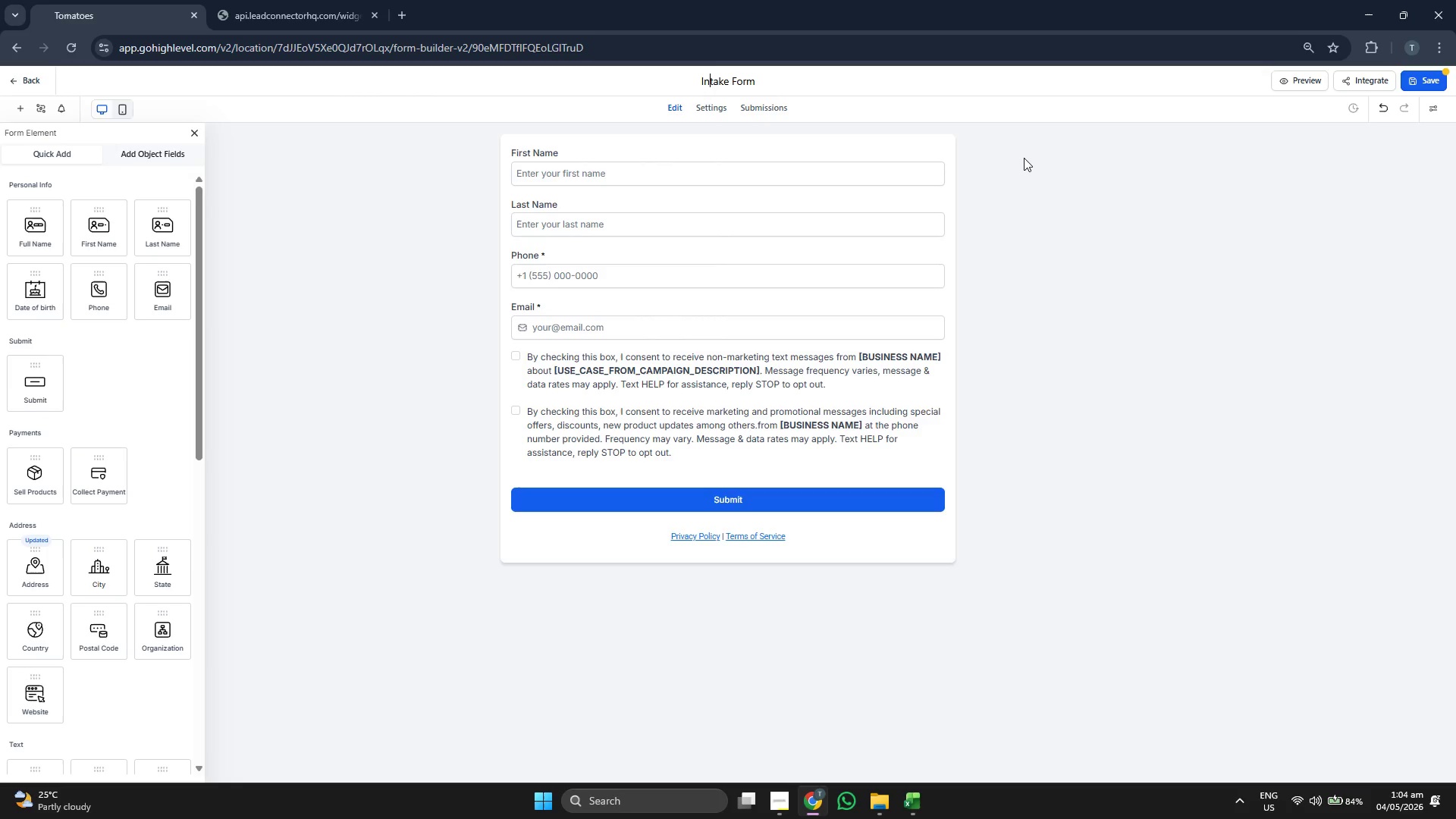 
key(ArrowLeft)
 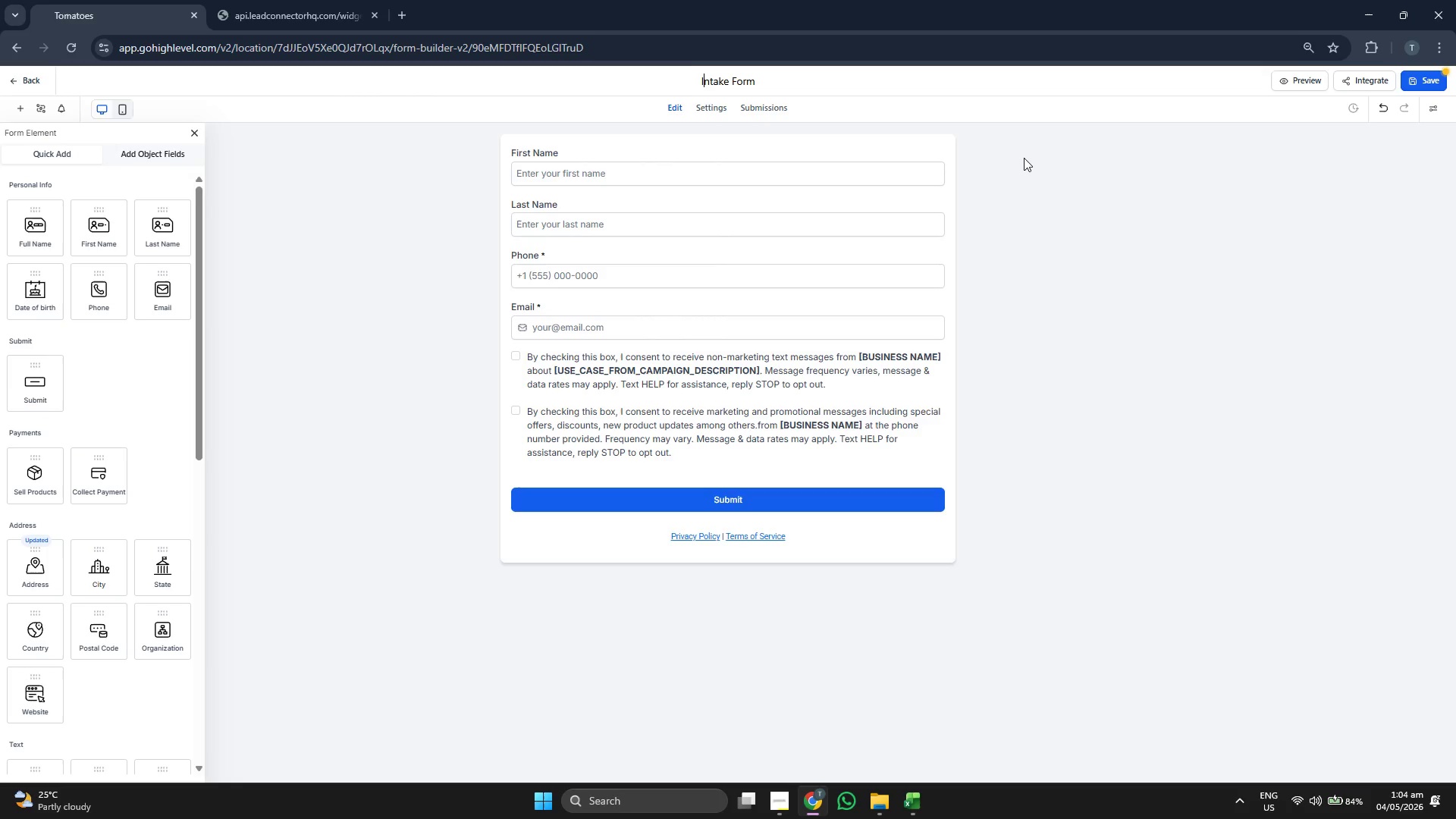 
key(ArrowLeft)
 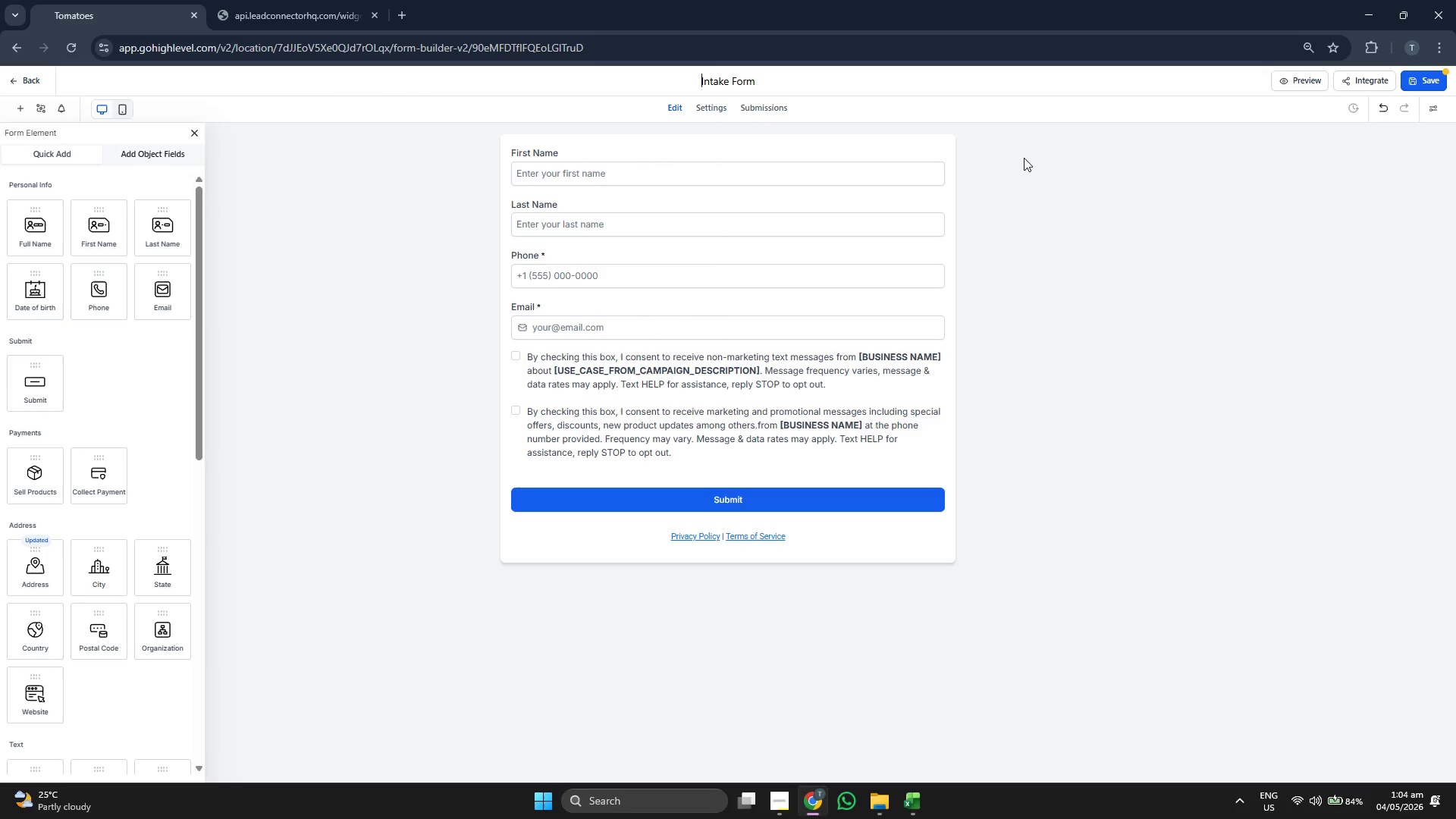 
key(ArrowLeft)
 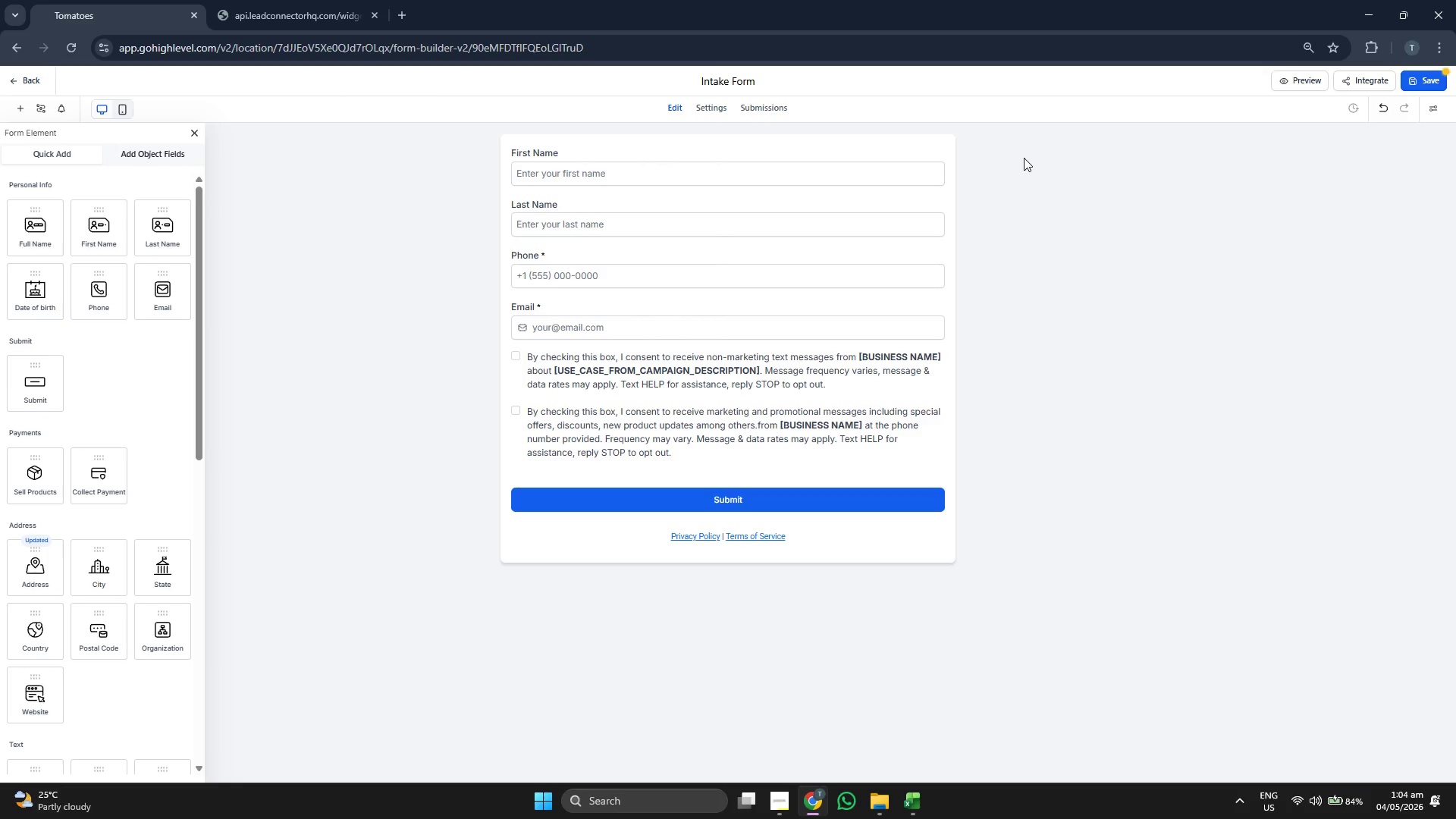 
type(In-Store )
 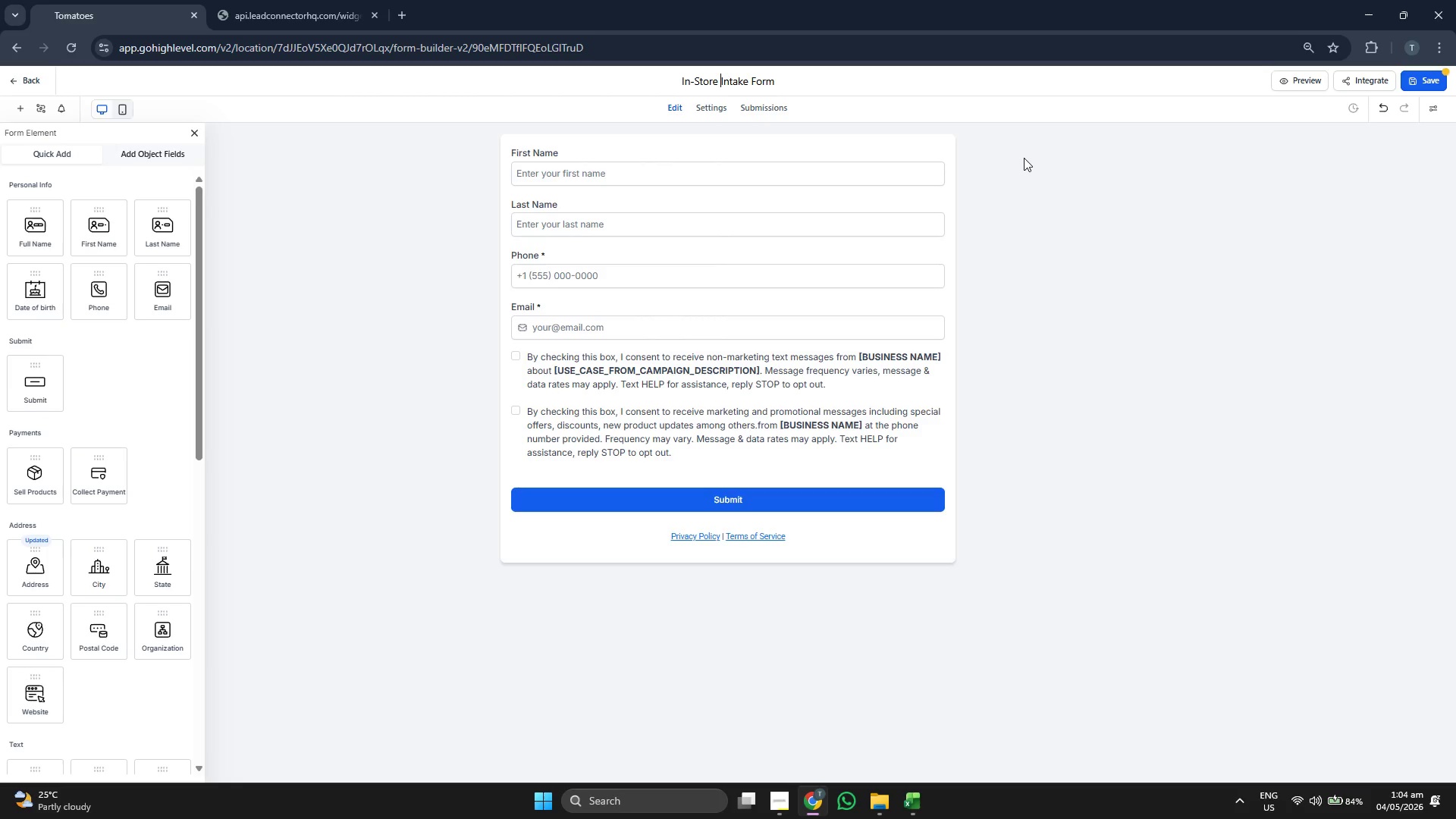 
left_click([1062, 196])
 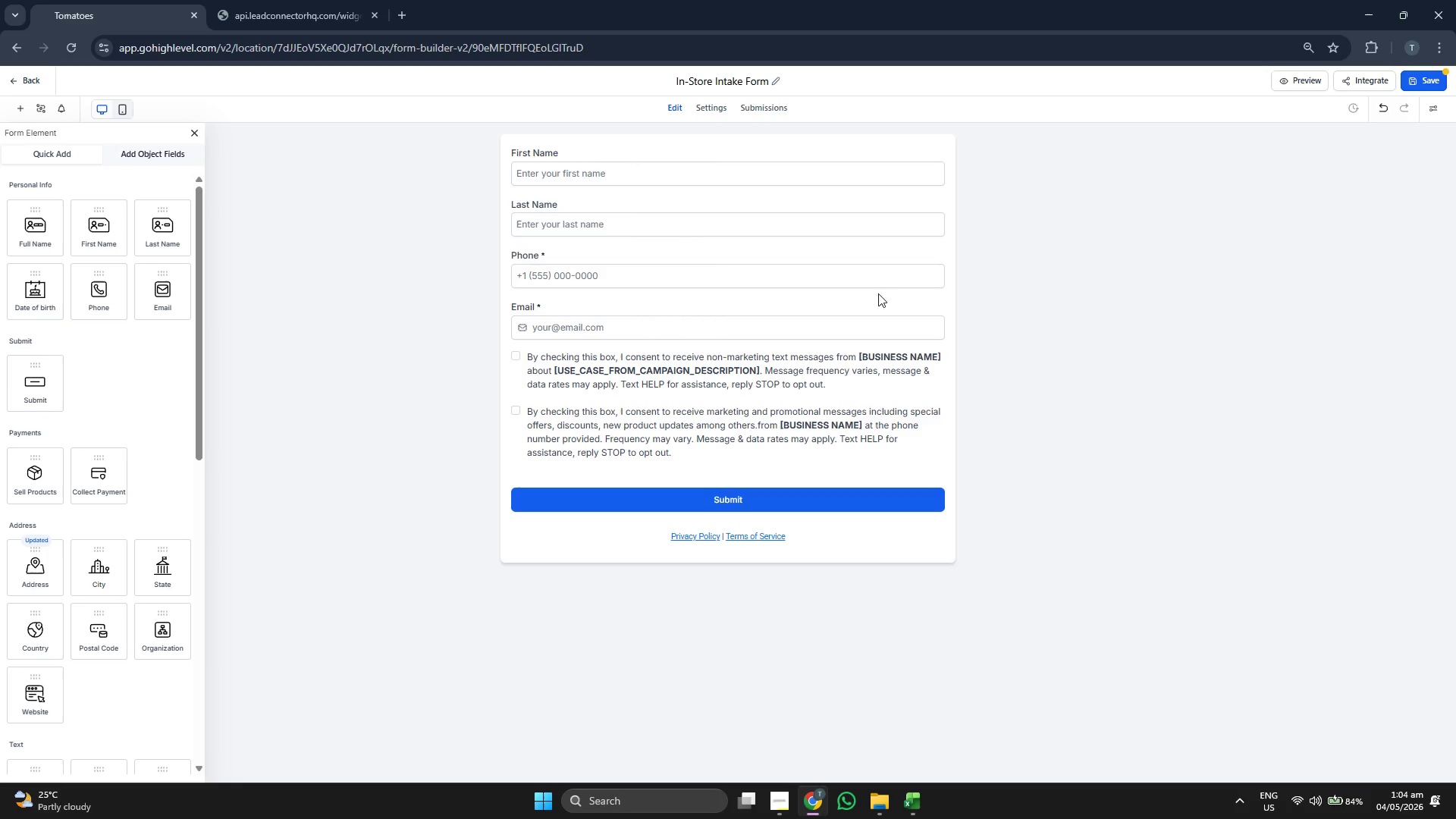 
wait(5.44)
 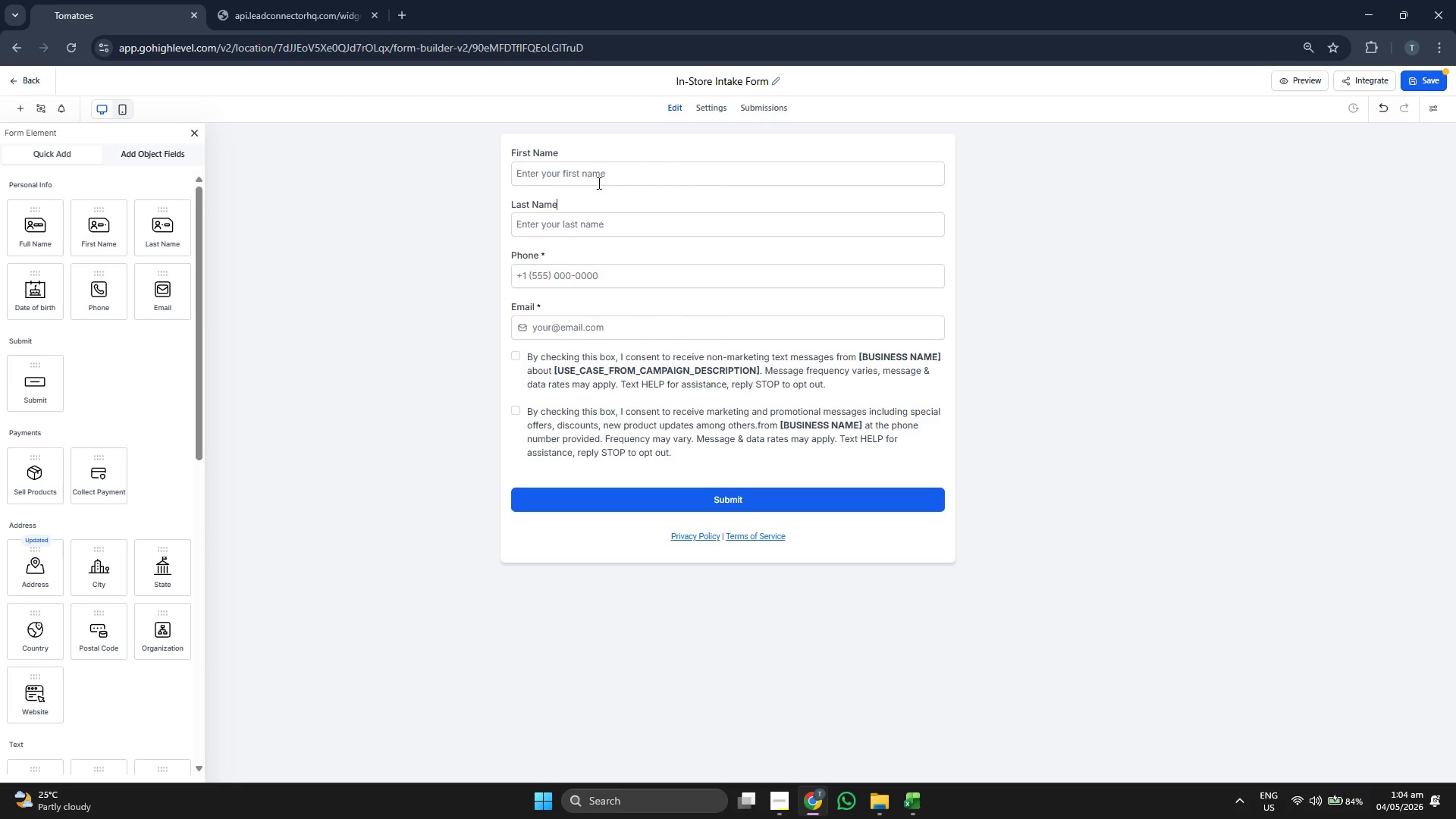 
left_click([630, 217])
 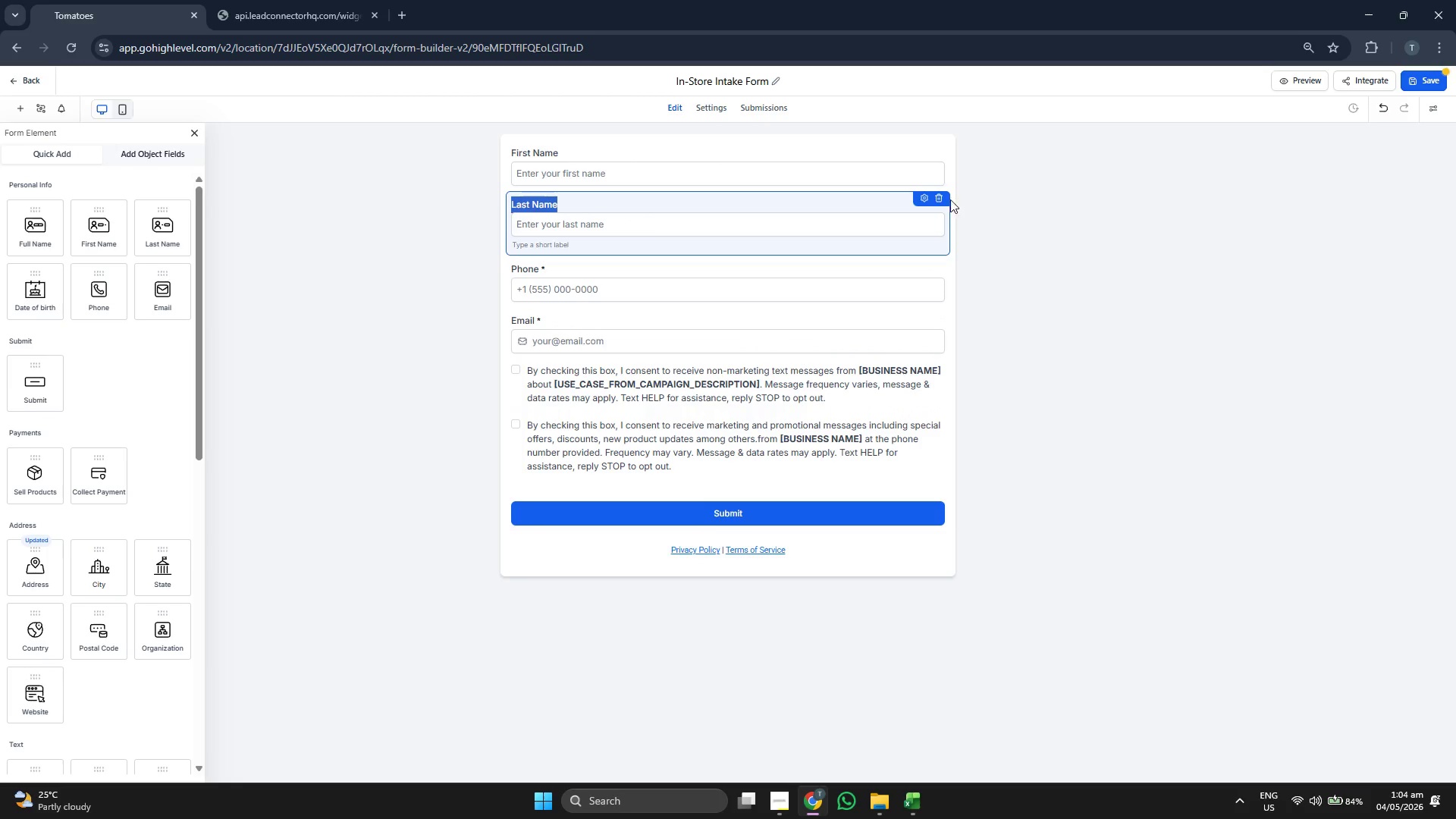 
left_click([939, 200])
 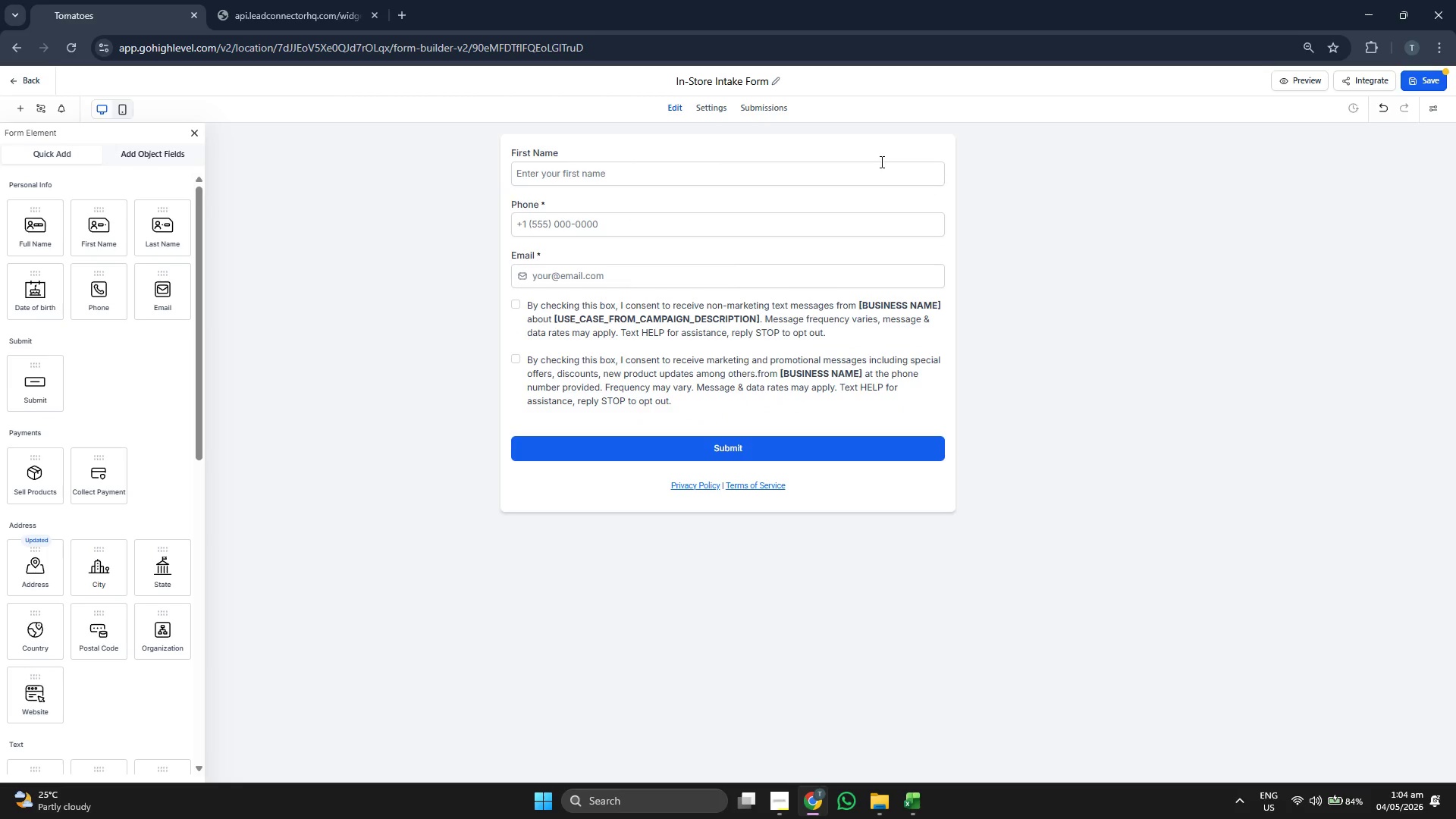 
left_click([880, 161])
 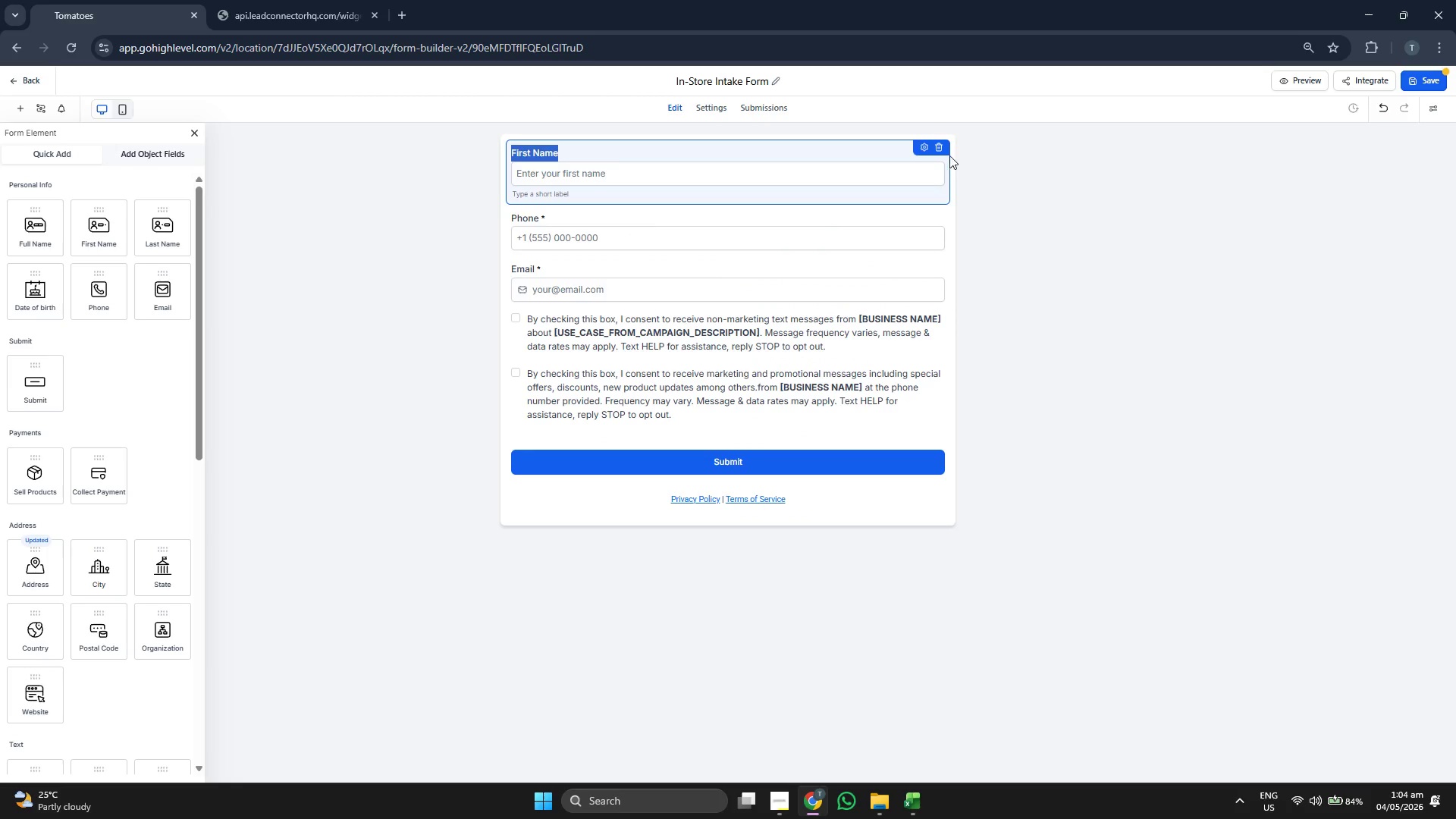 
left_click([940, 148])
 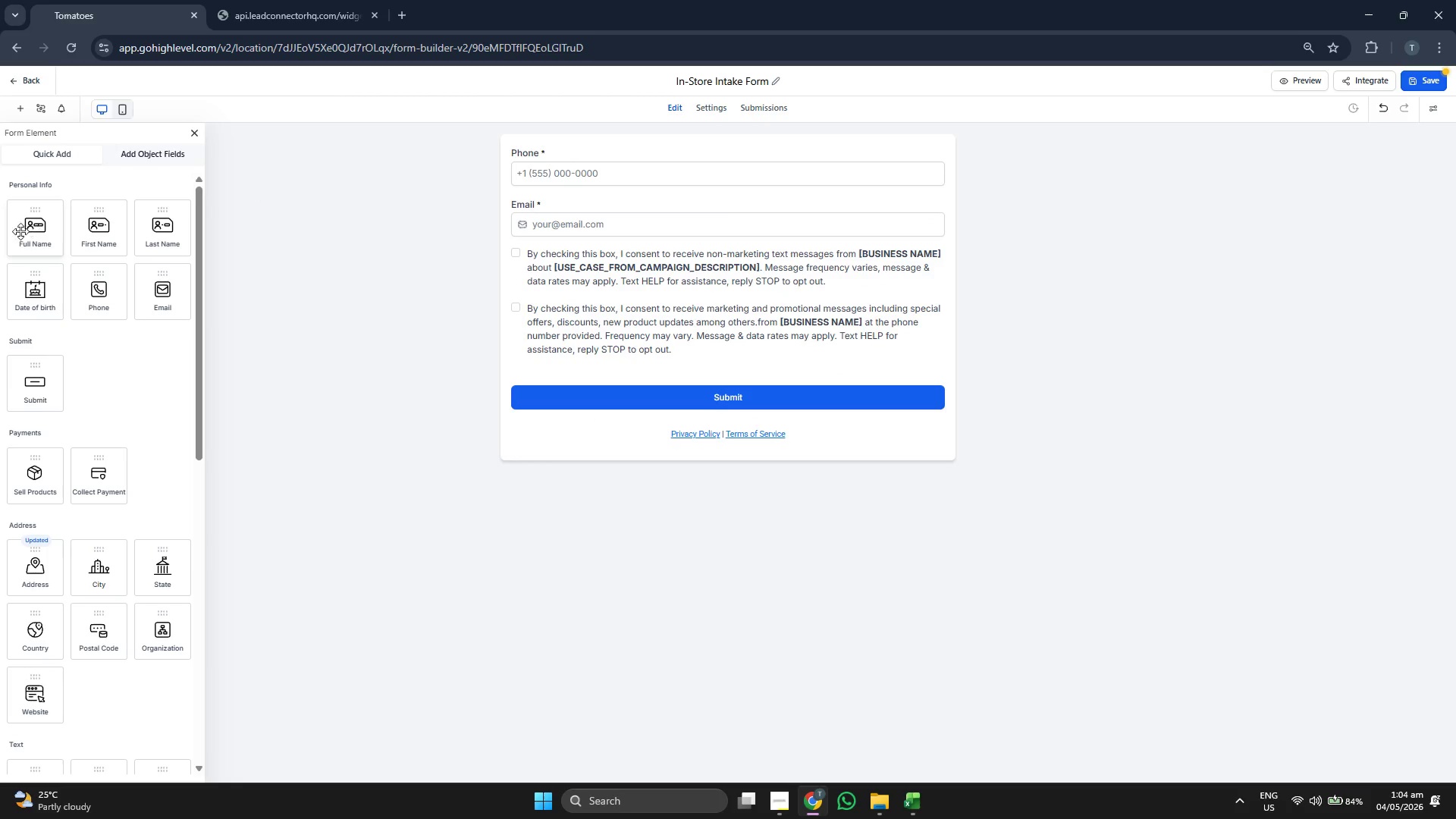 
left_click_drag(start_coordinate=[20, 232], to_coordinate=[579, 165])
 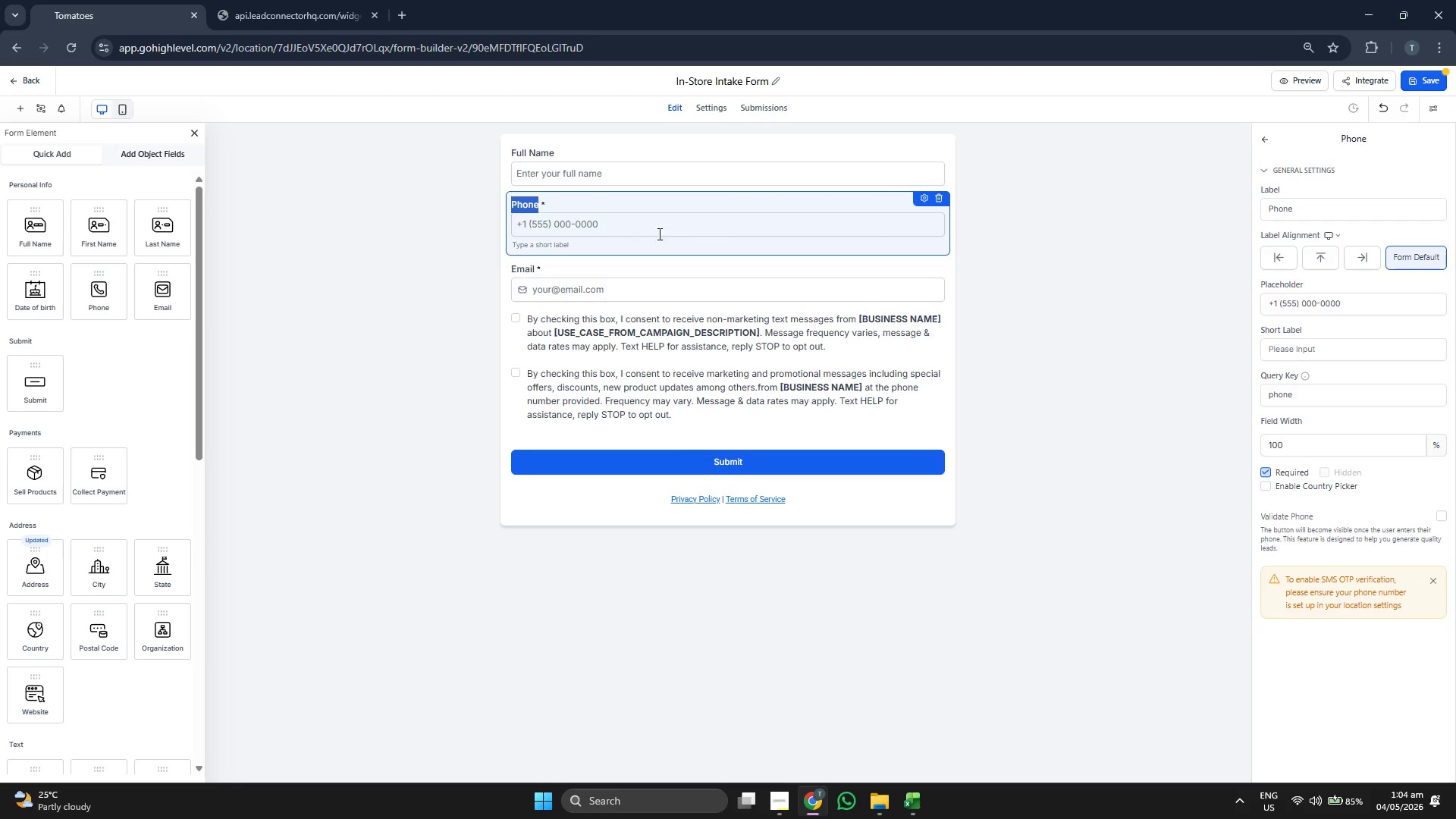 
wait(6.23)
 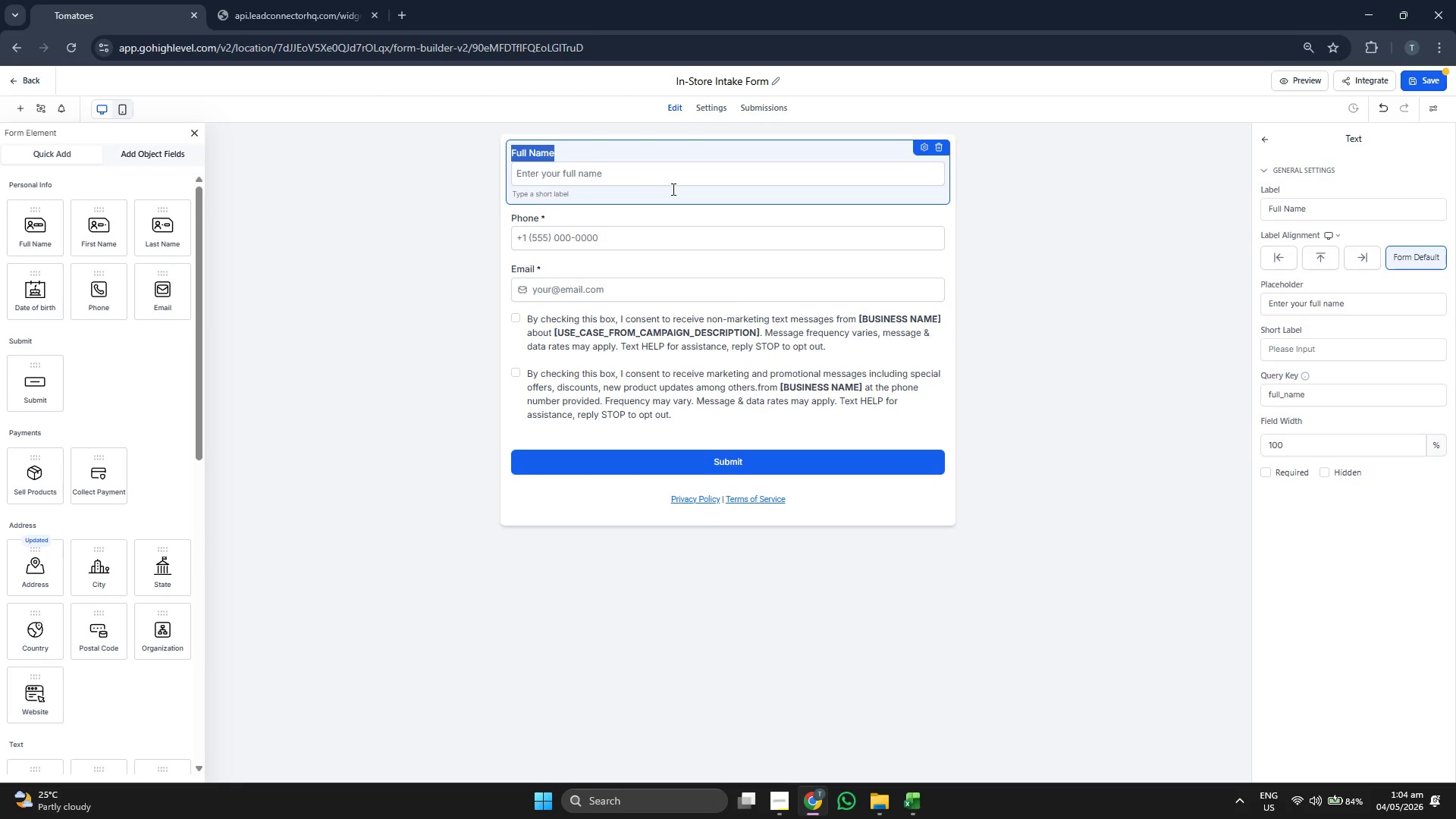 
left_click([938, 195])
 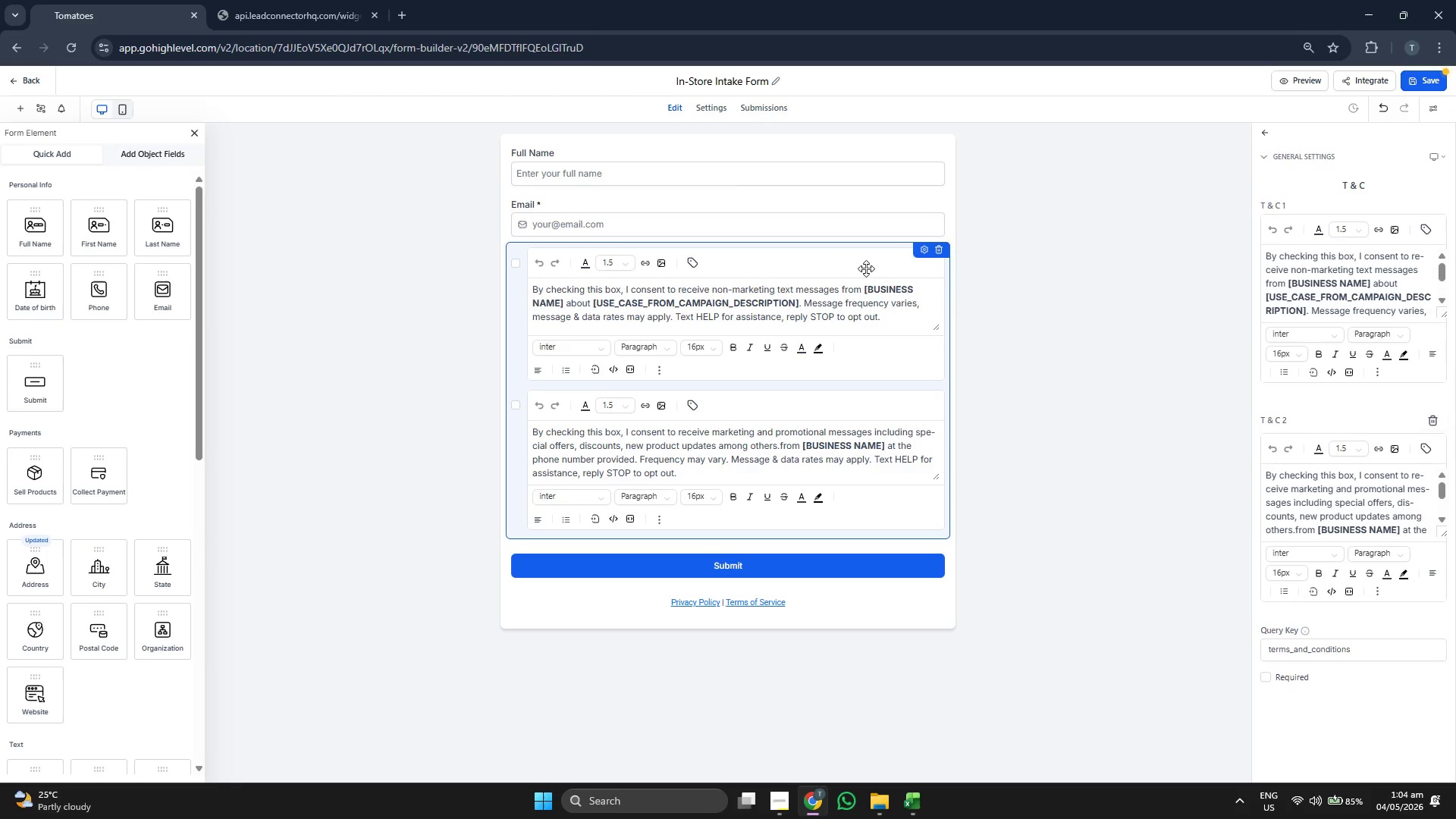 
left_click([942, 253])
 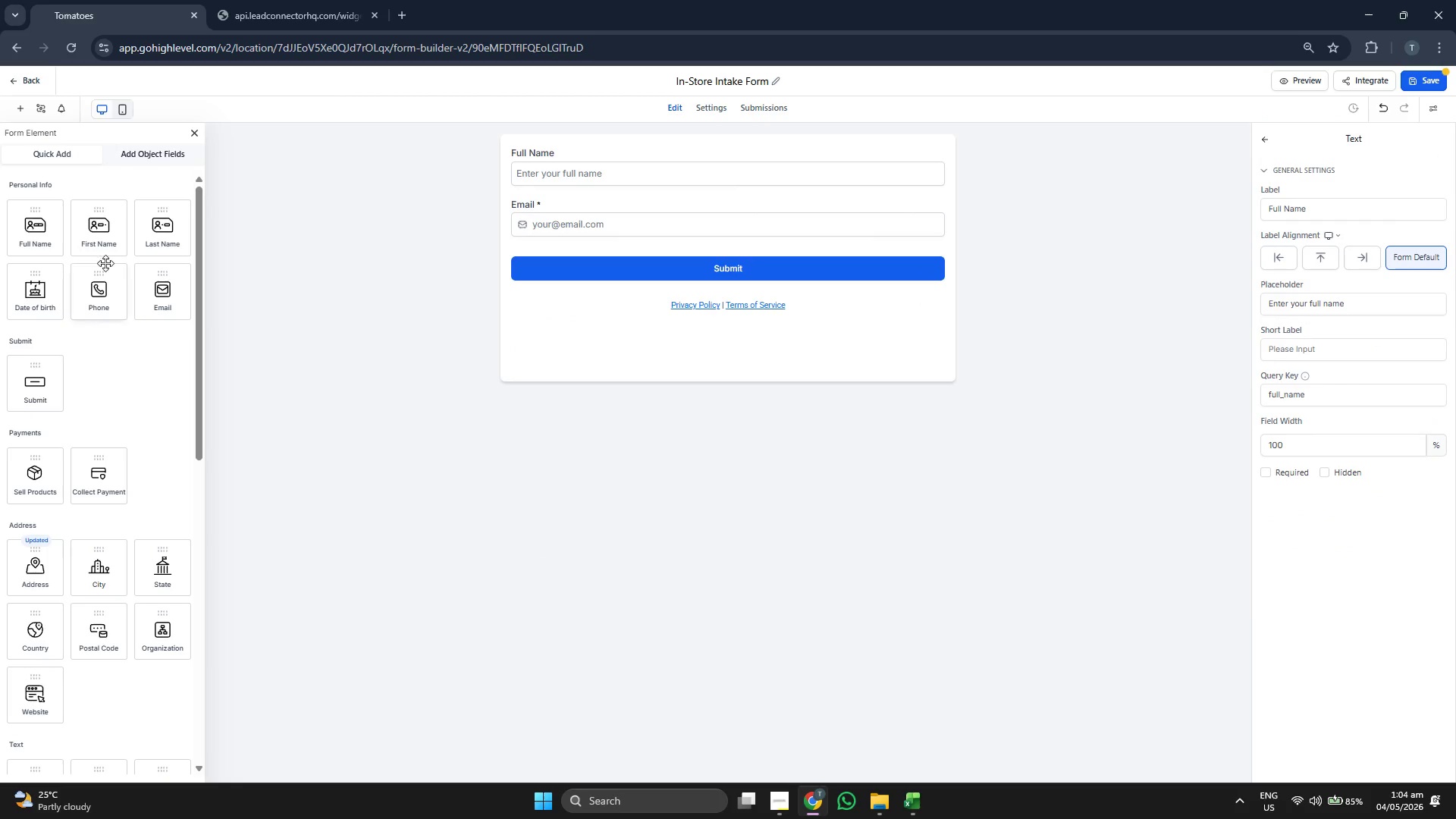 
left_click([175, 158])
 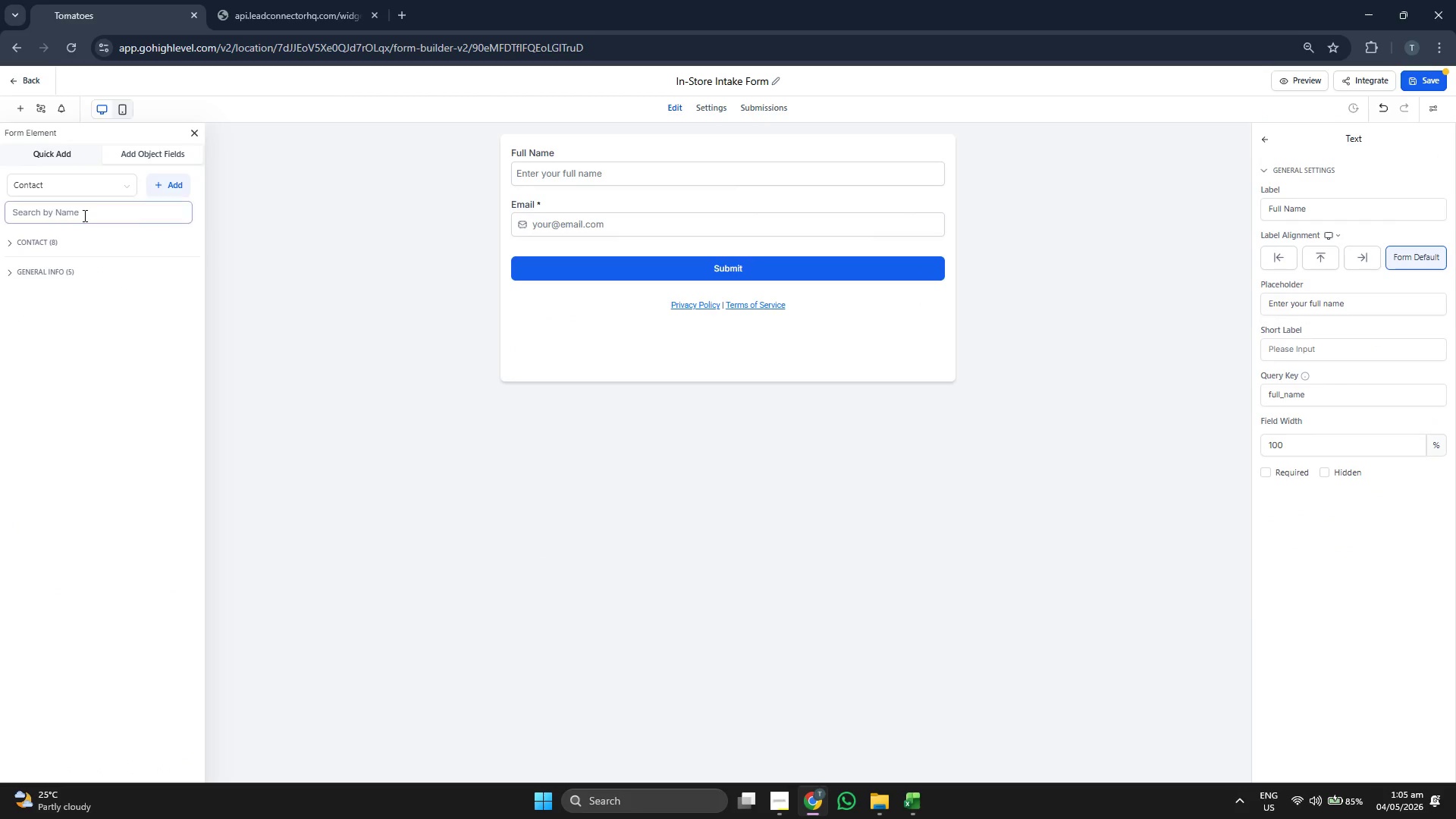 
left_click([34, 241])
 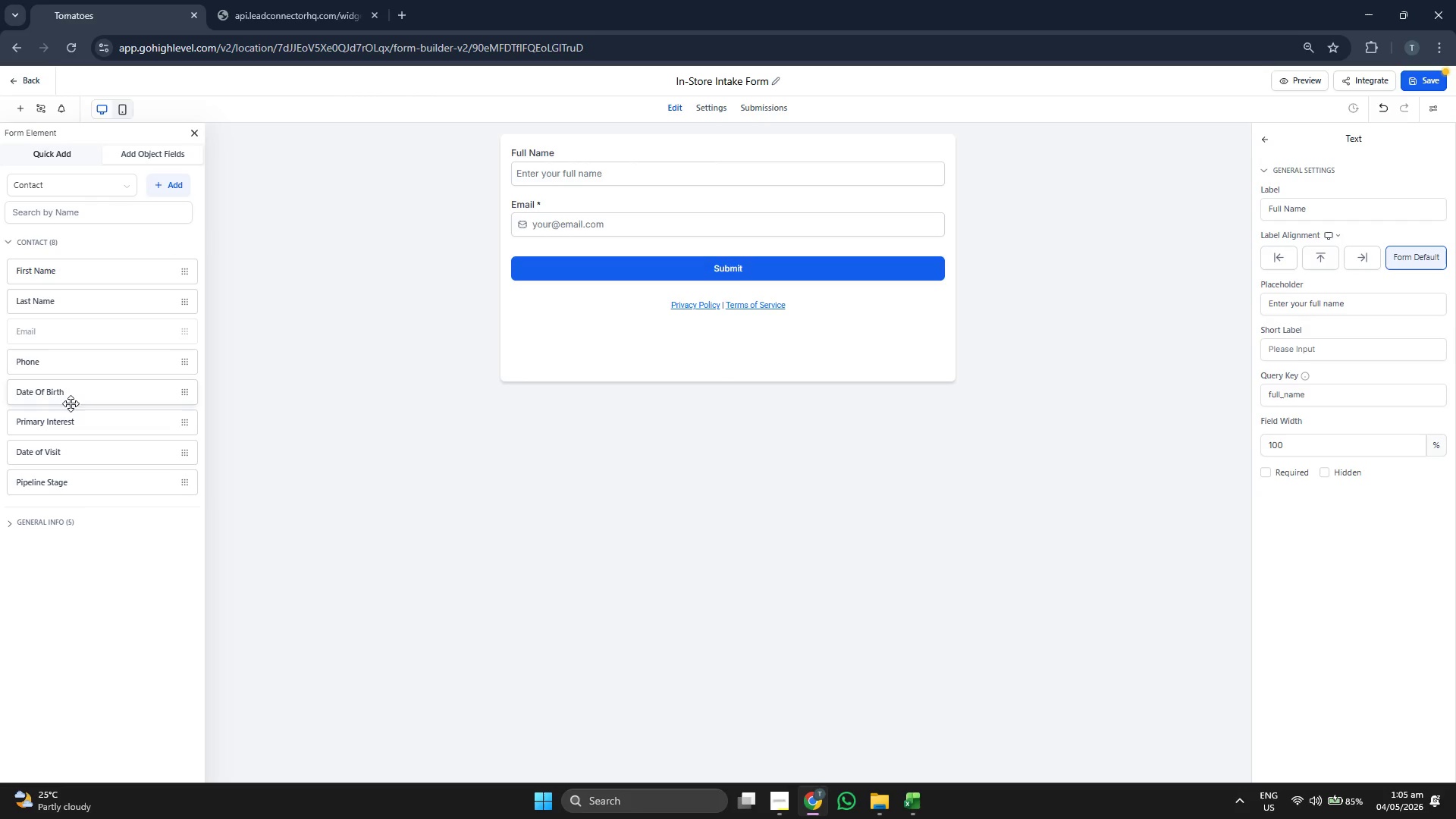 
left_click_drag(start_coordinate=[71, 411], to_coordinate=[617, 216])
 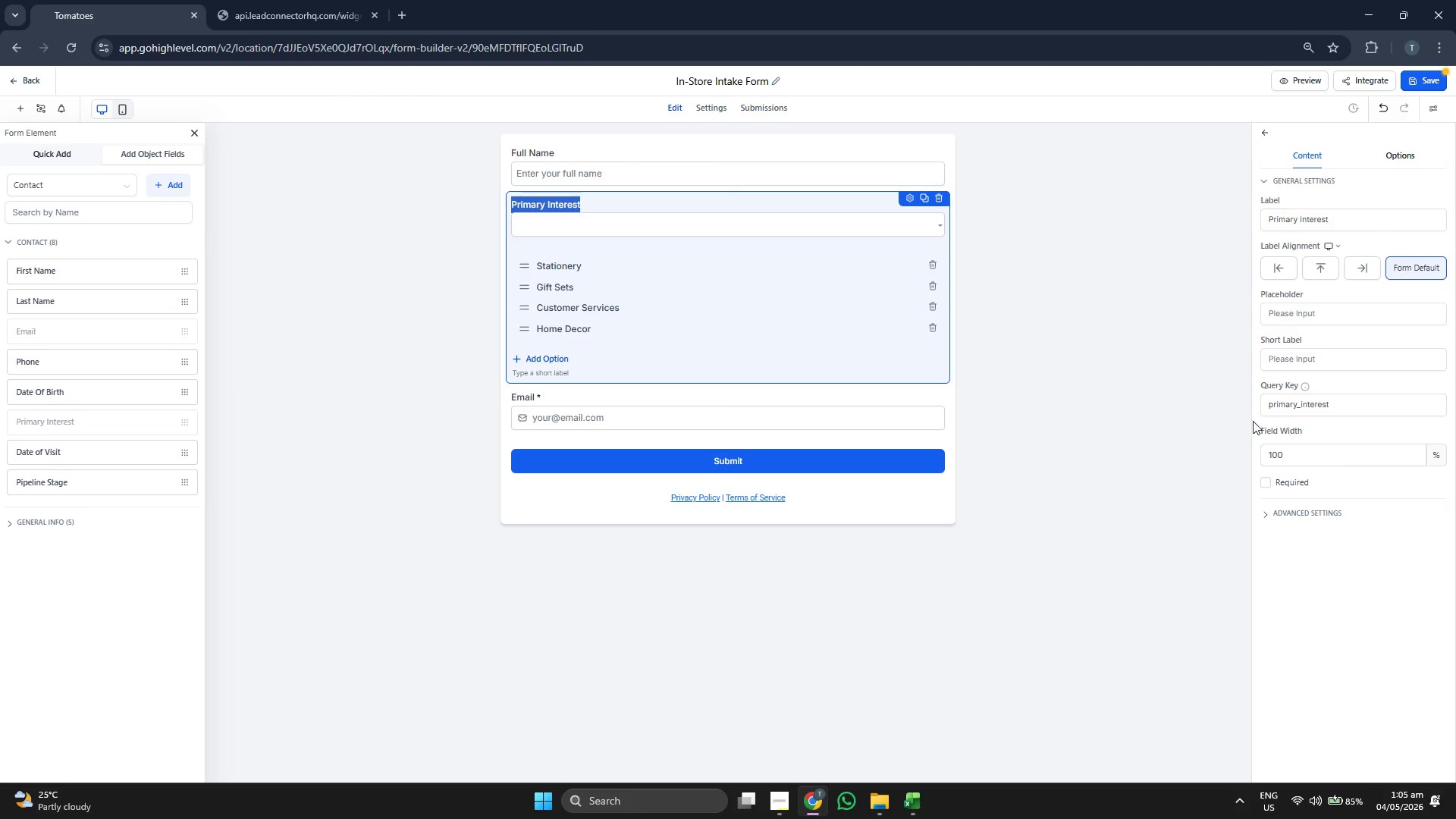 
left_click([1272, 486])
 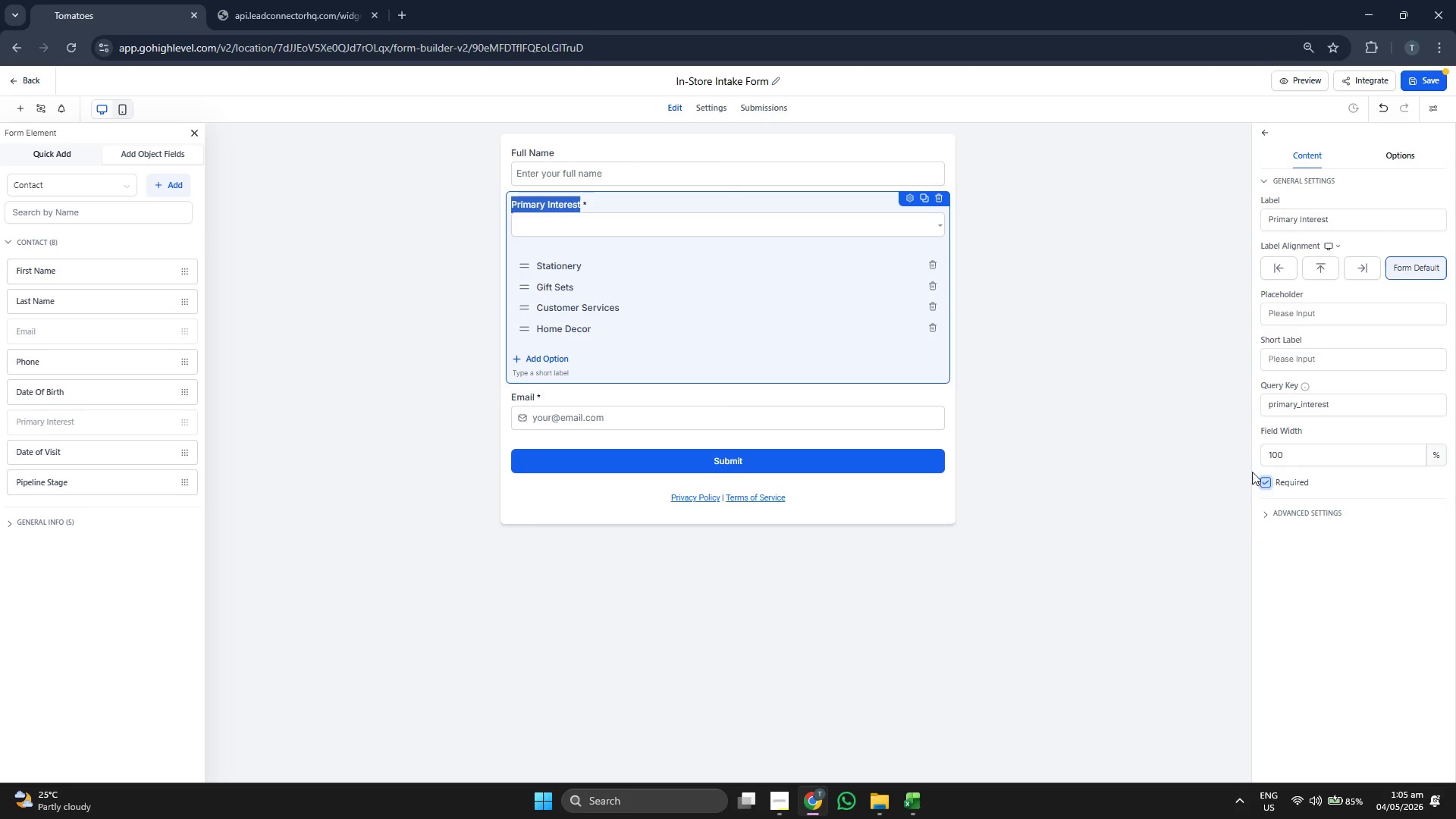 
left_click([1151, 387])
 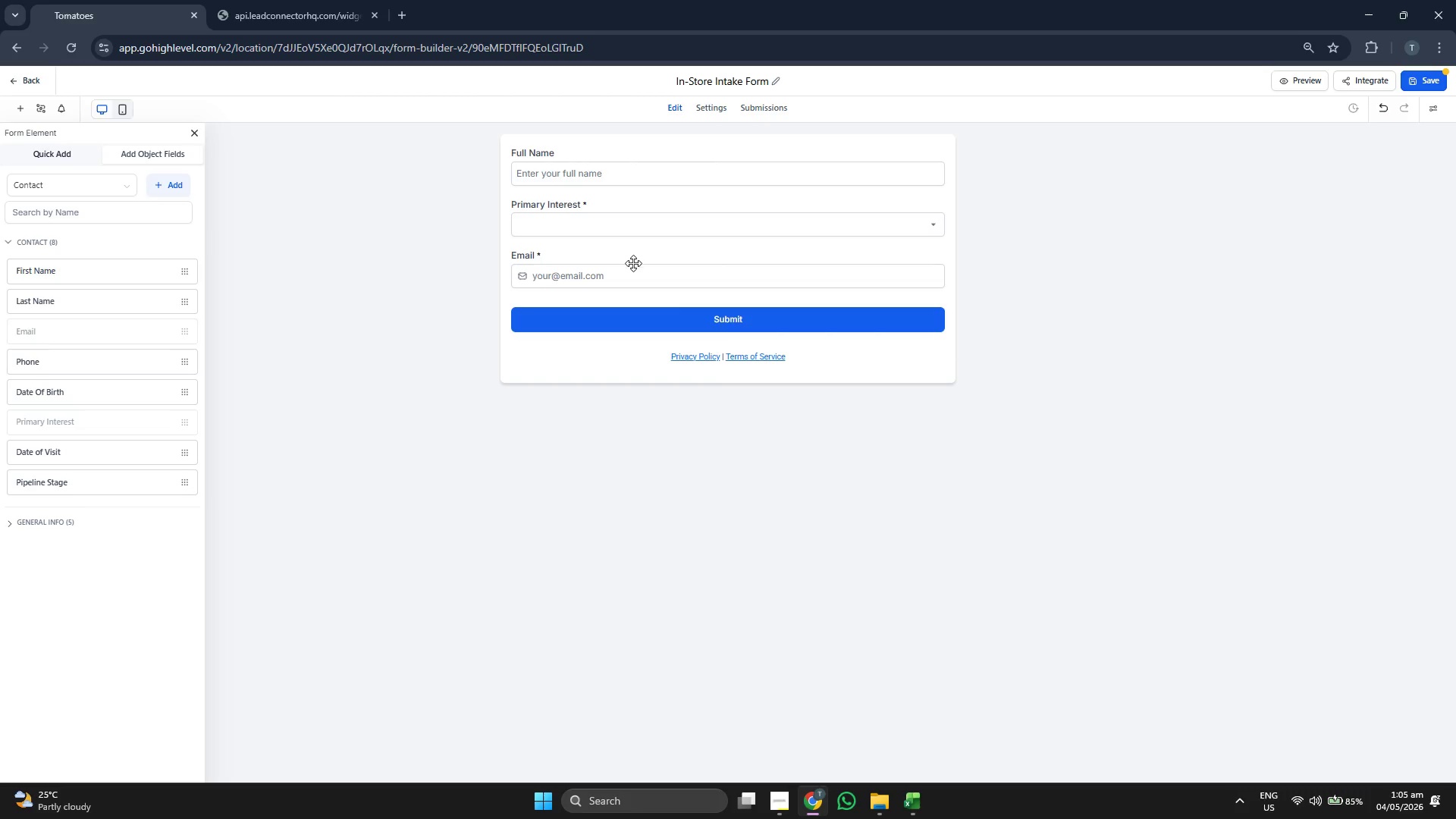 
wait(12.08)
 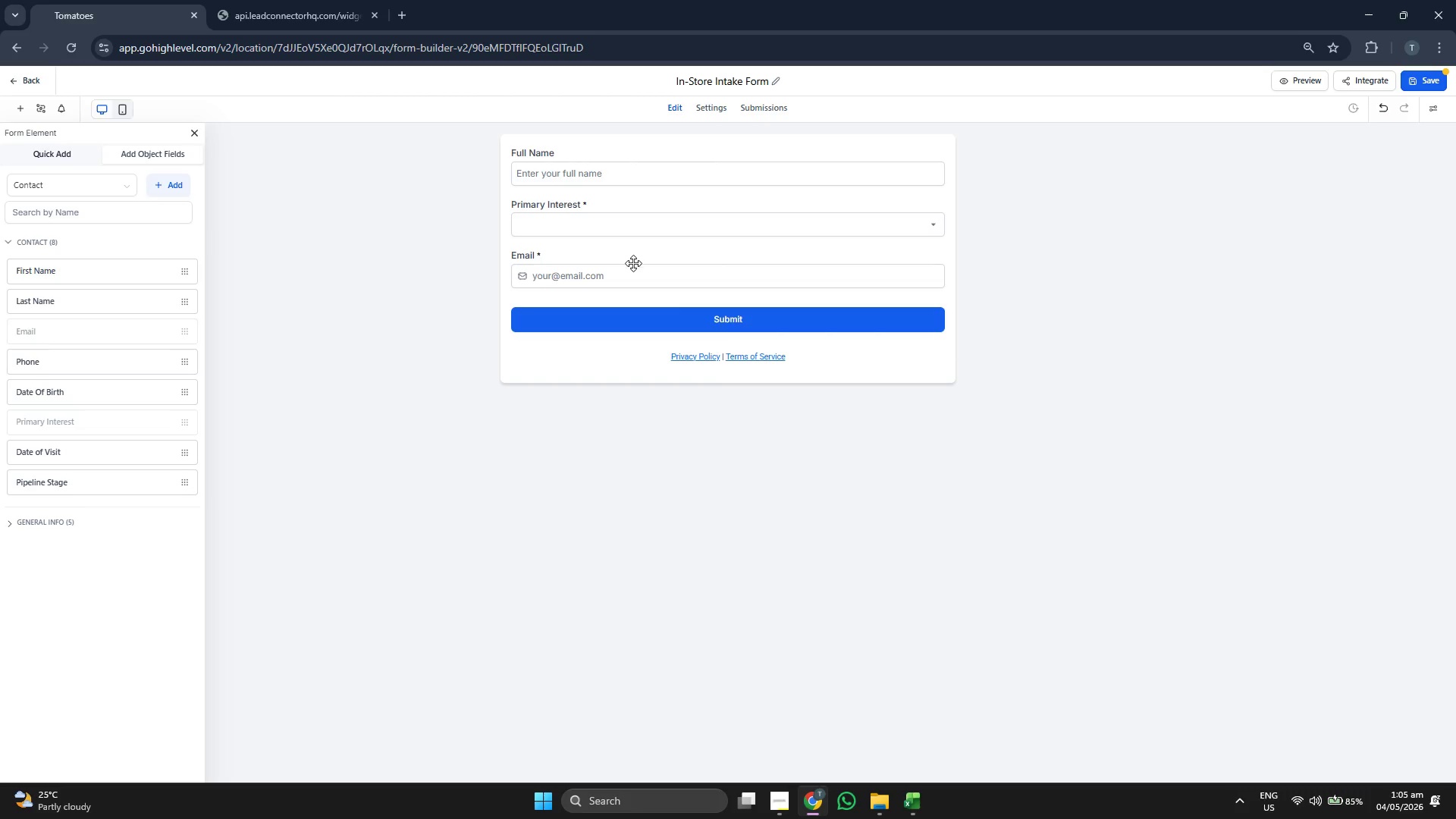 
left_click_drag(start_coordinate=[746, 254], to_coordinate=[756, 220])
 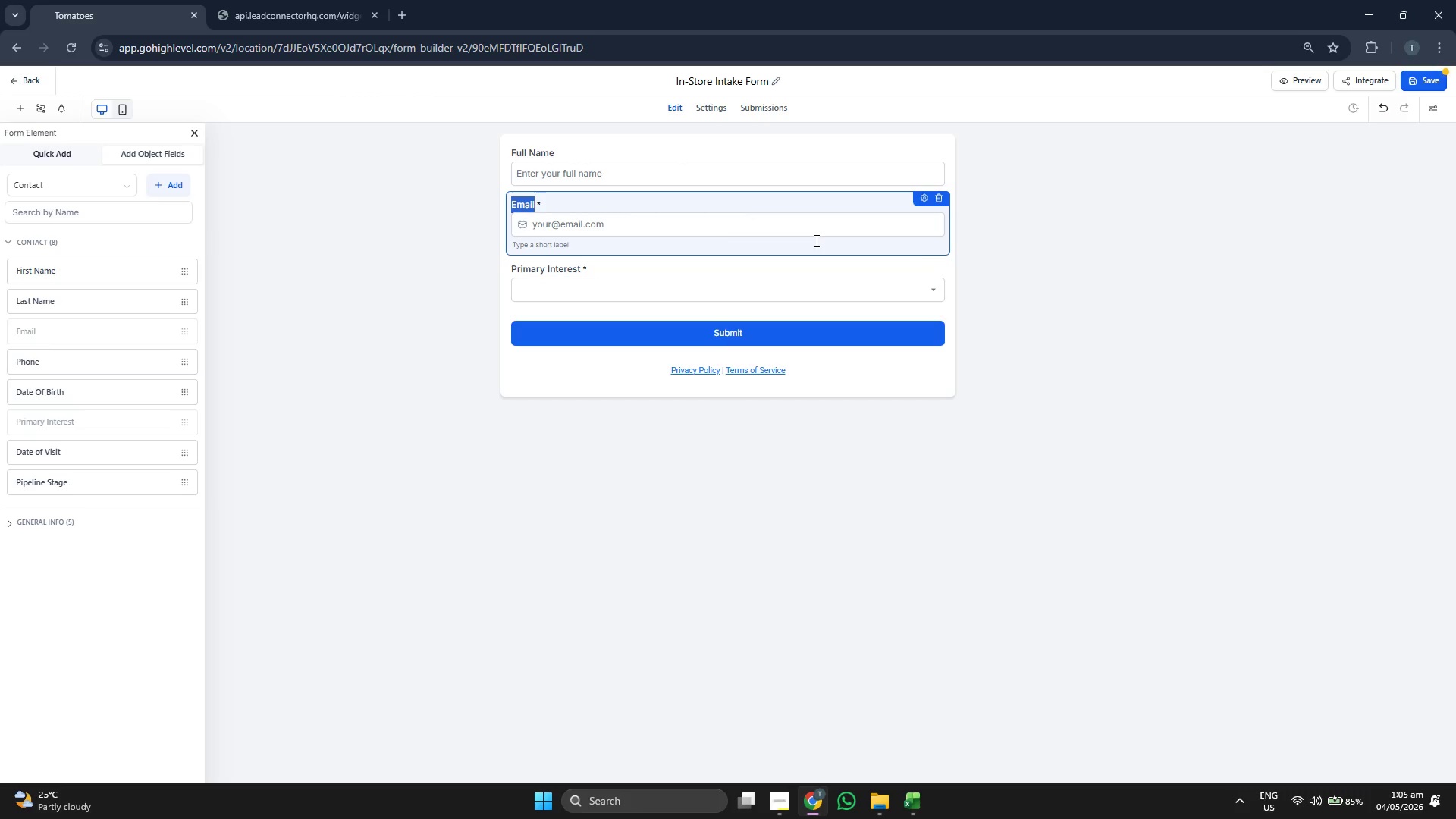 
left_click([1320, 249])
 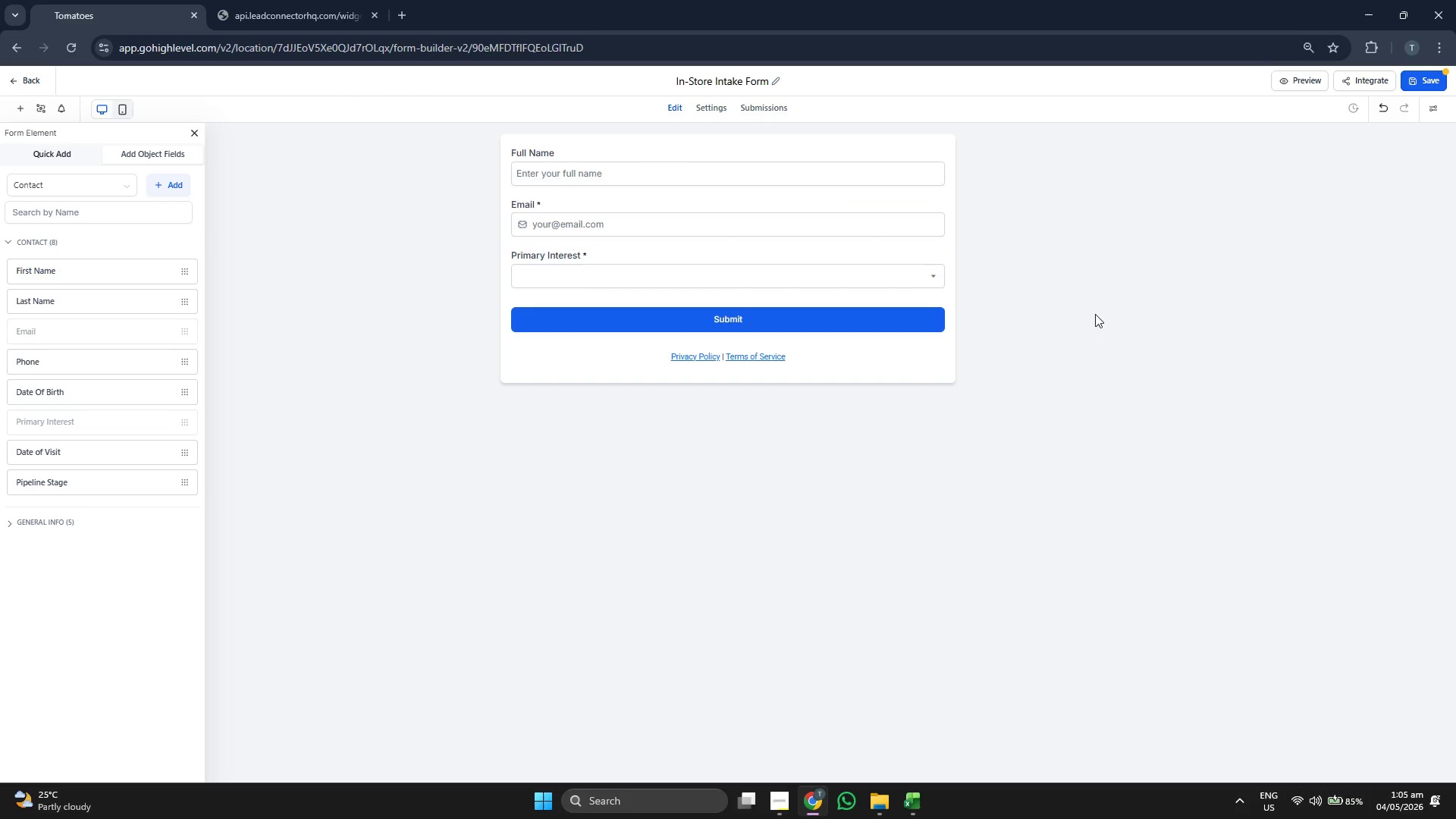 
left_click([849, 285])
 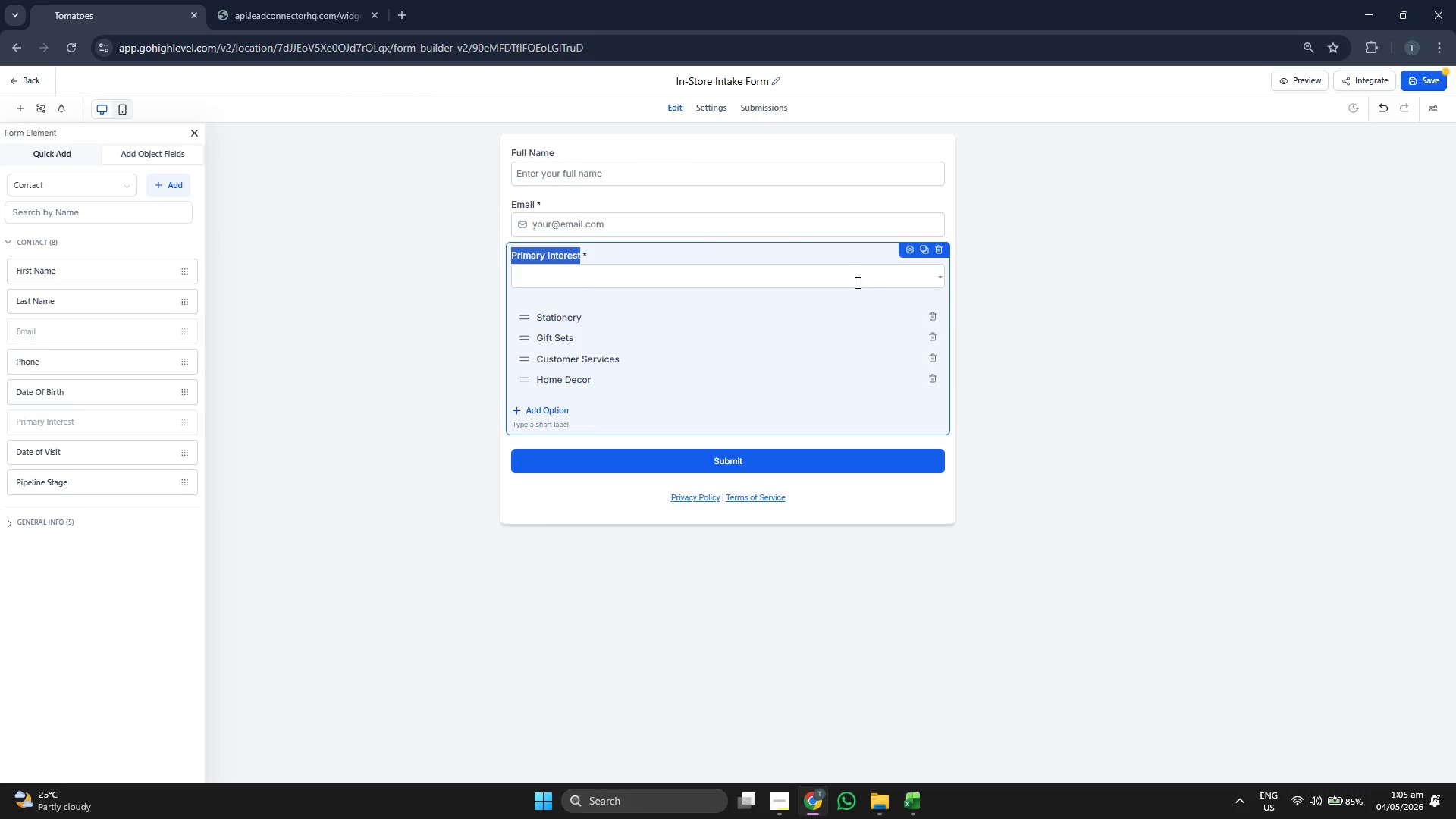 
left_click([1312, 262])
 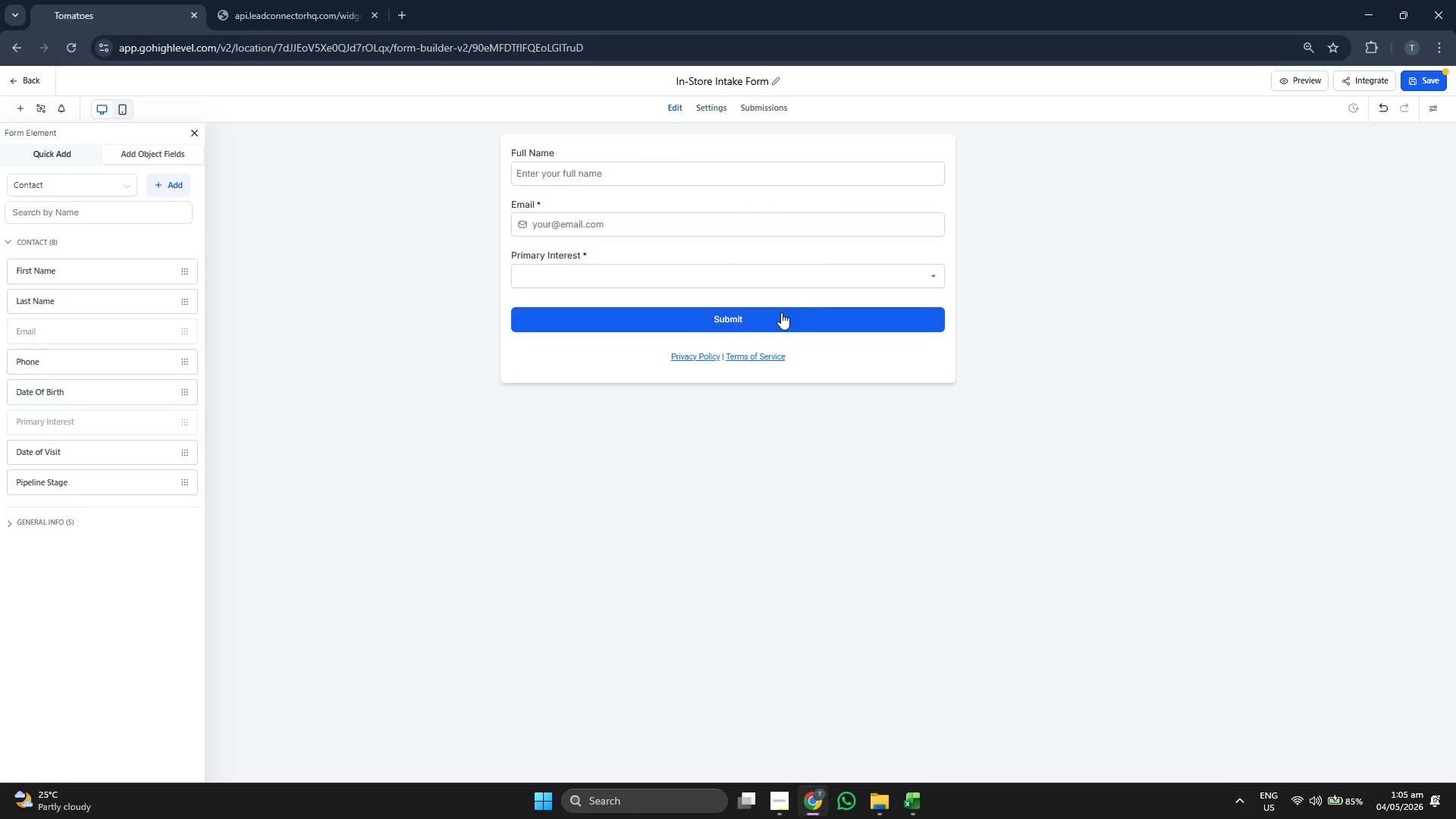 
left_click([783, 313])
 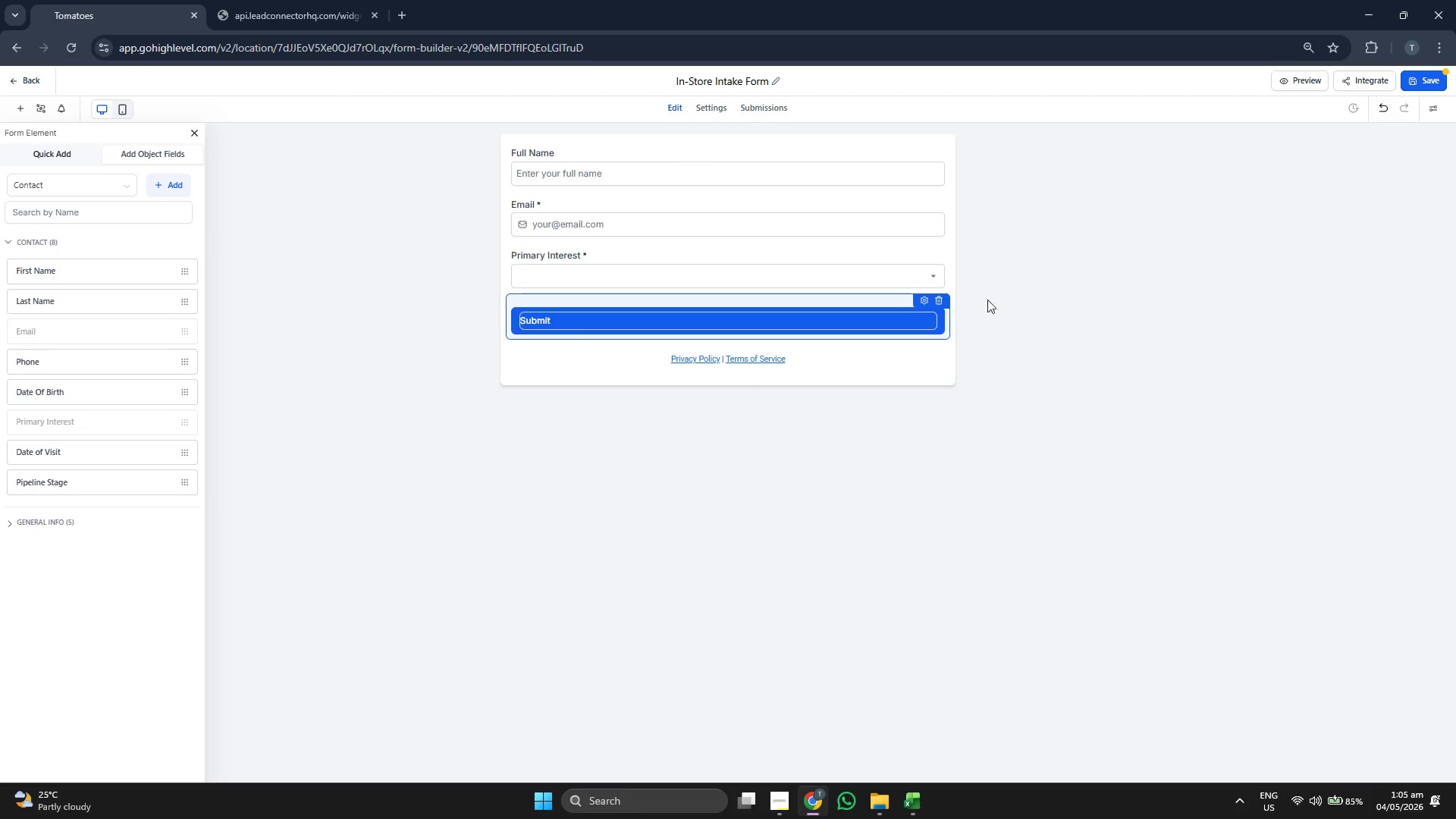 
left_click([927, 299])
 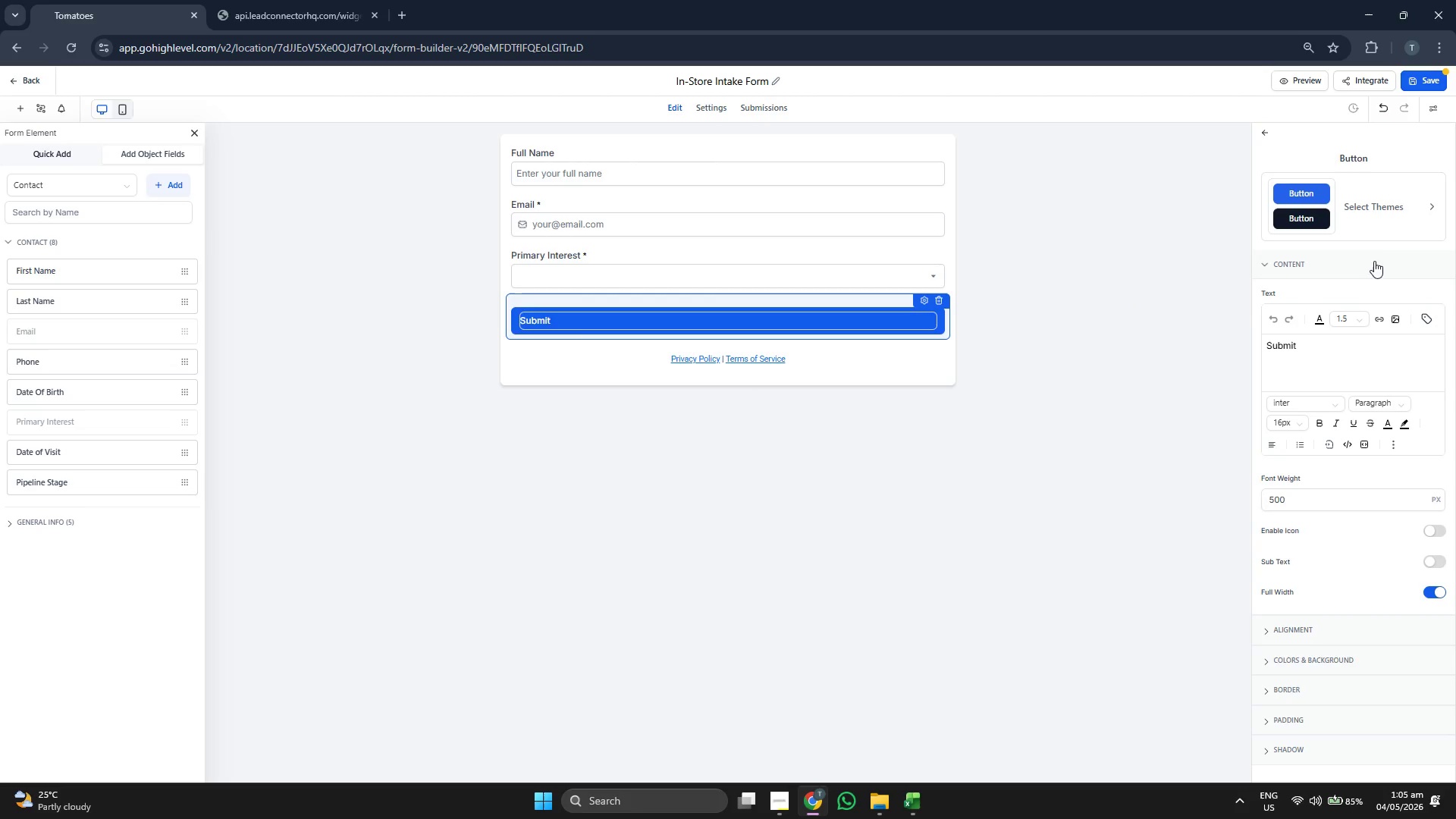 
left_click([1367, 214])
 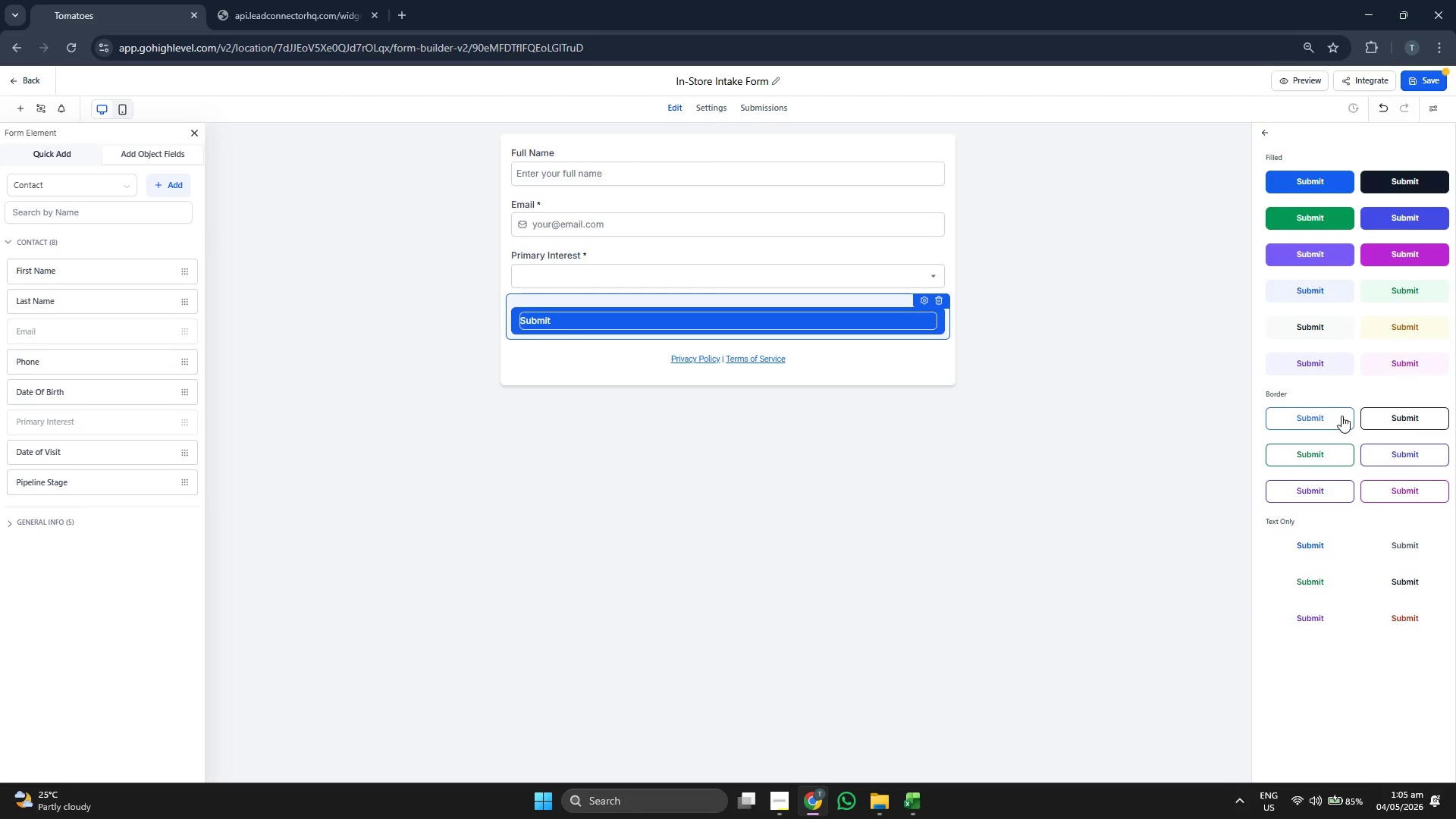 
wait(10.95)
 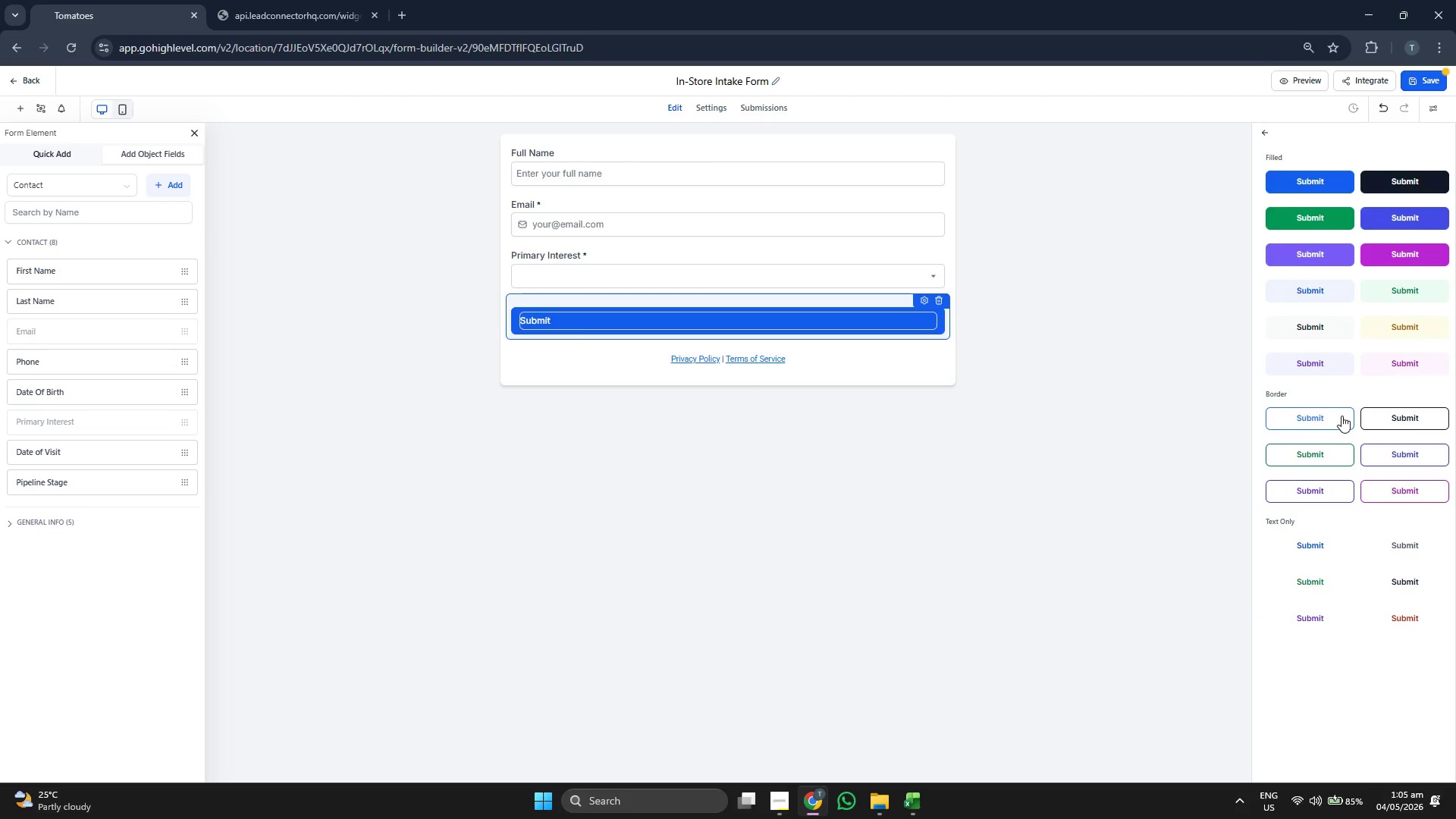 
left_click([1305, 296])
 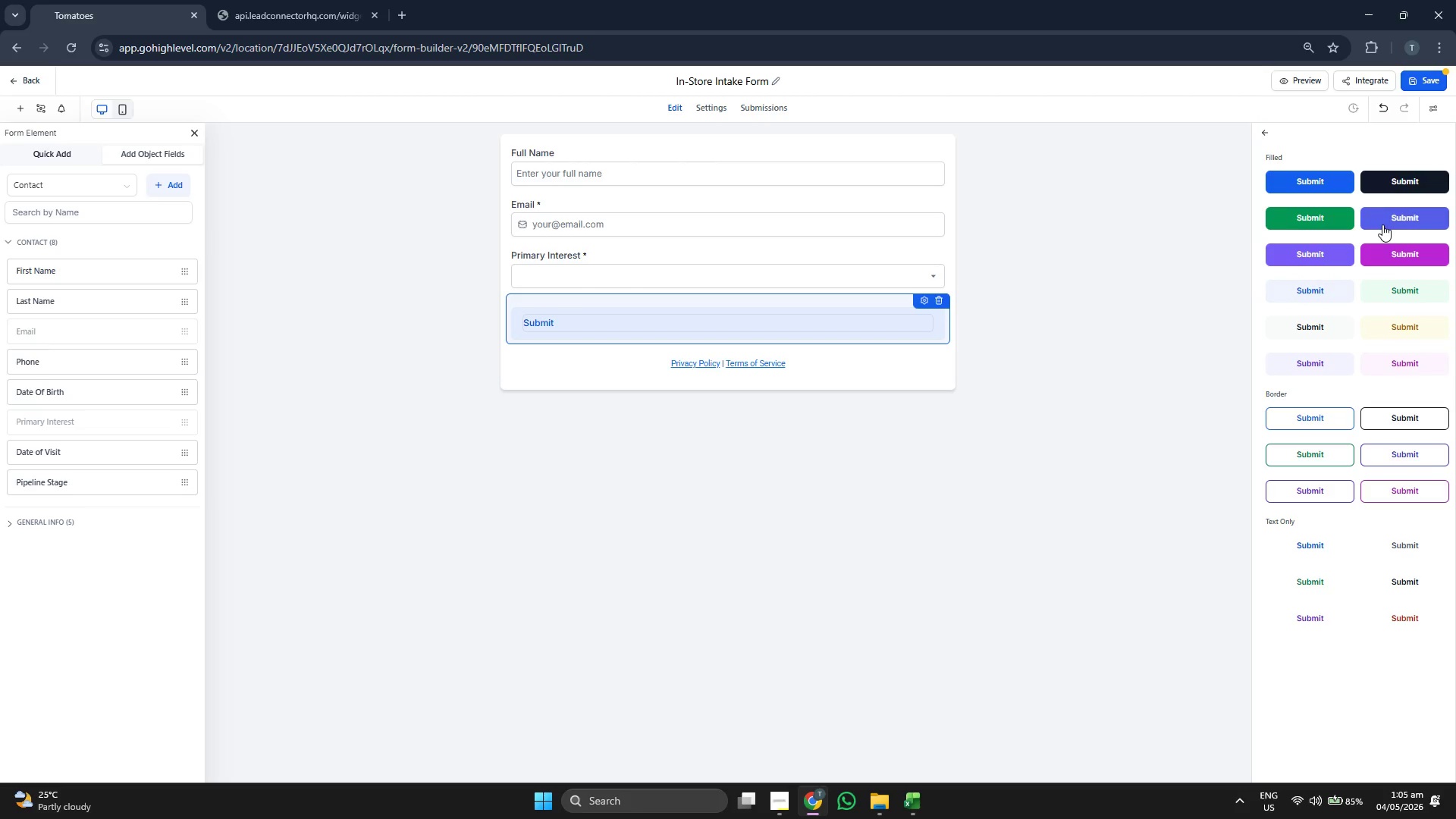 
wait(7.47)
 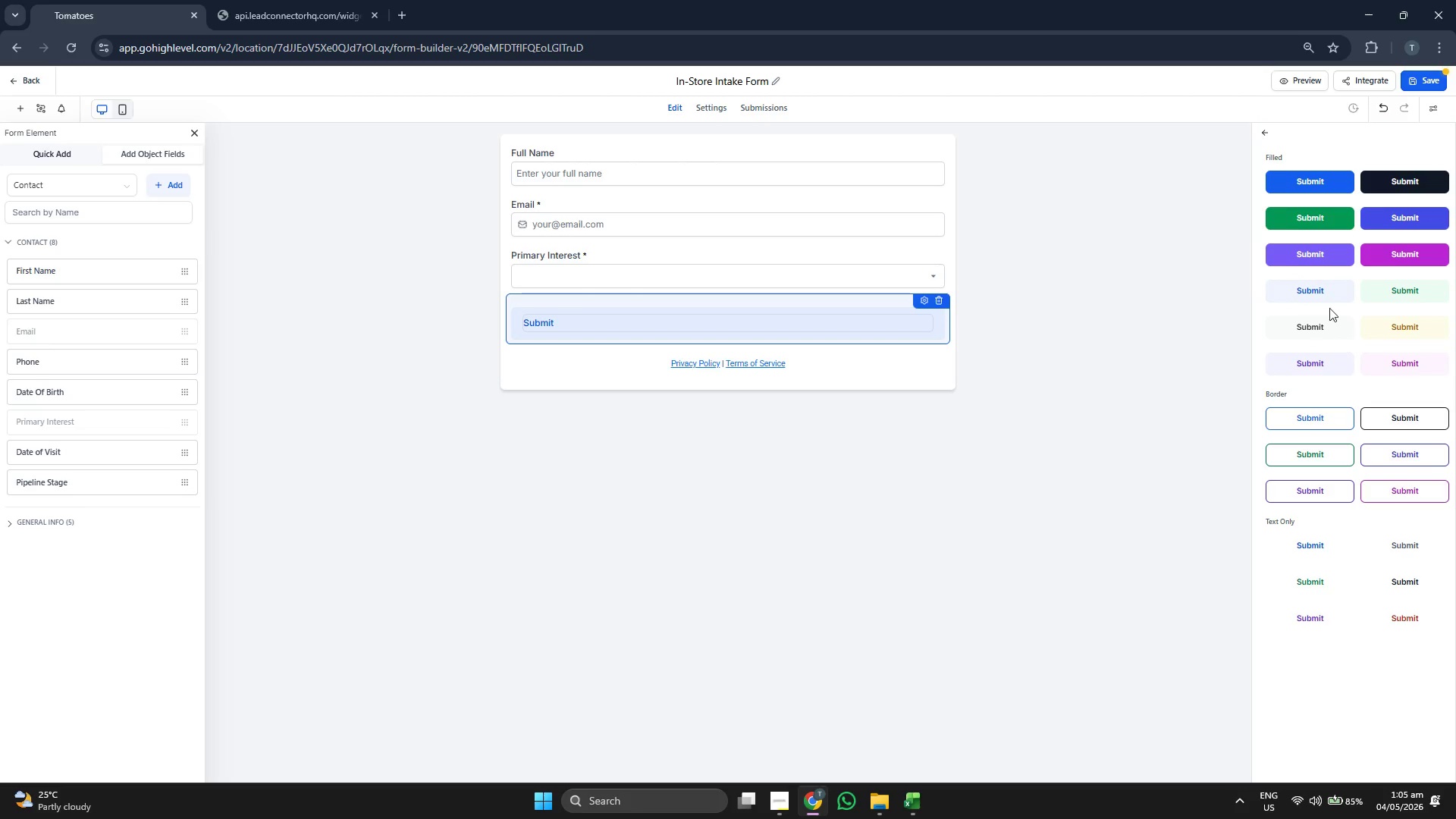 
left_click([1260, 128])
 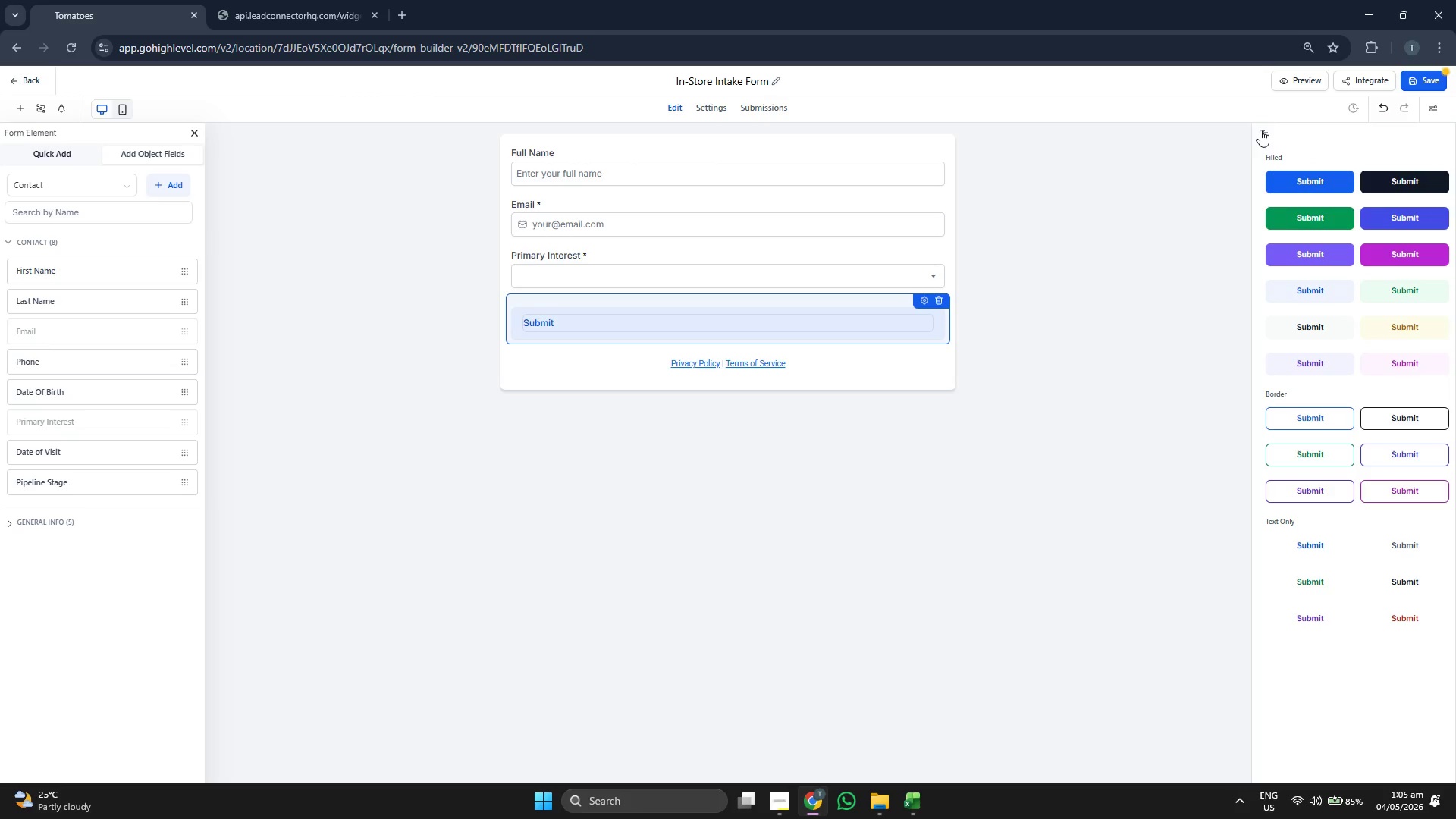 
left_click([1260, 130])
 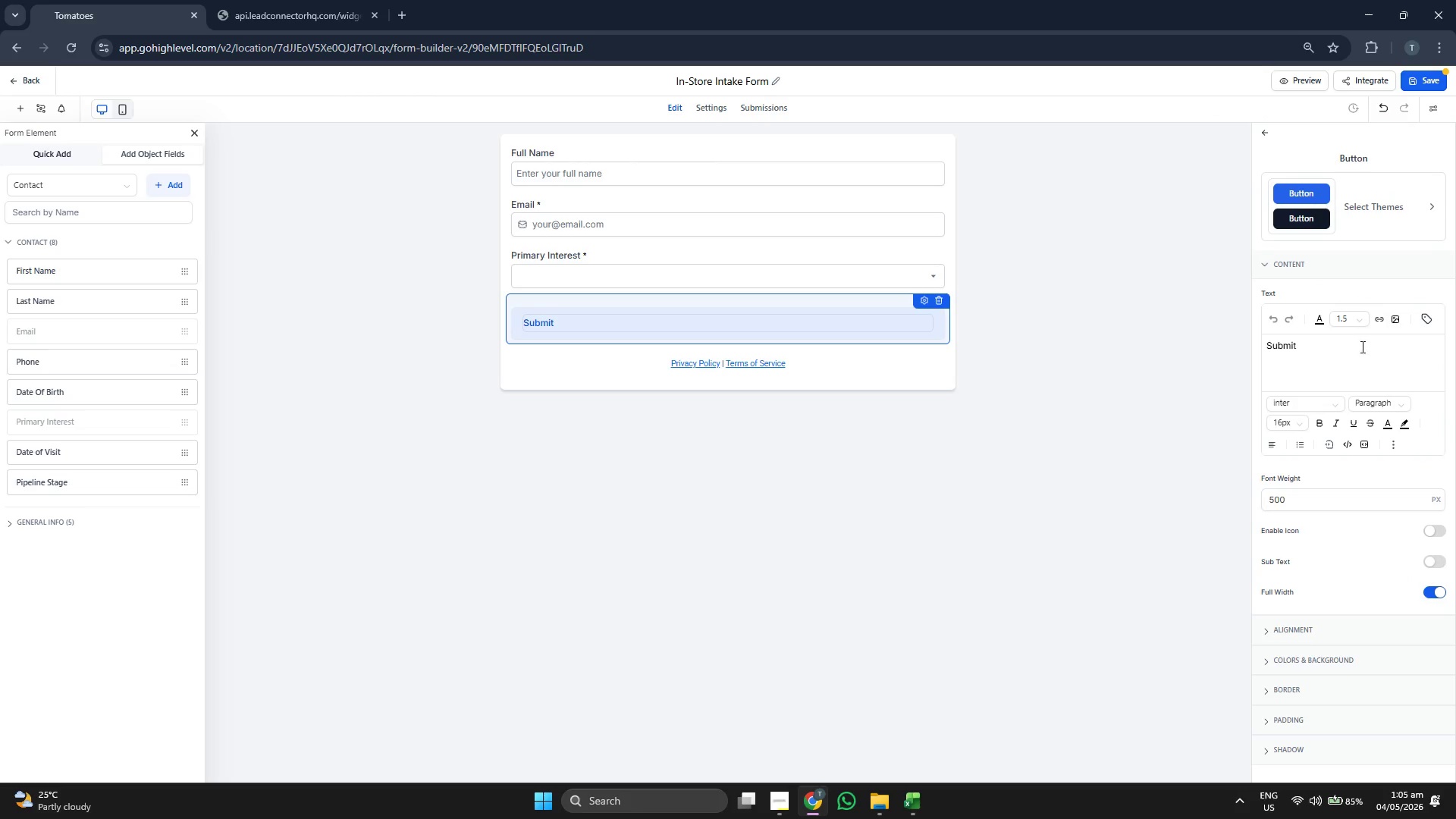 
scroll: coordinate [1352, 385], scroll_direction: down, amount: 3.0
 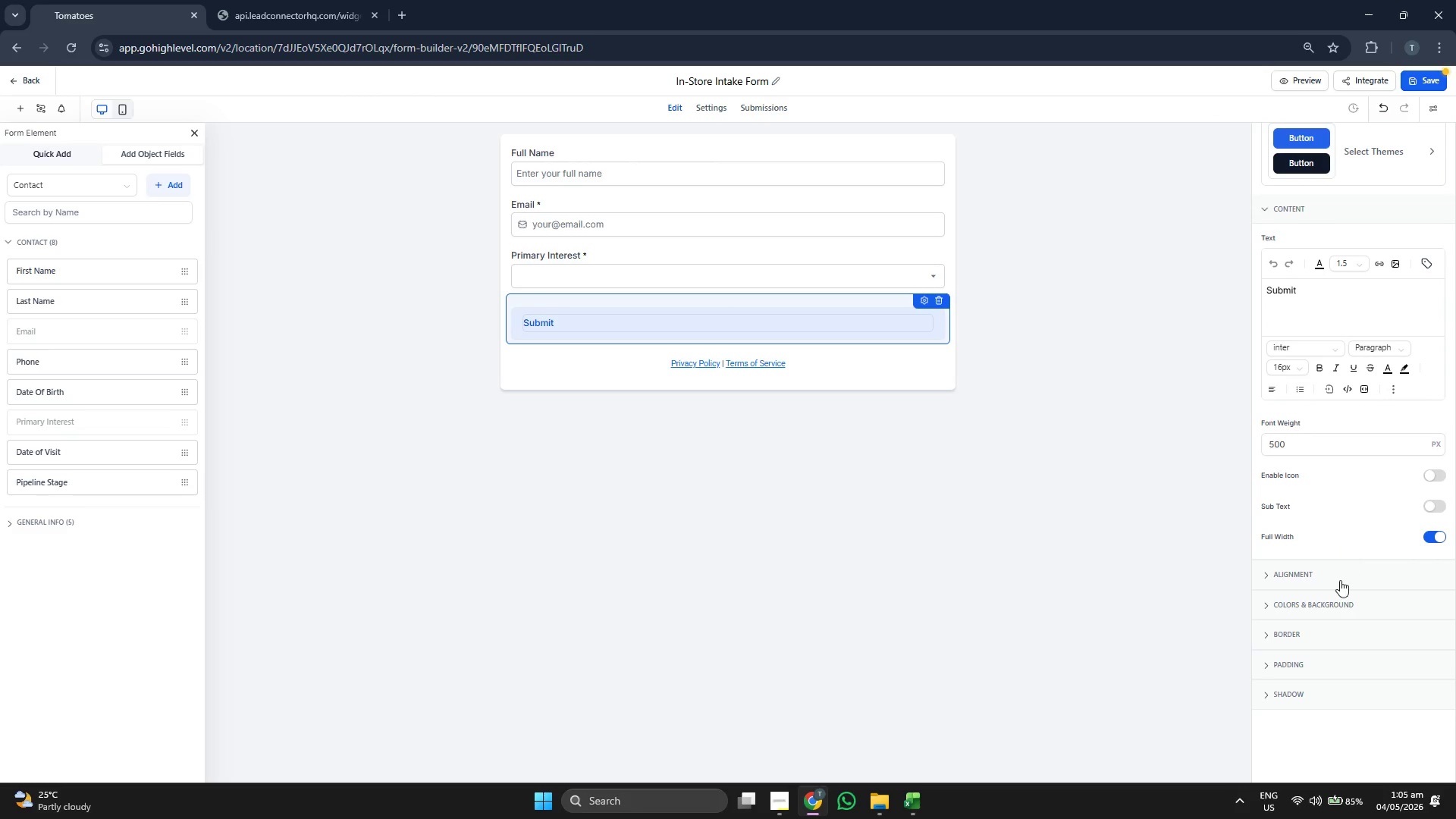 
left_click([1335, 601])
 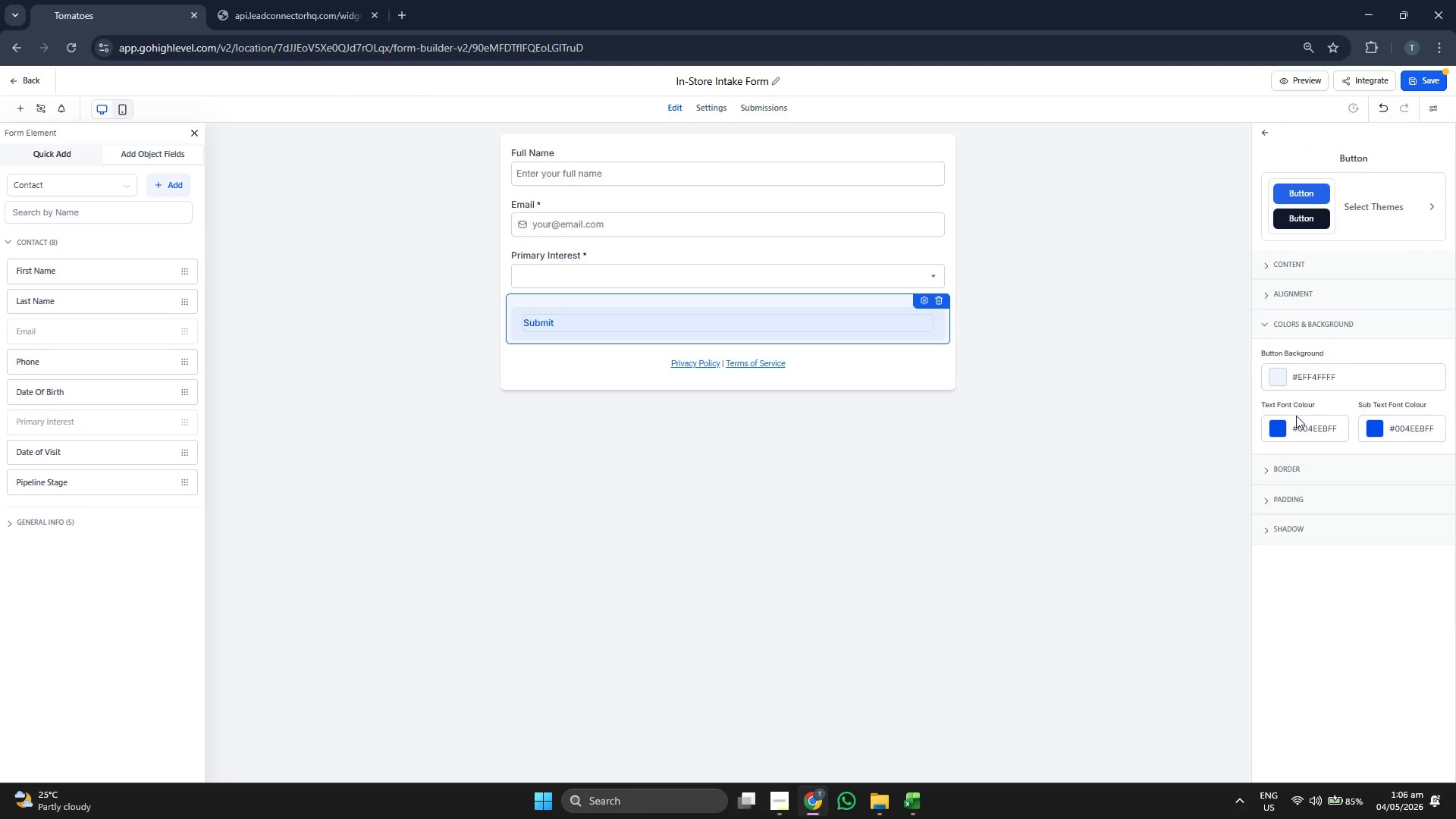 
left_click([1277, 378])
 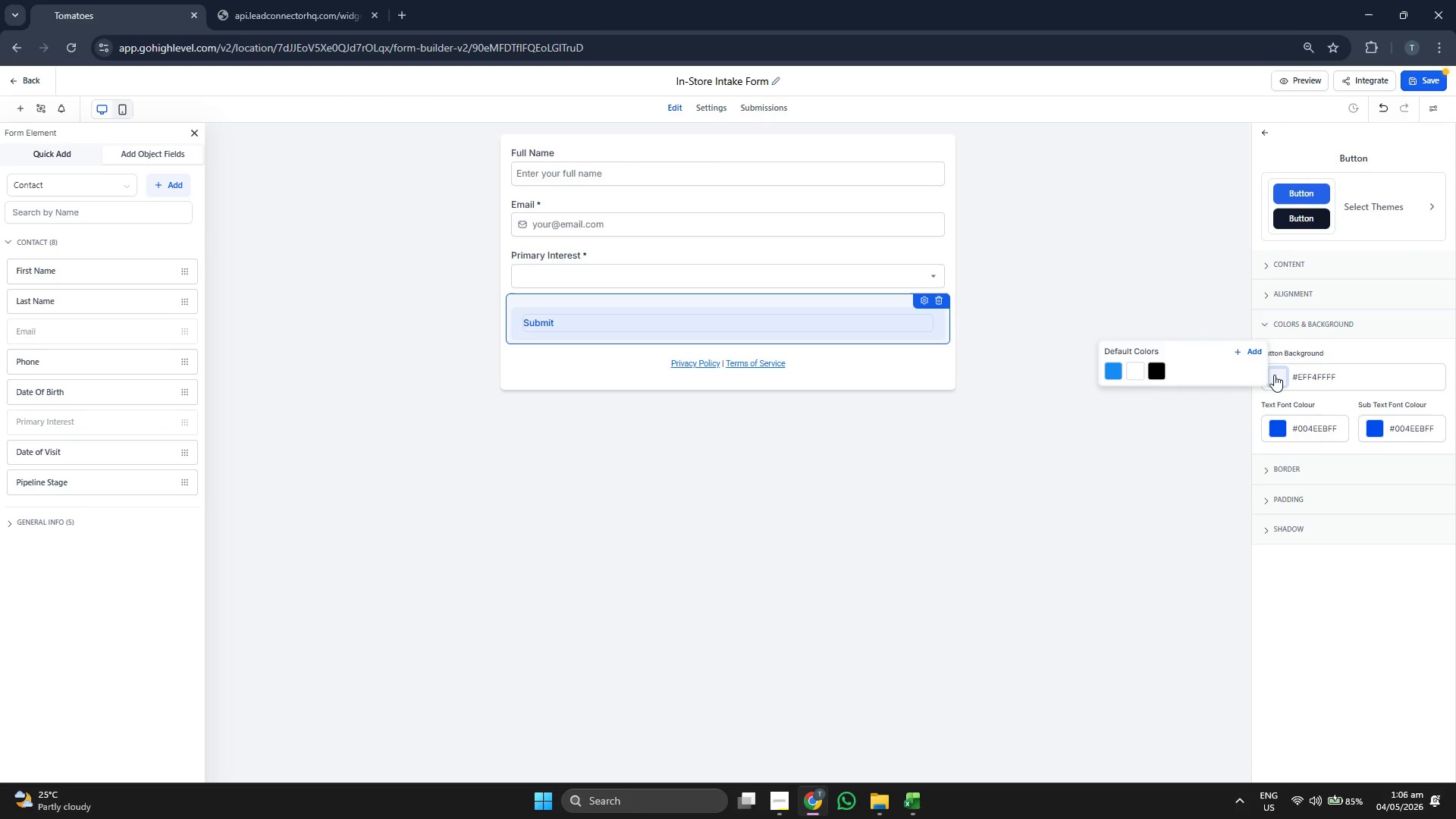 
left_click([1255, 351])
 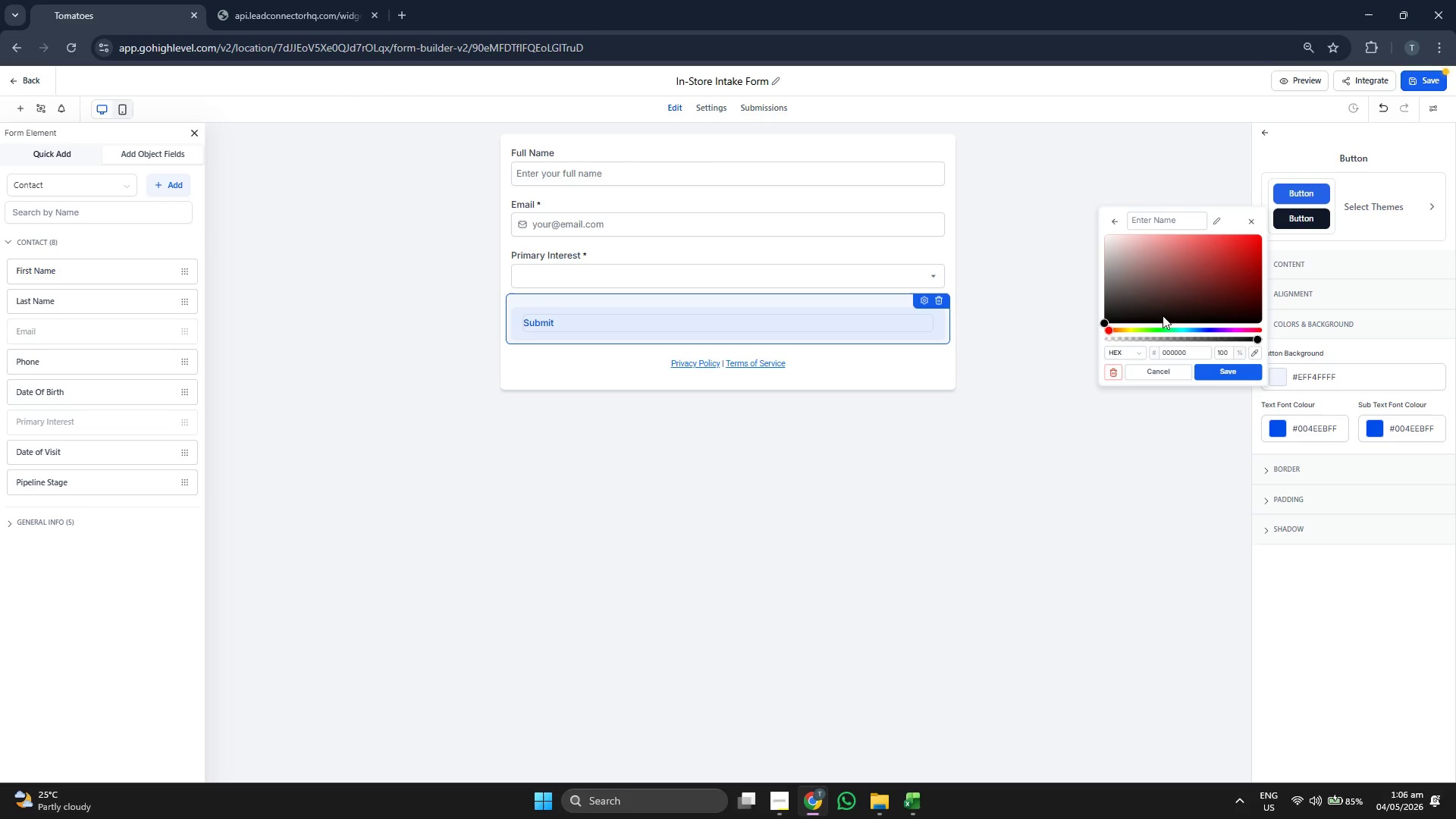 
left_click_drag(start_coordinate=[1107, 329], to_coordinate=[1132, 326])
 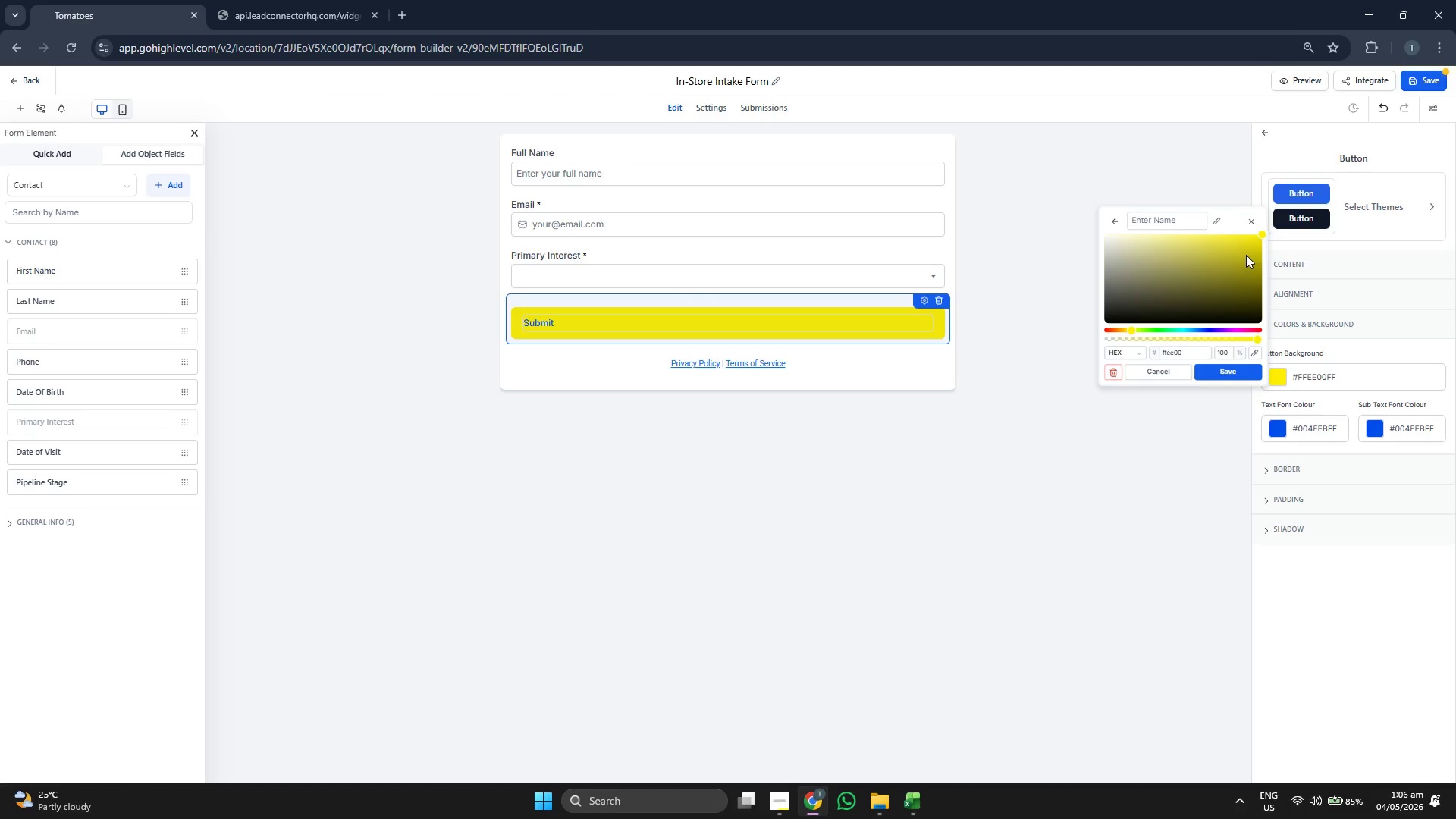 
left_click_drag(start_coordinate=[1246, 250], to_coordinate=[1239, 254])
 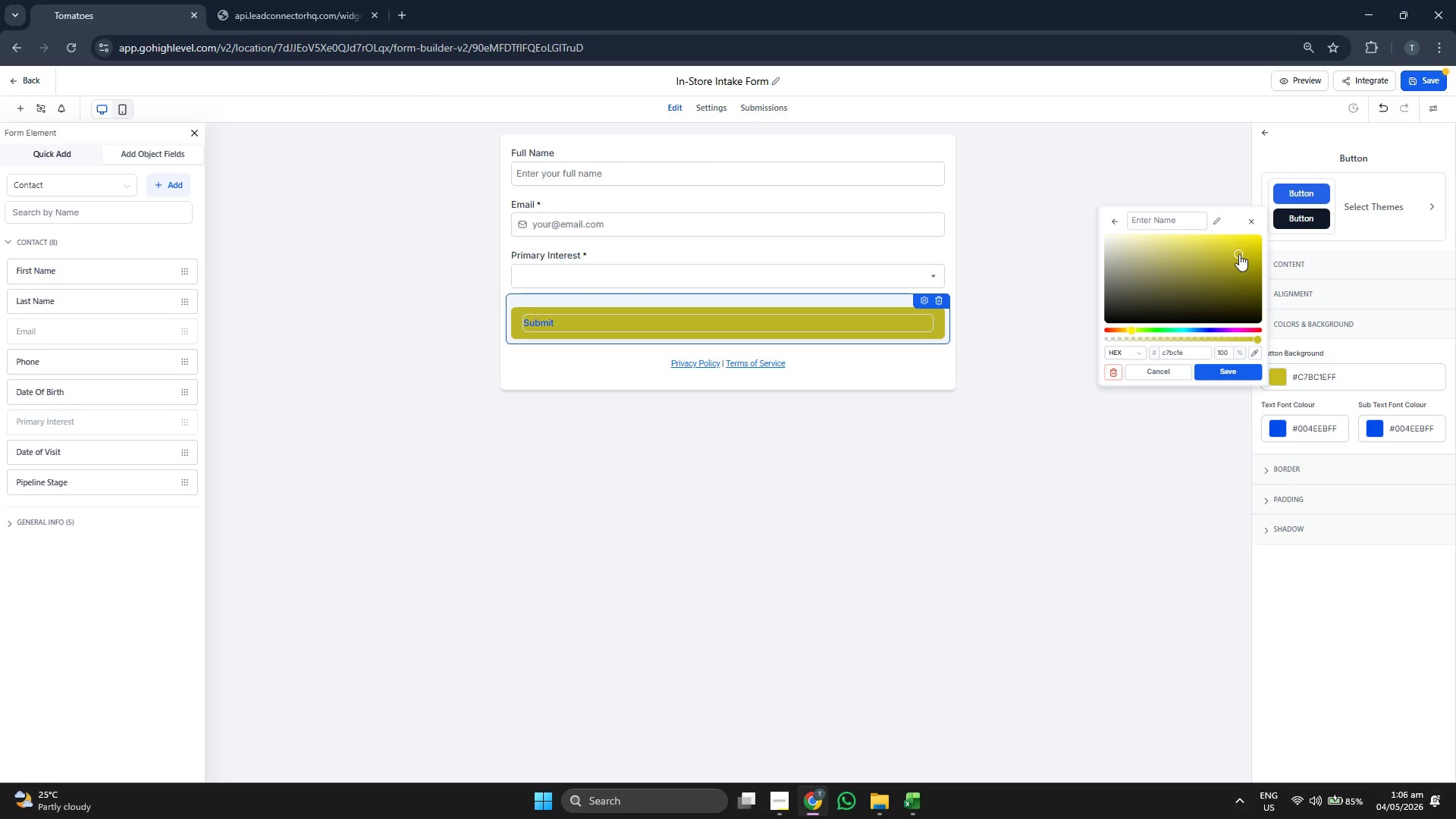 
left_click_drag(start_coordinate=[1239, 254], to_coordinate=[1222, 253])
 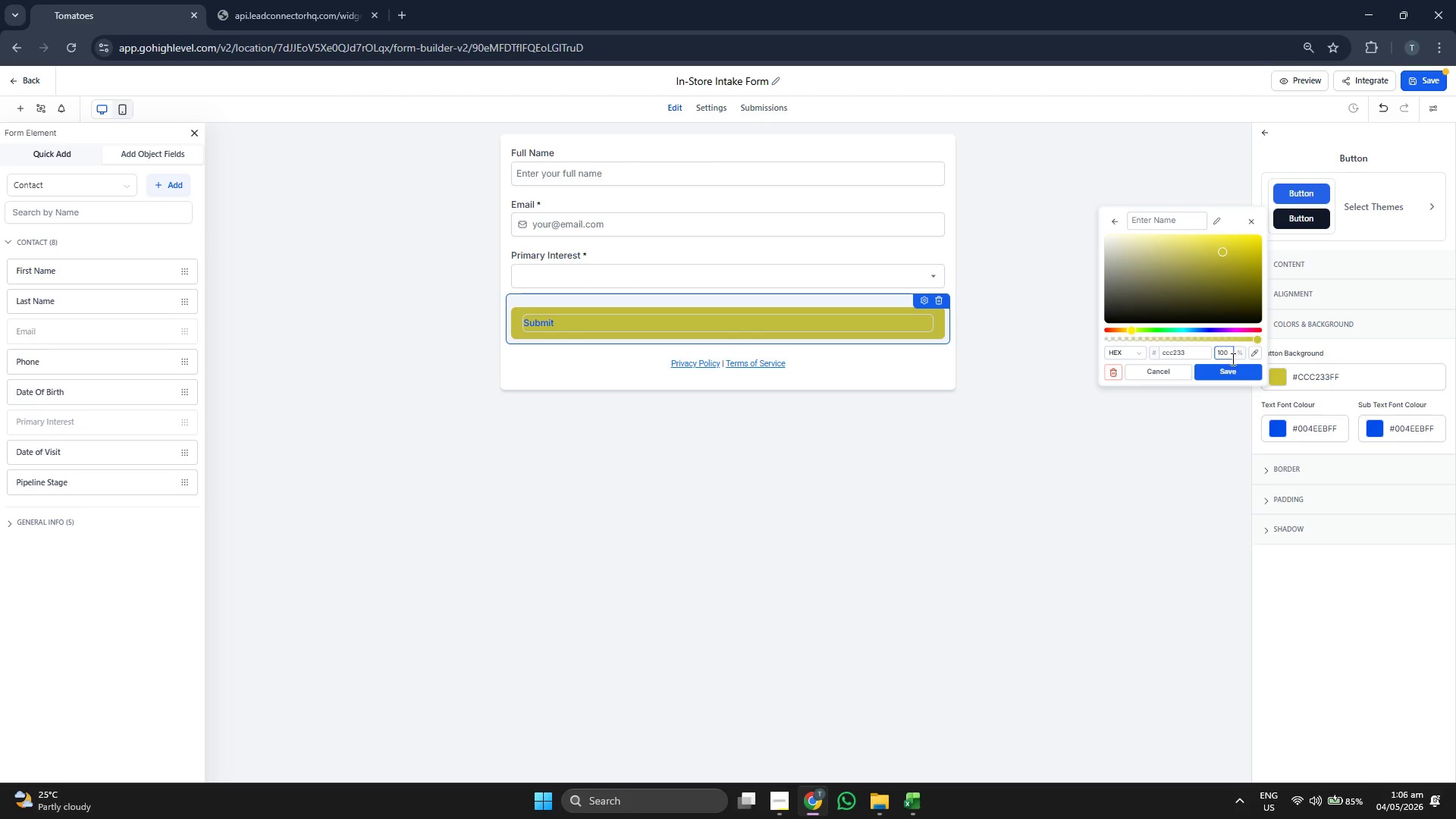 
left_click([1228, 369])
 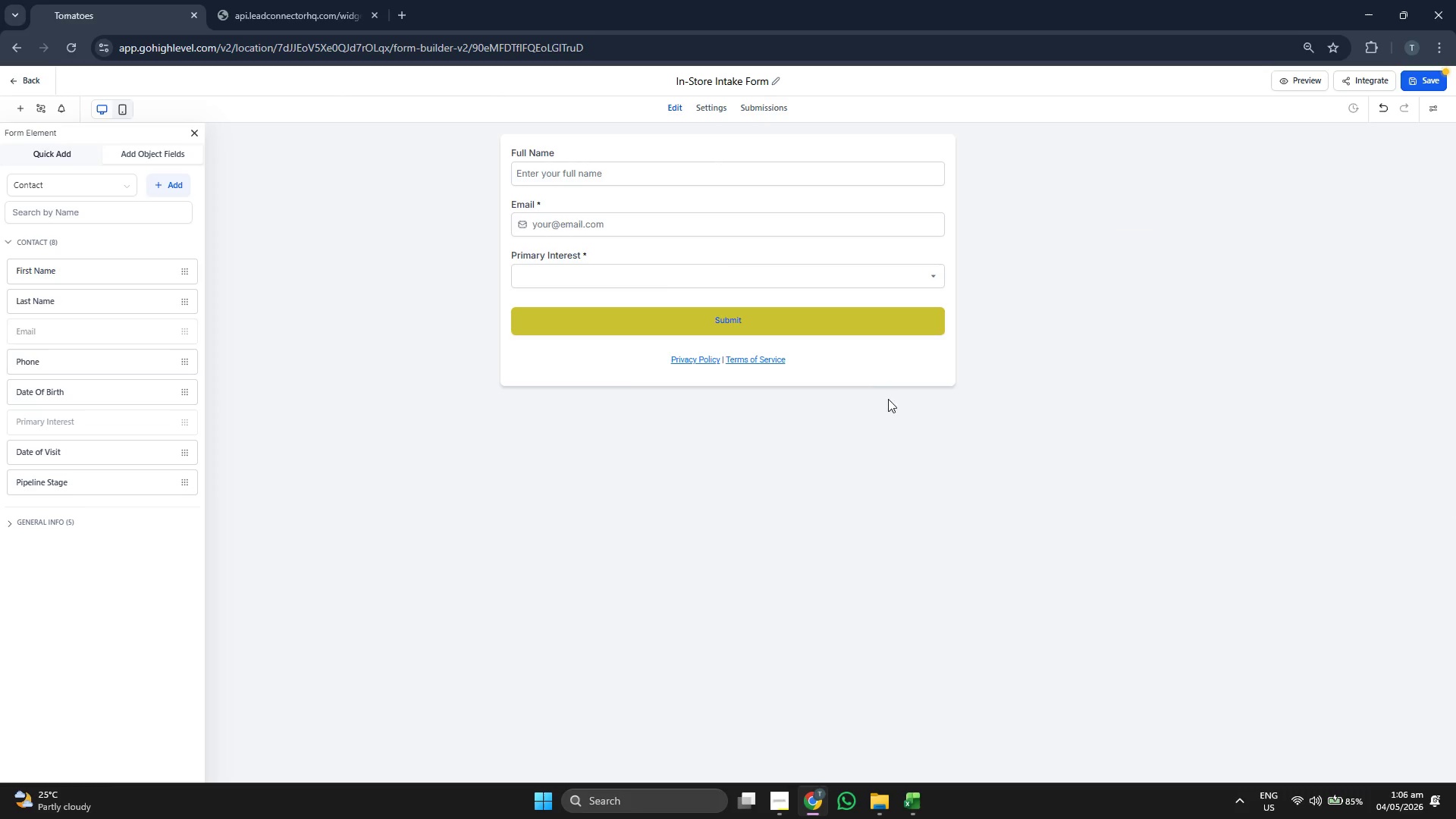 
left_click([823, 324])
 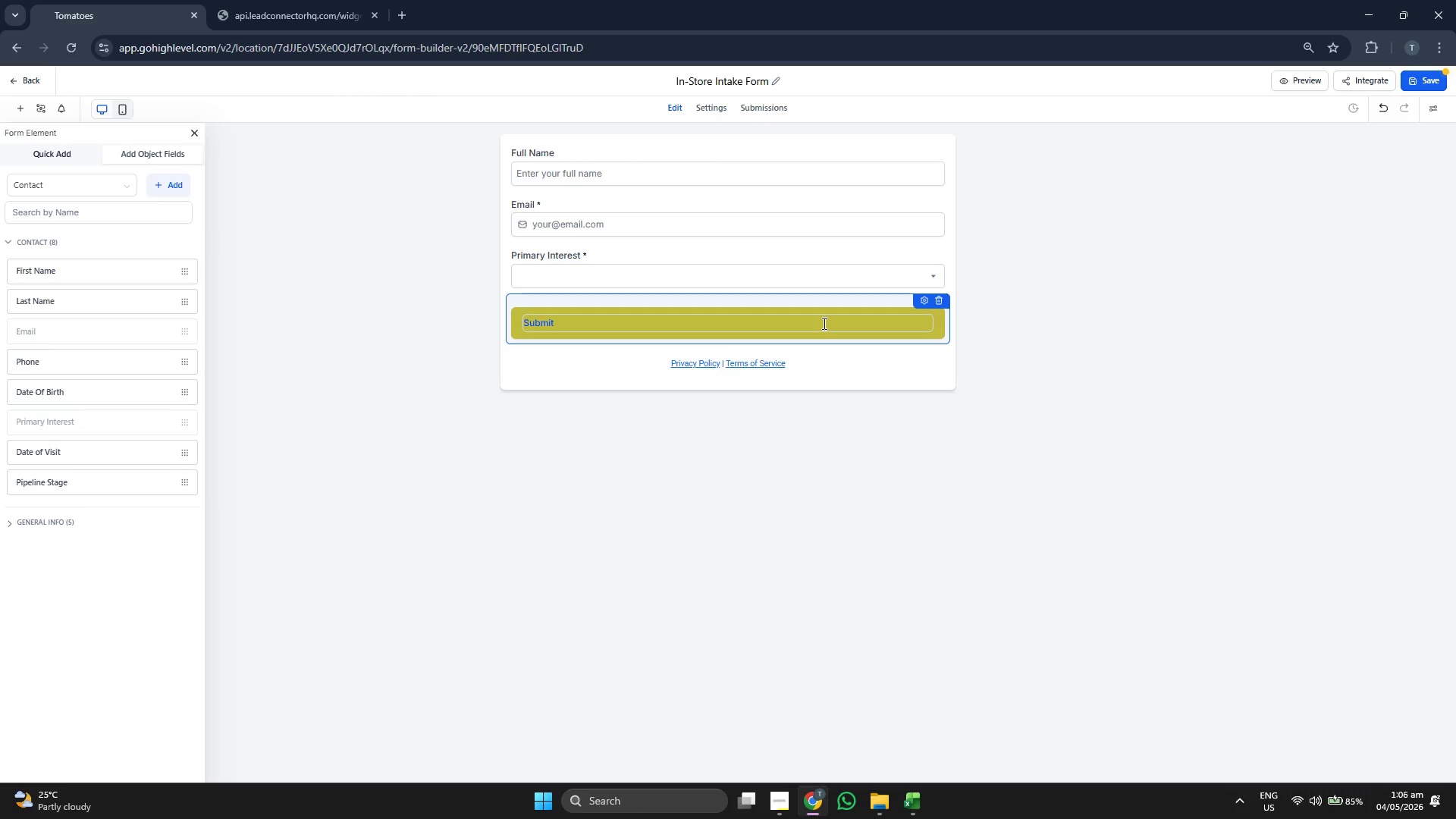 
double_click([823, 323])
 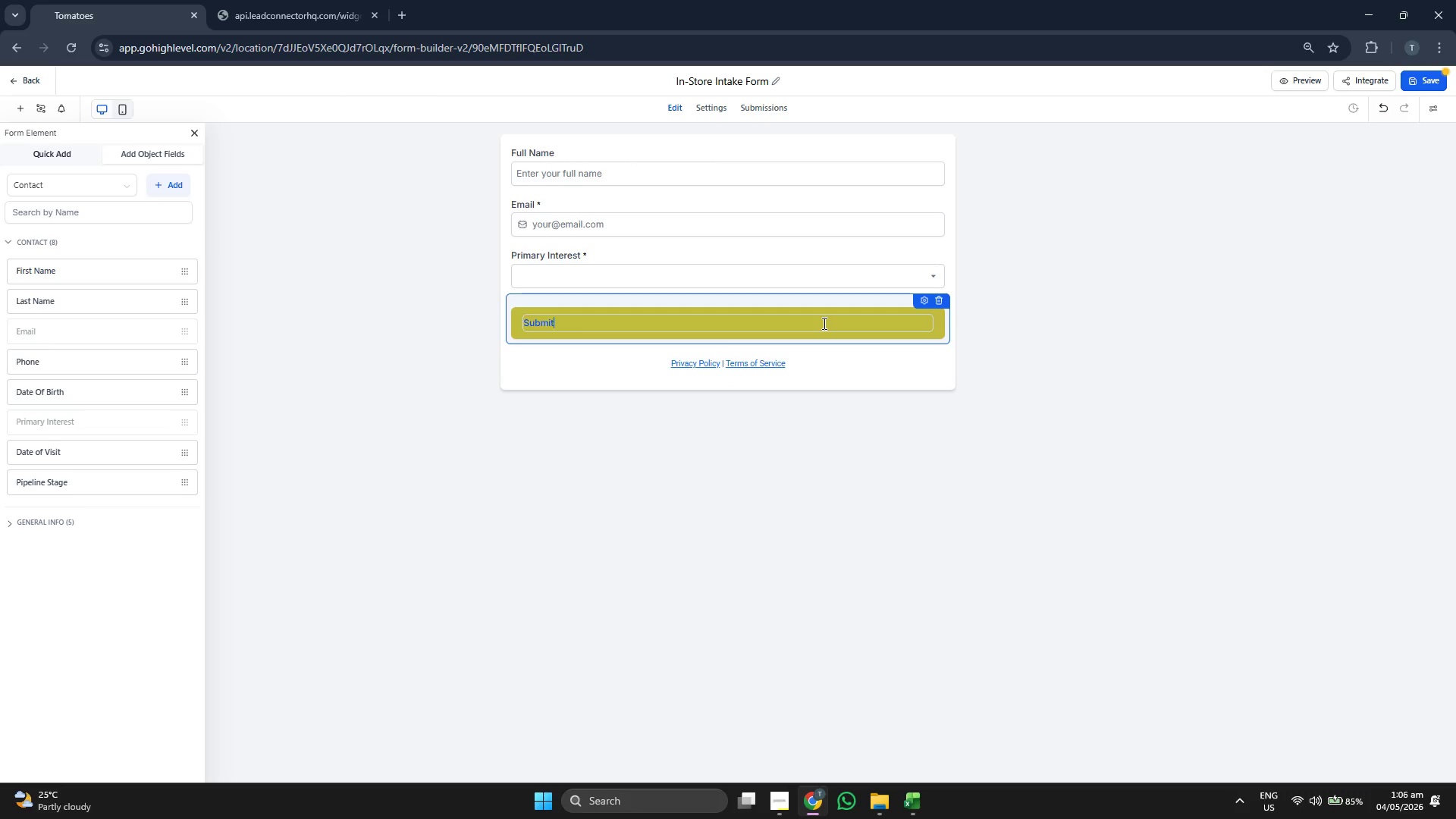 
triple_click([823, 323])
 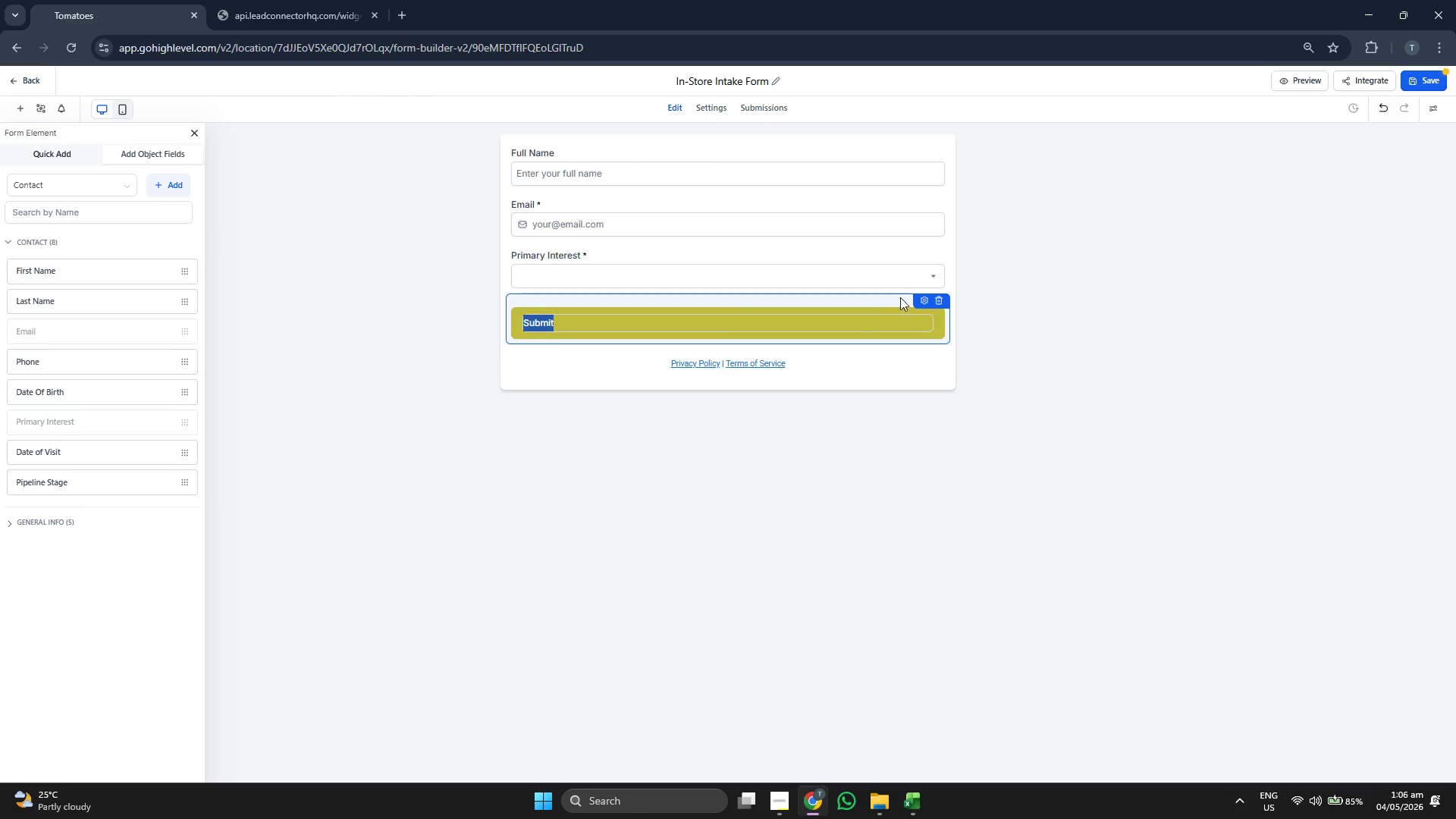 
left_click([921, 295])
 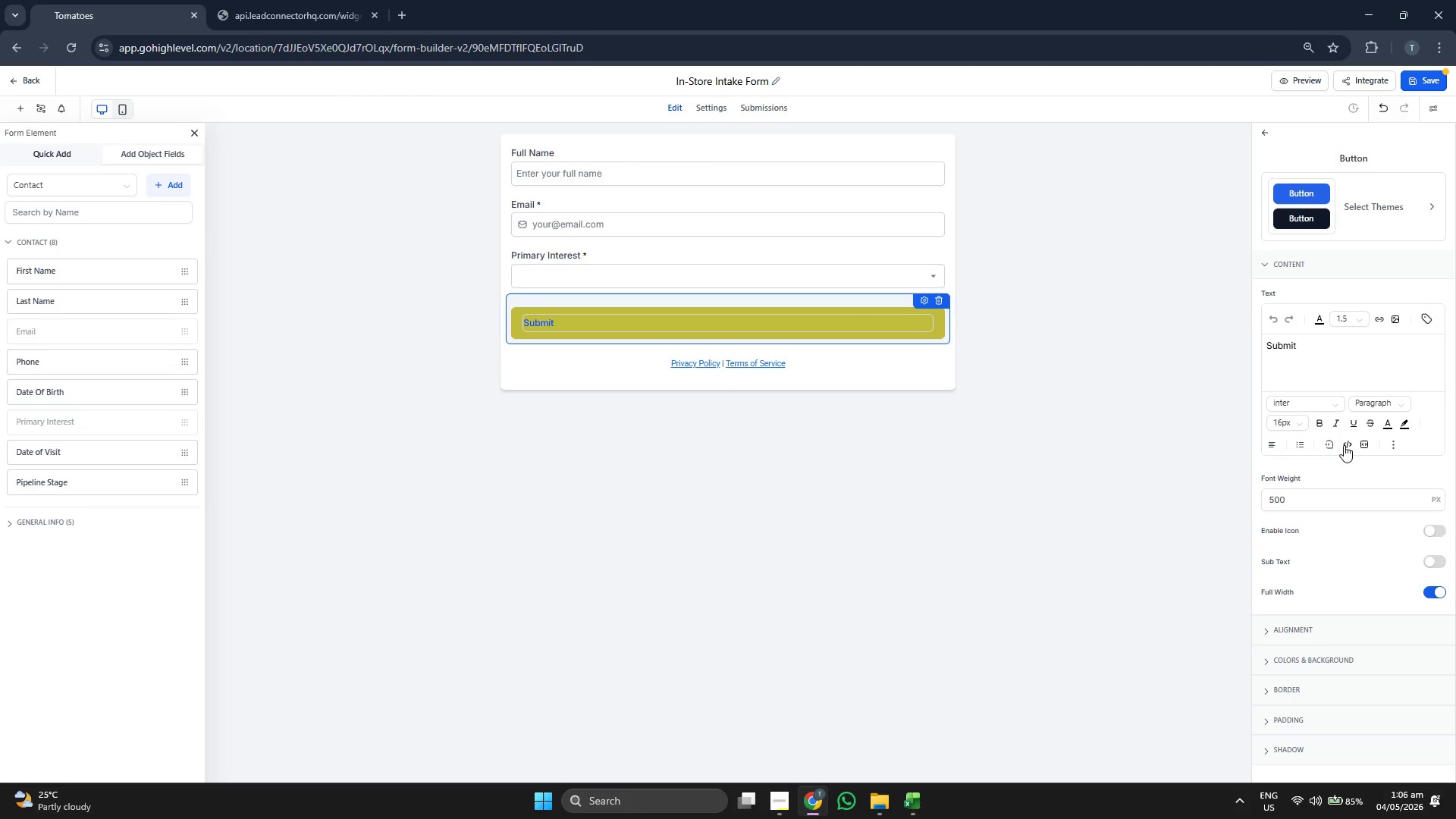 
wait(9.92)
 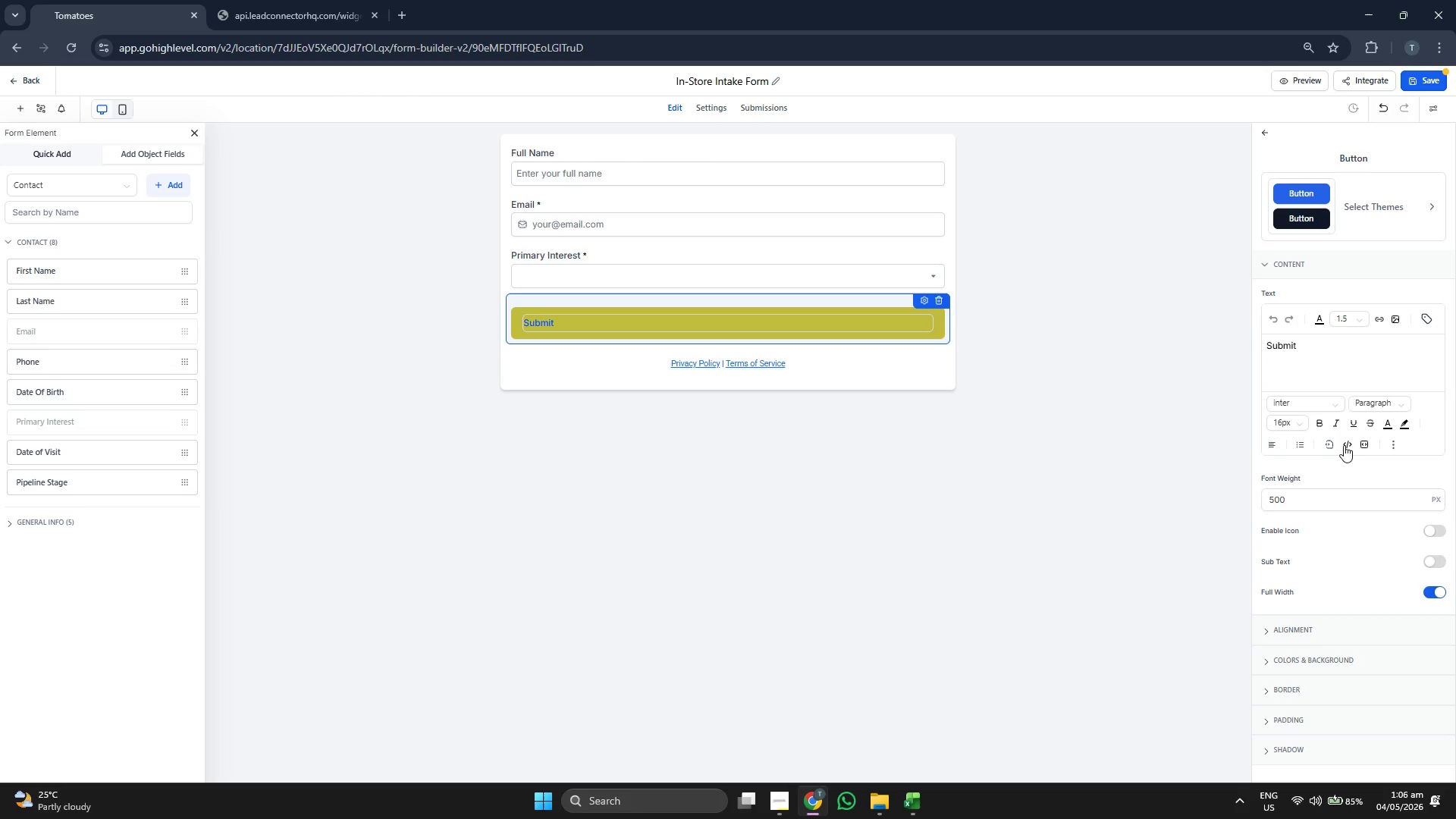 
left_click([1409, 427])
 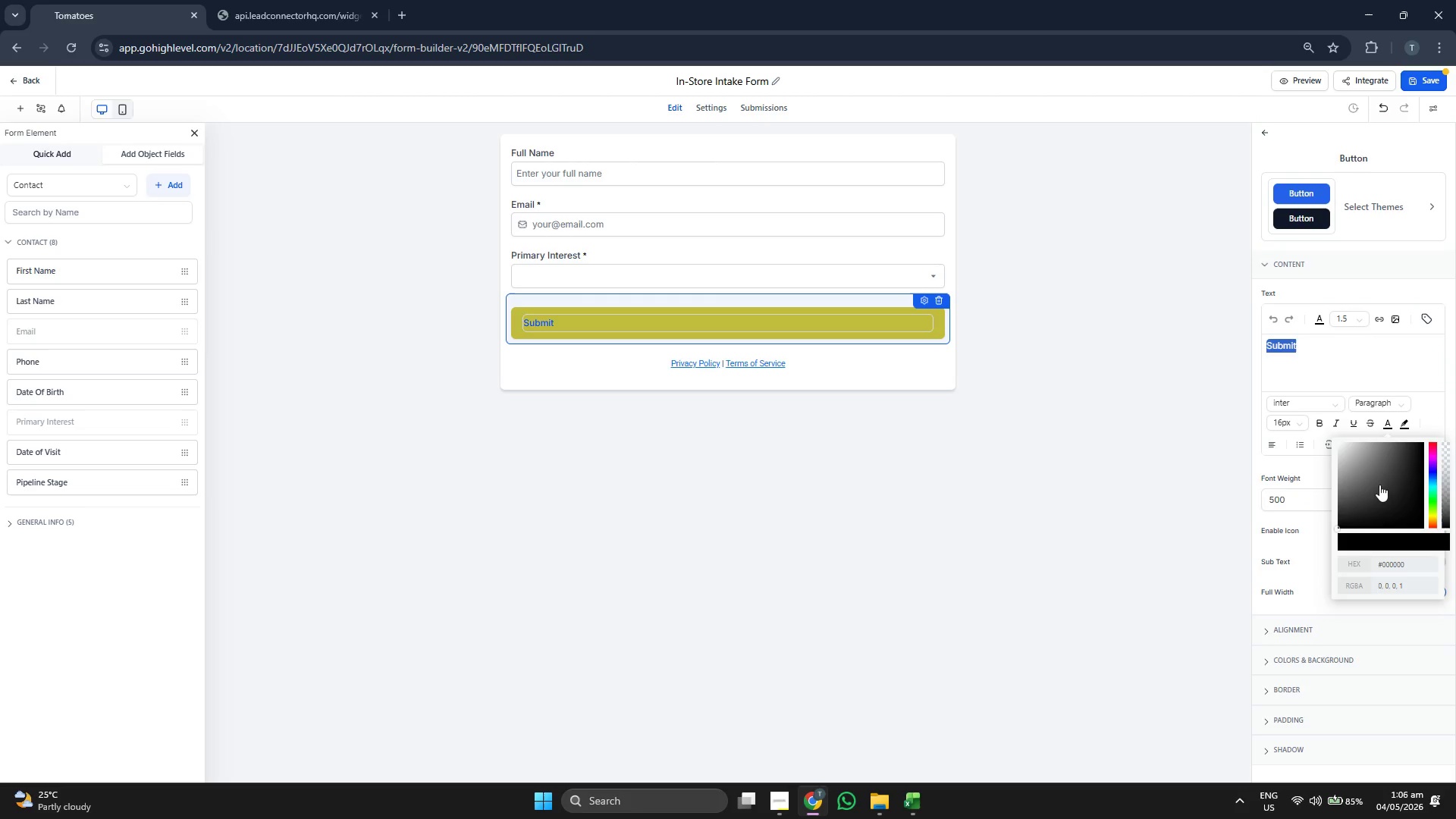 
wait(6.7)
 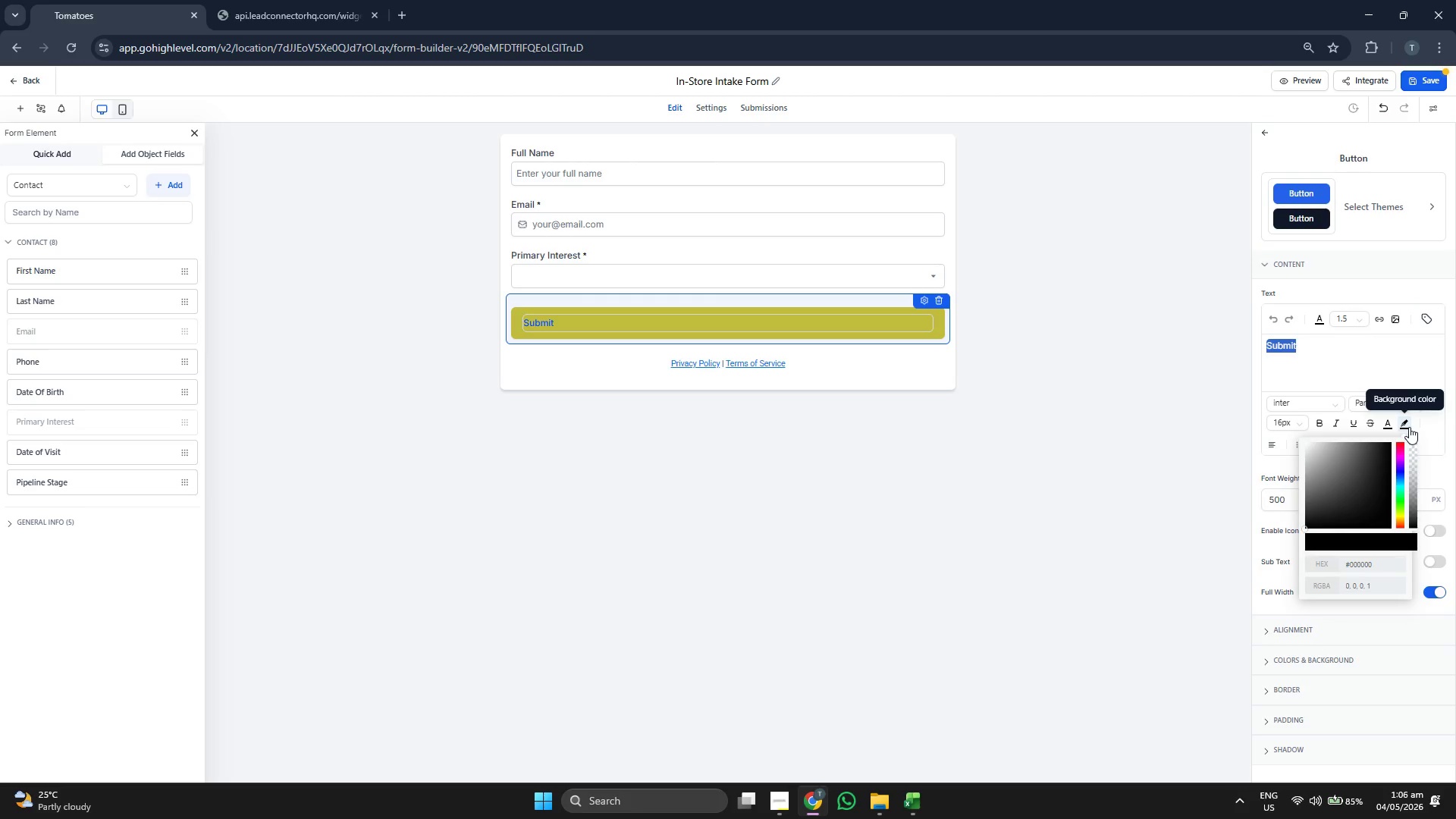 
left_click_drag(start_coordinate=[1394, 491], to_coordinate=[1355, 508])
 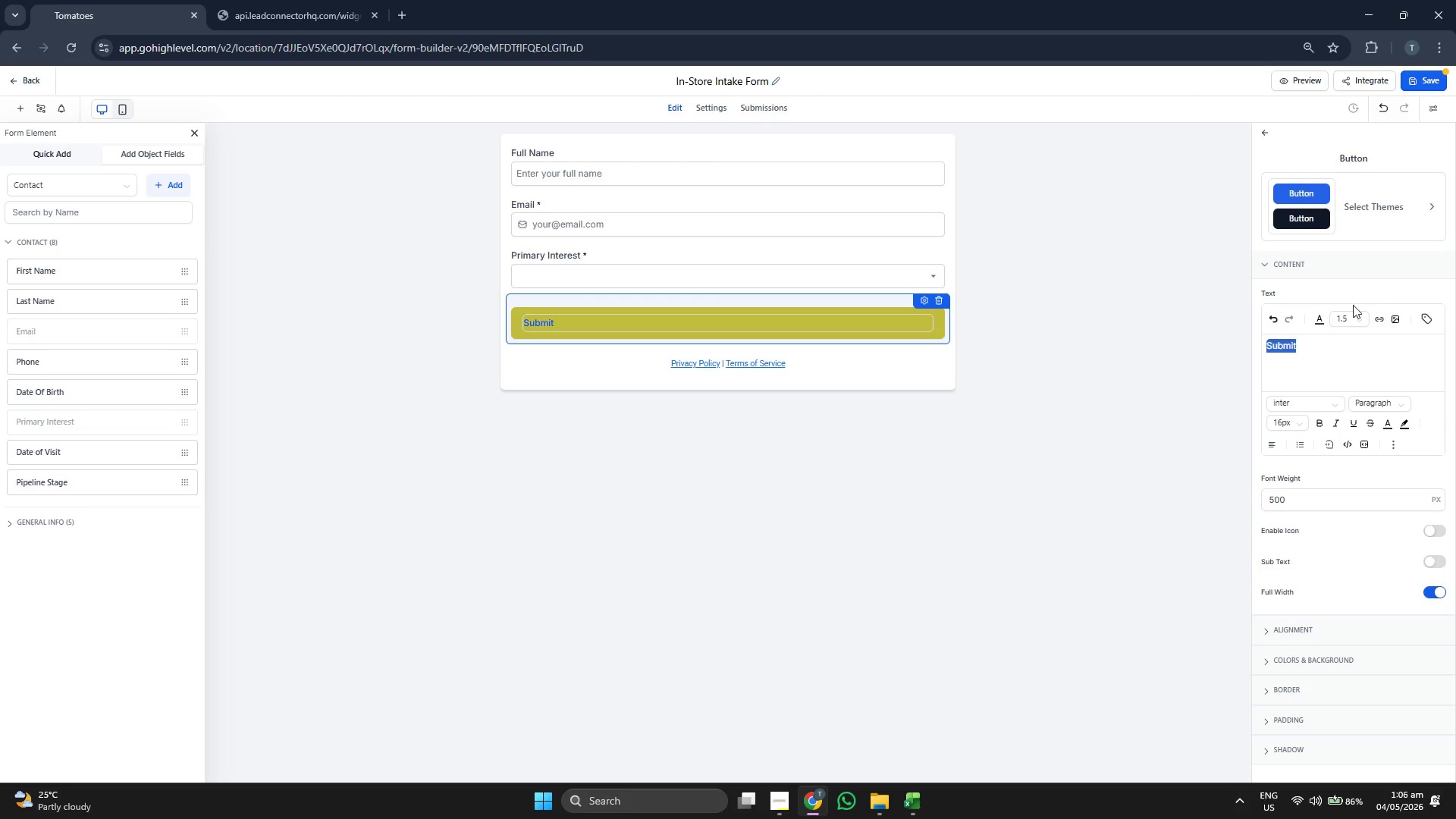 
scroll: coordinate [1314, 525], scroll_direction: down, amount: 1.0
 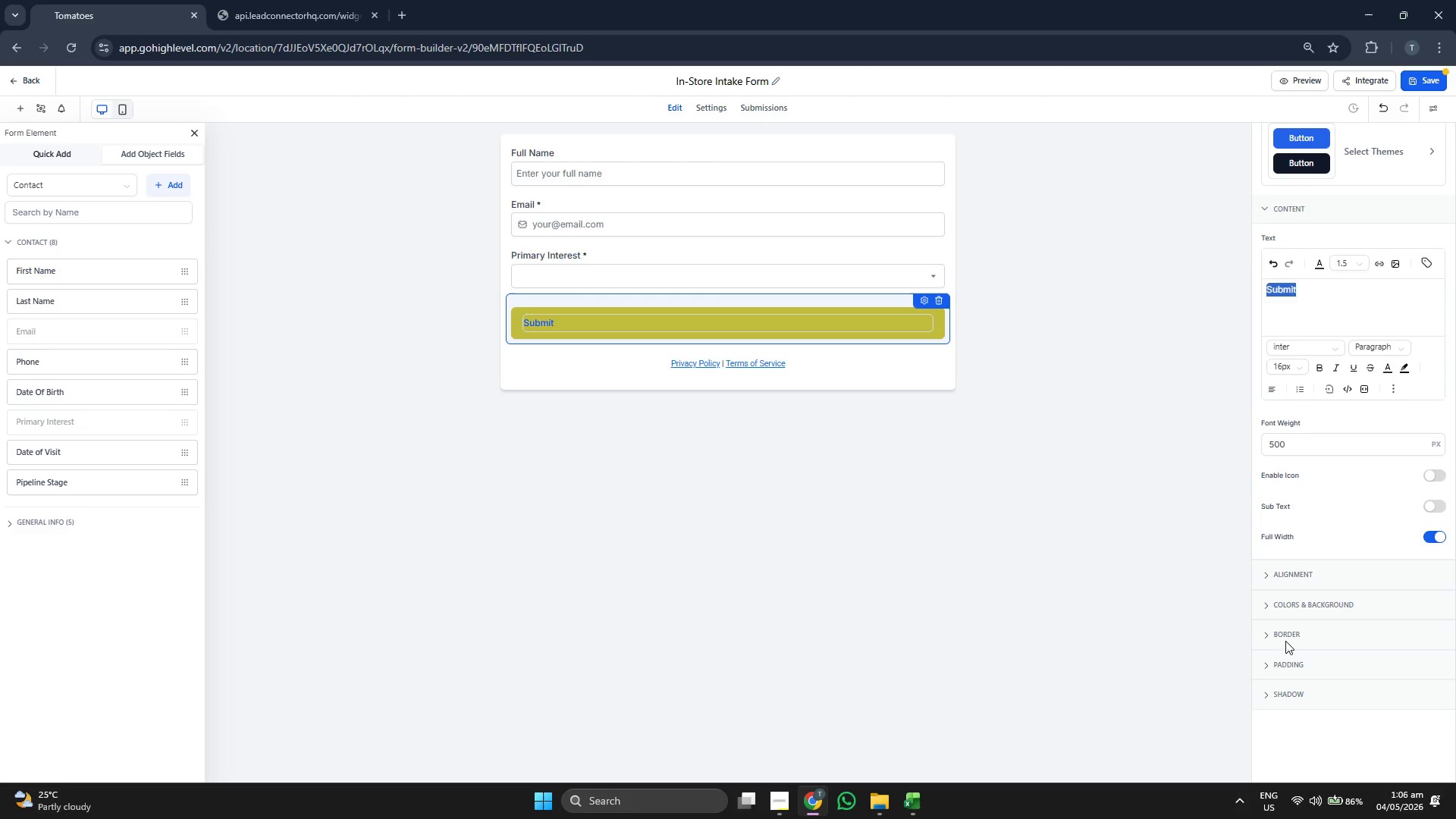 
left_click([1284, 638])
 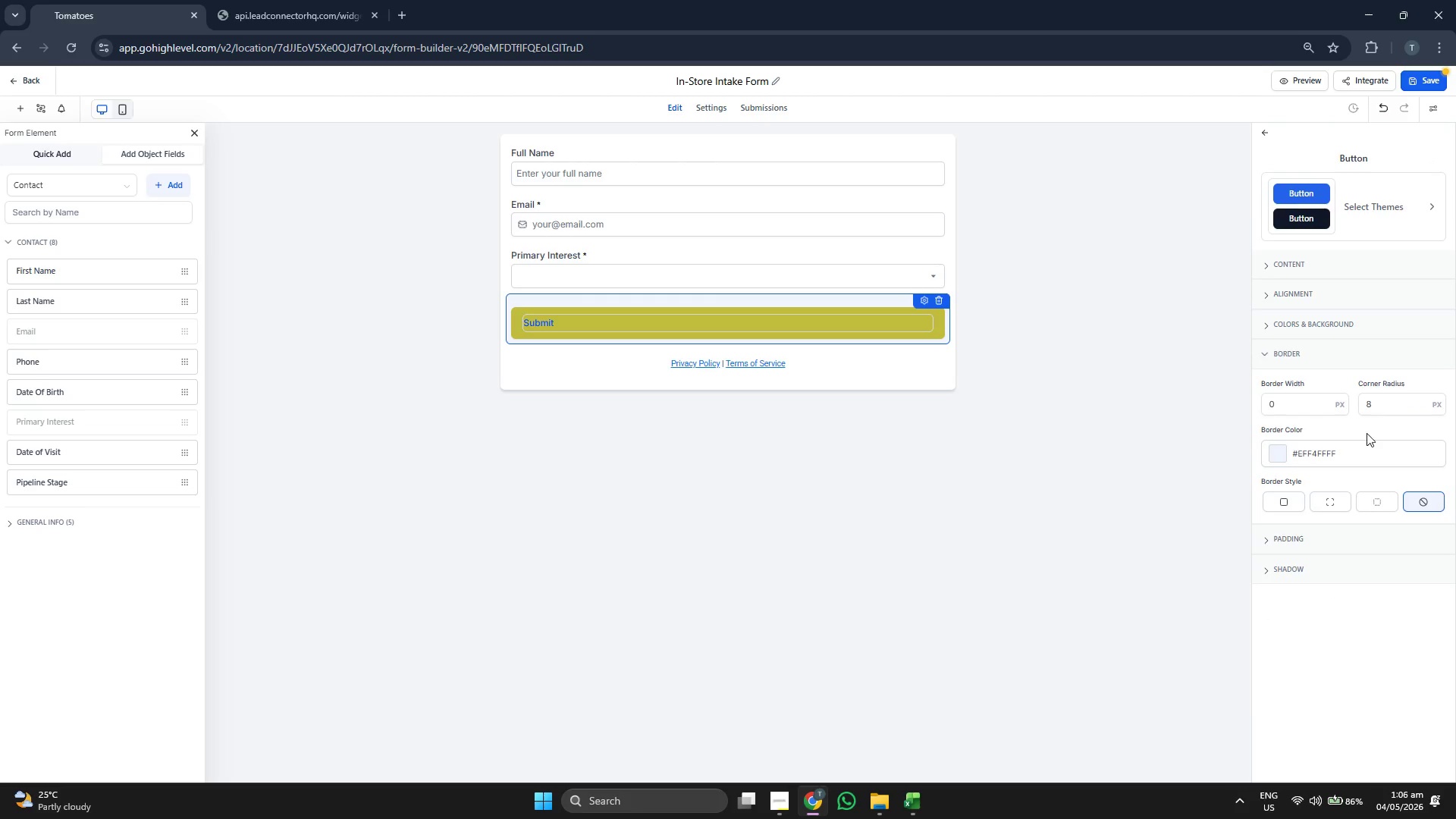 
left_click([1379, 404])
 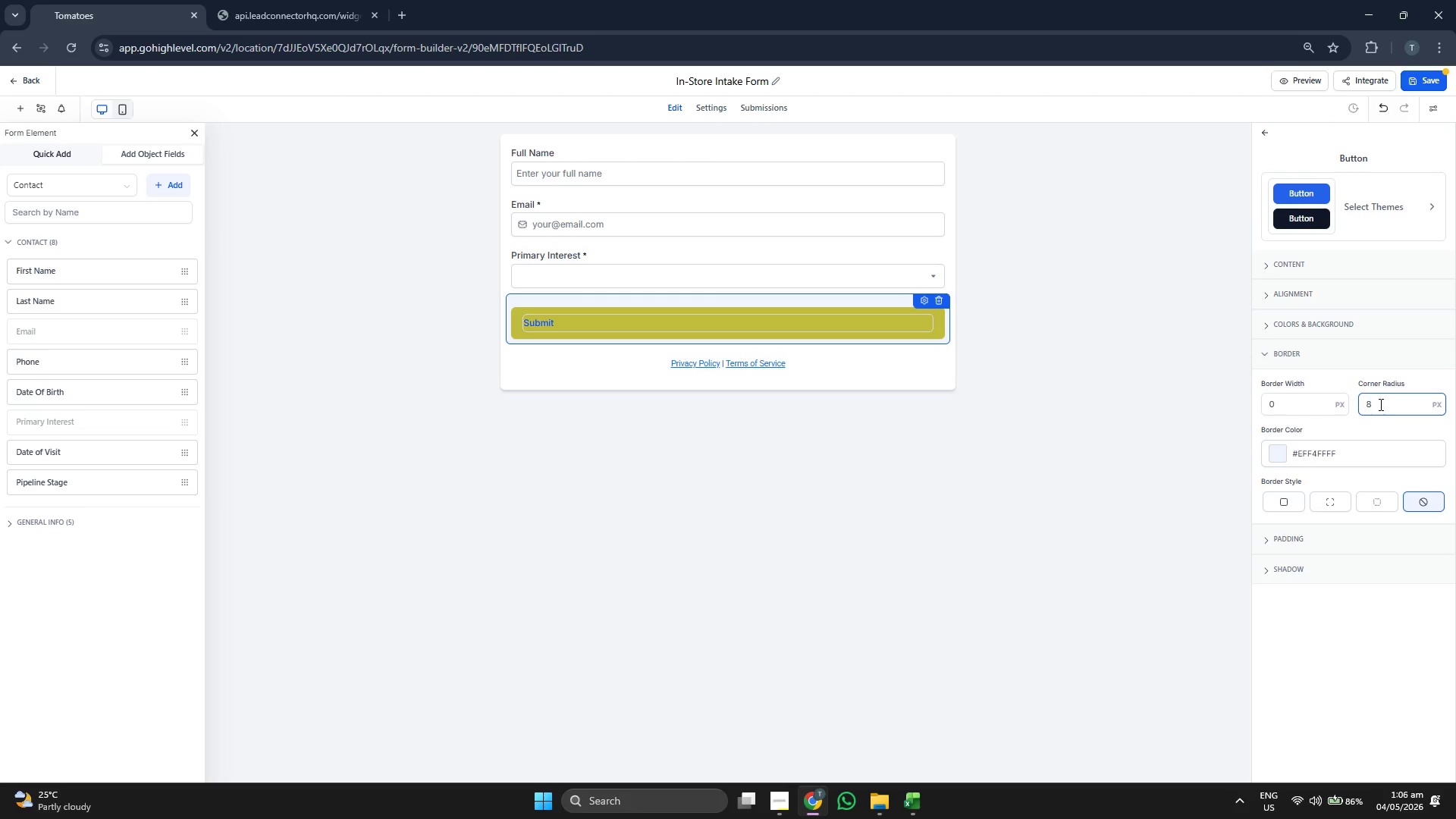 
key(Backspace)
type(25)
 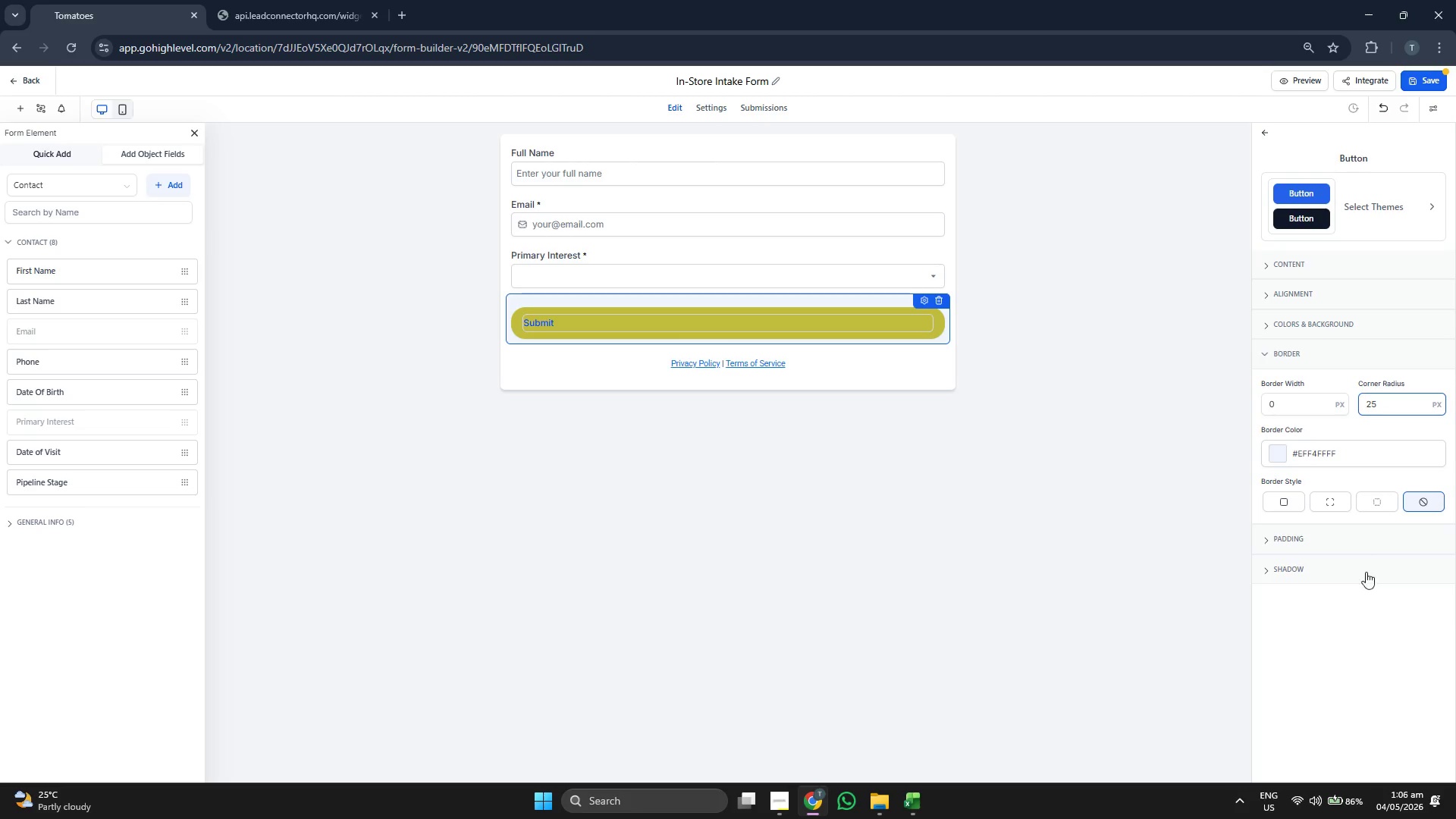 
left_click([1370, 622])
 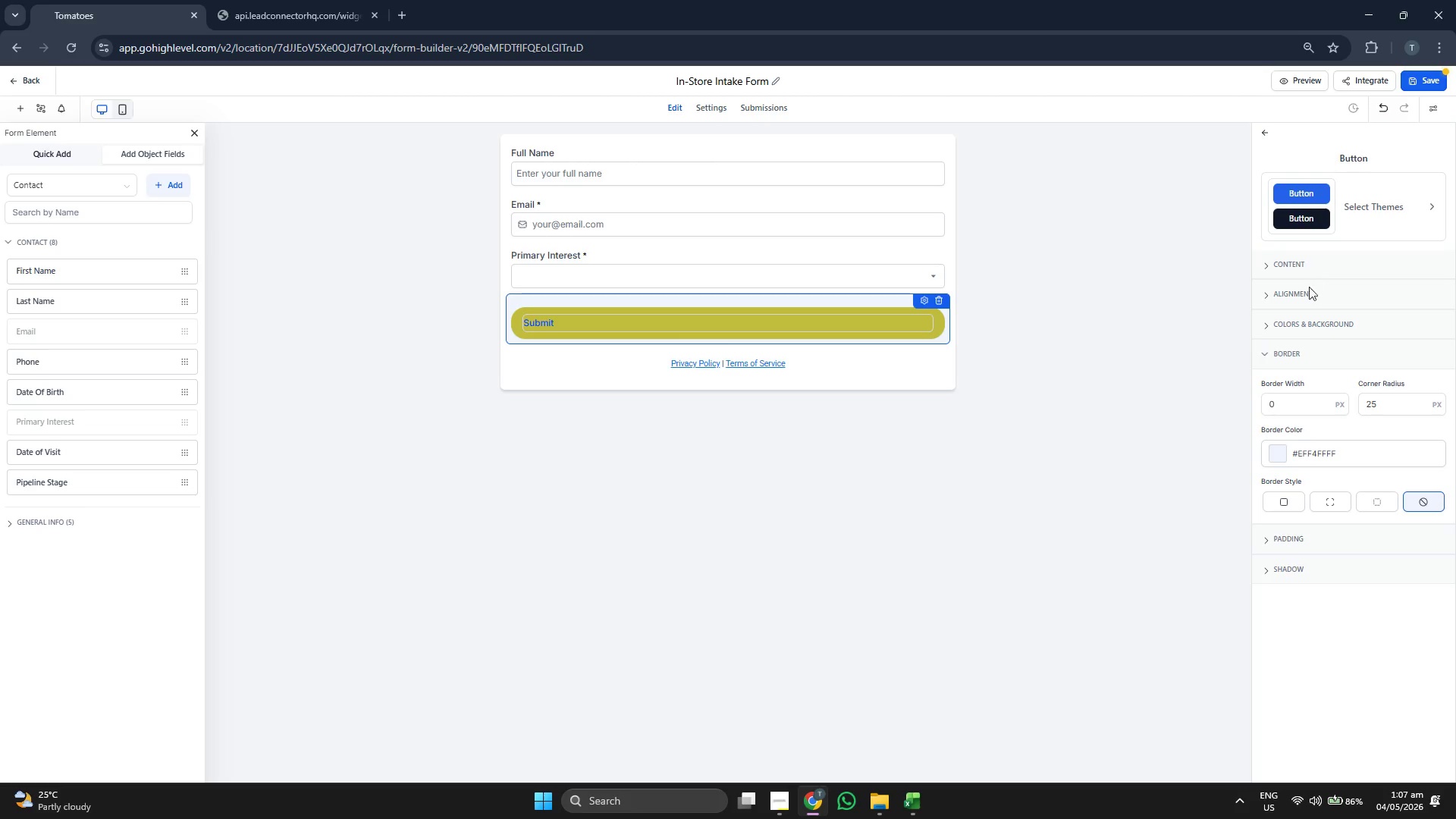 
left_click([1347, 270])
 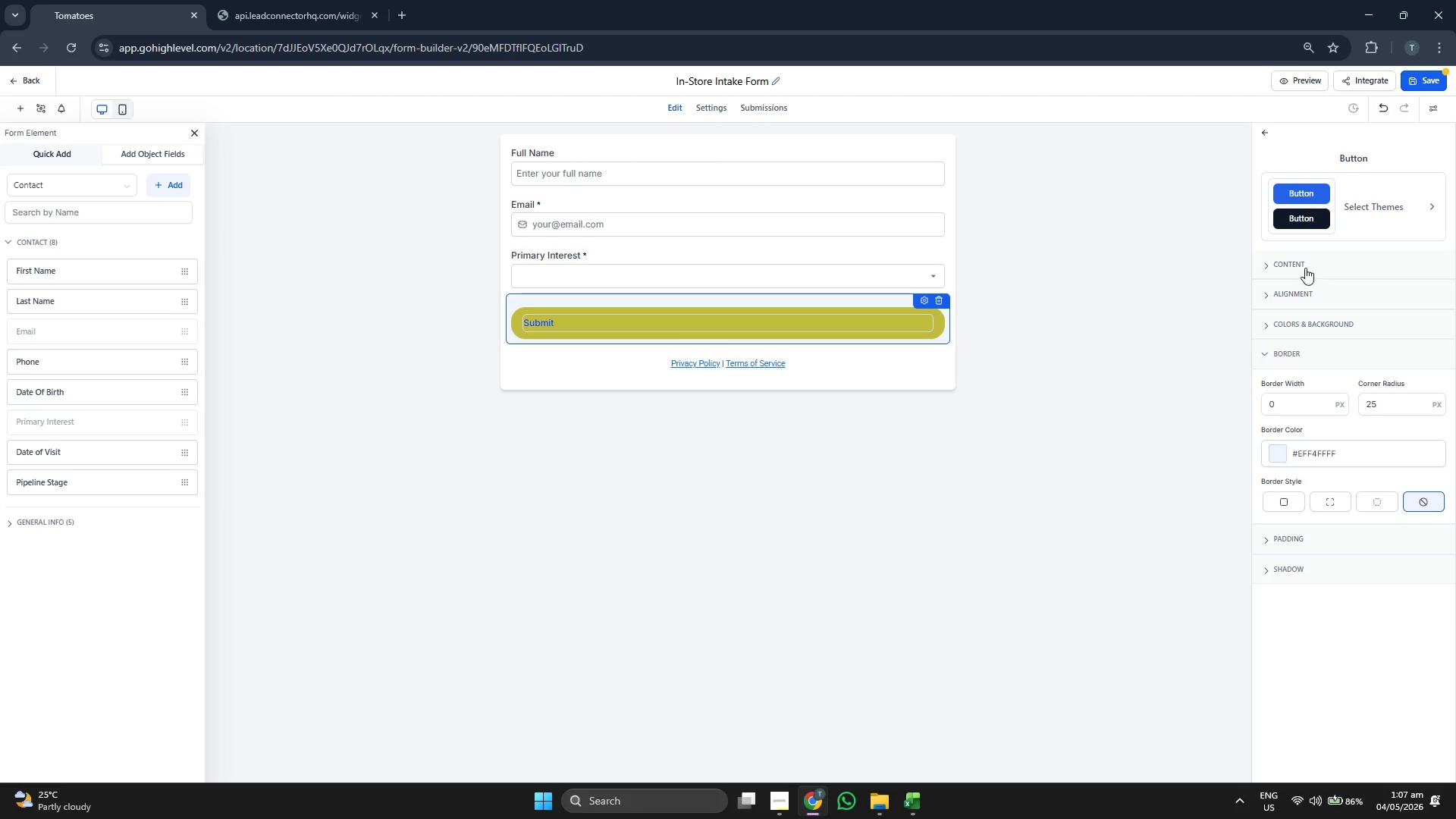 
left_click([1291, 297])
 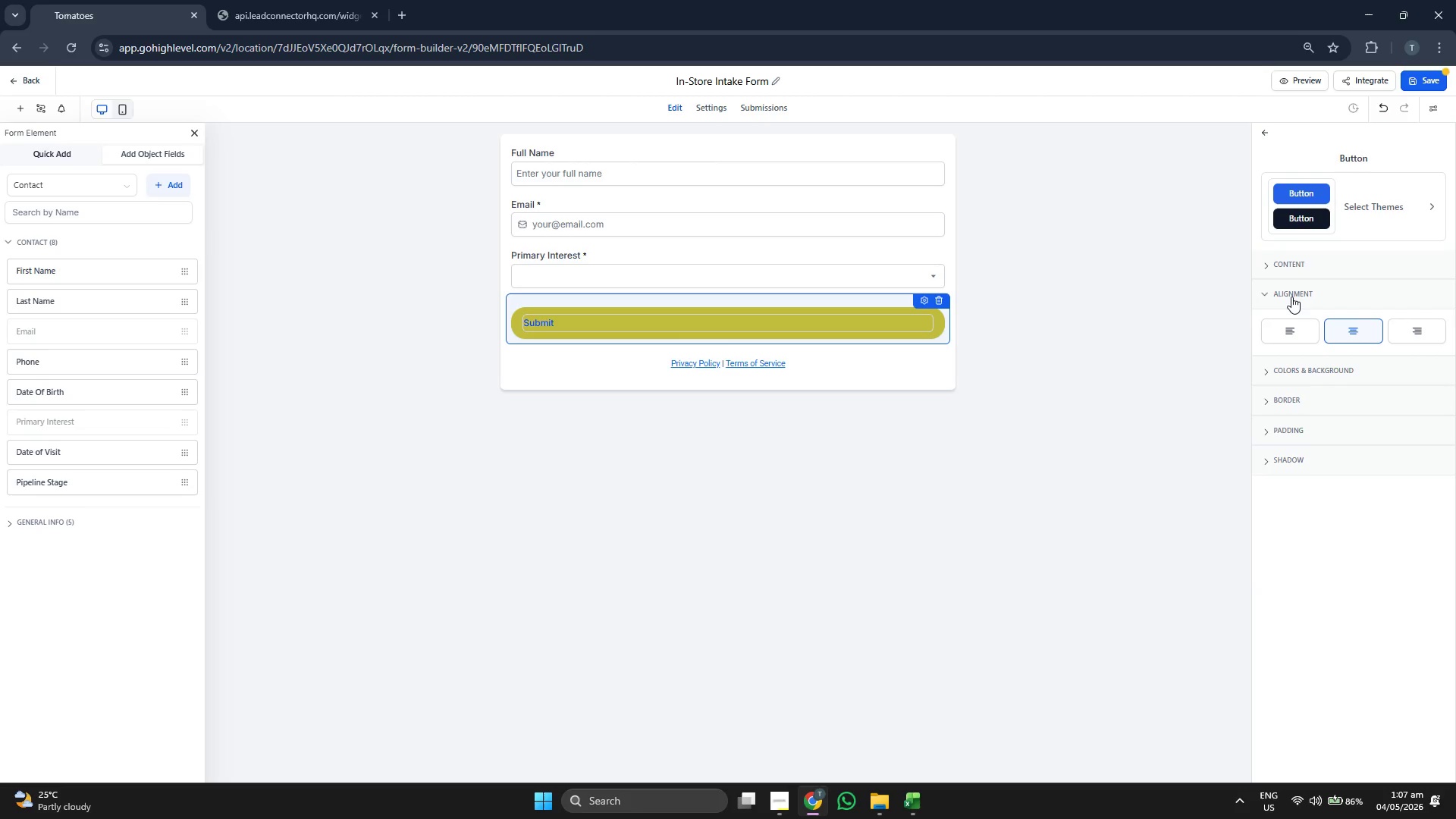 
left_click([1291, 297])
 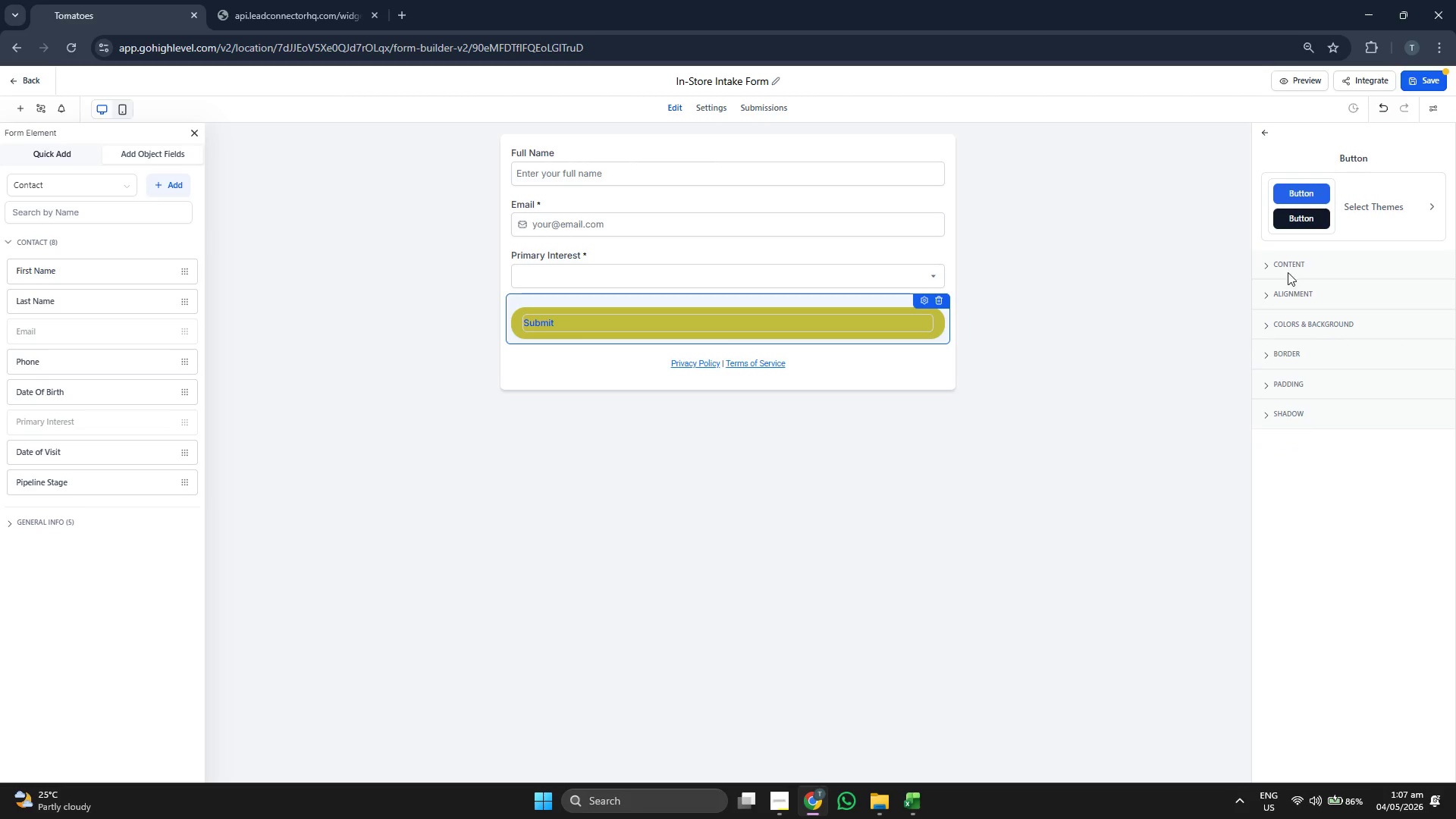 
left_click([1288, 265])
 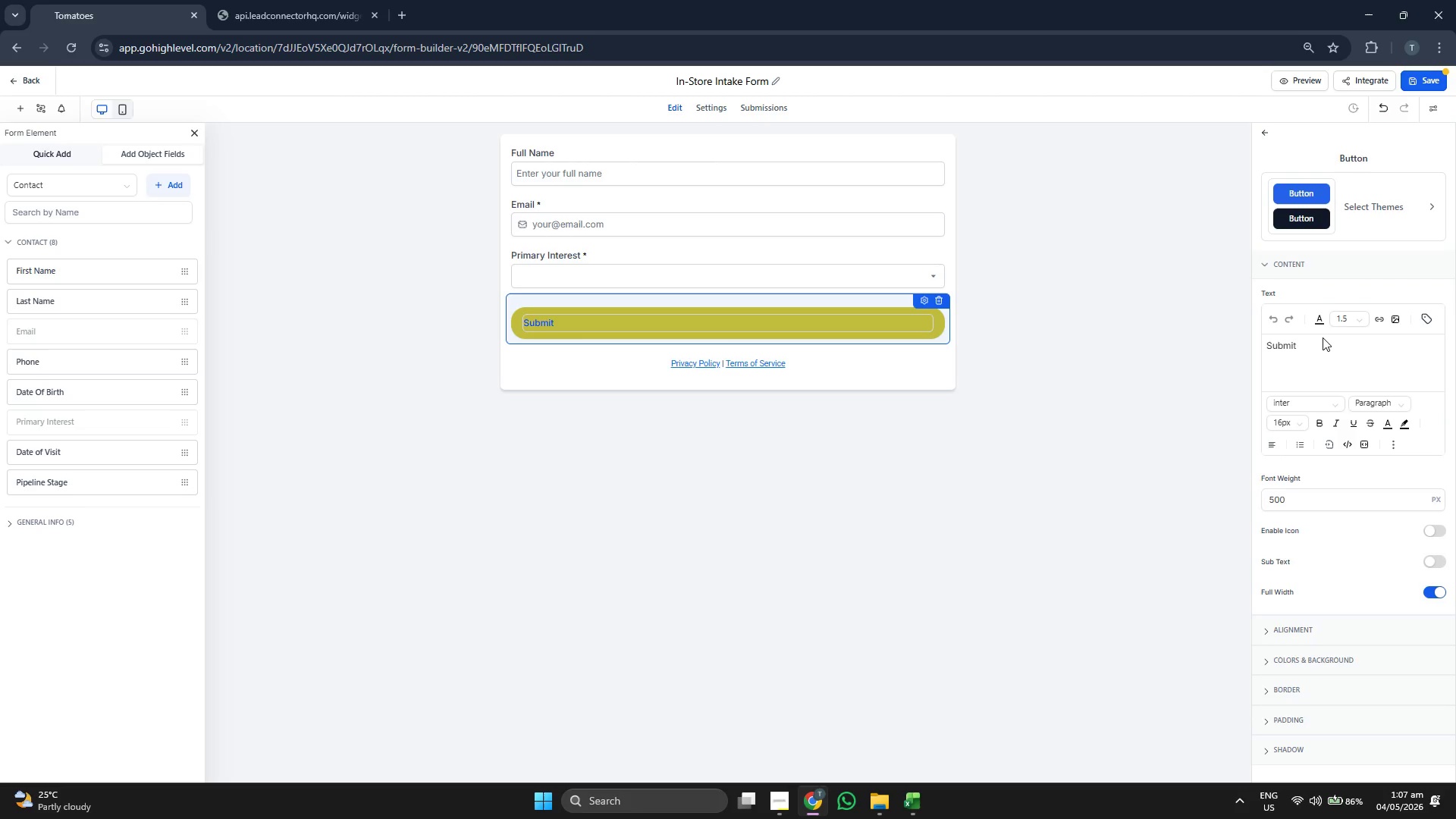 
double_click([1323, 347])
 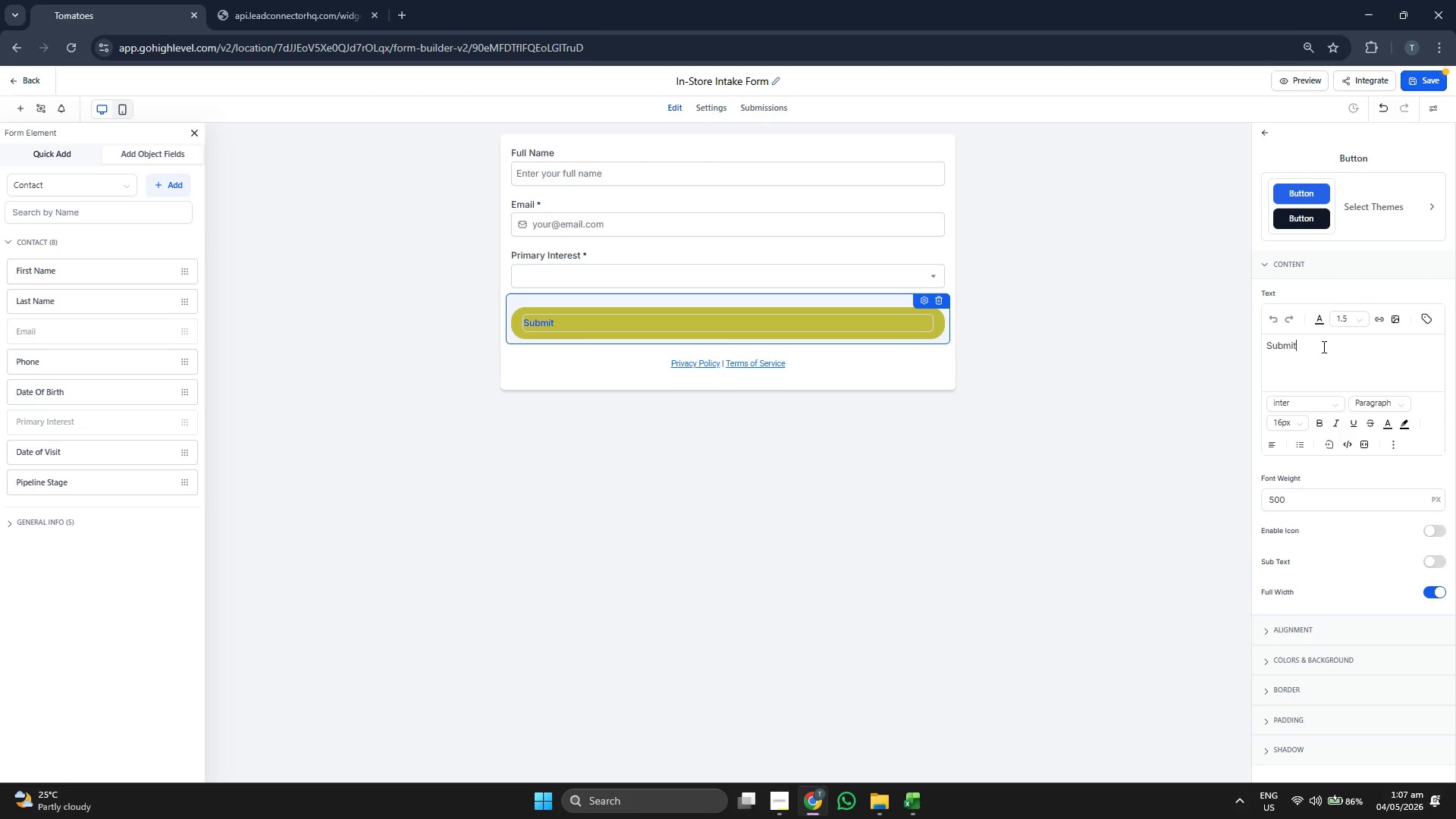 
triple_click([1323, 347])
 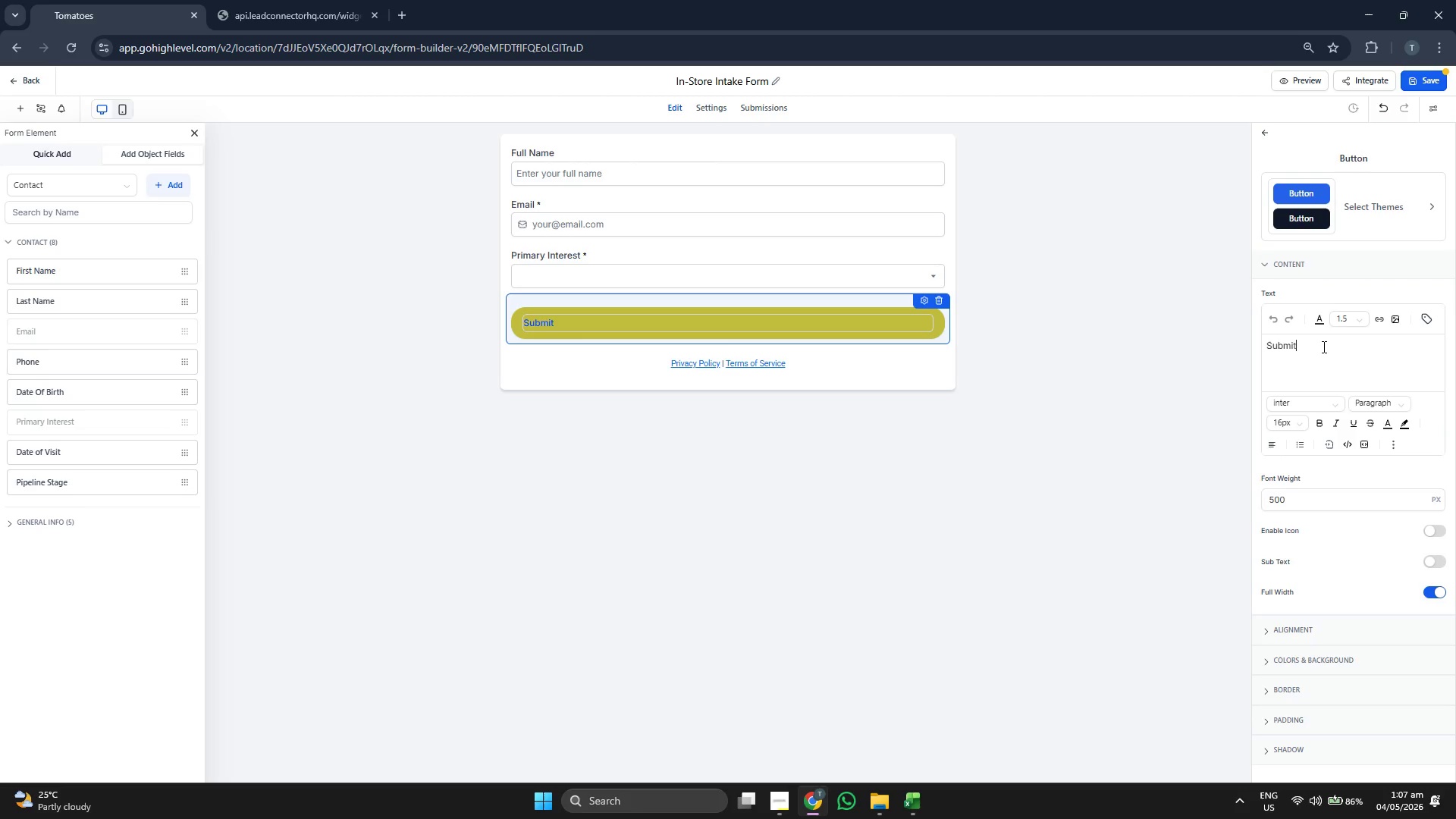 
triple_click([1323, 347])
 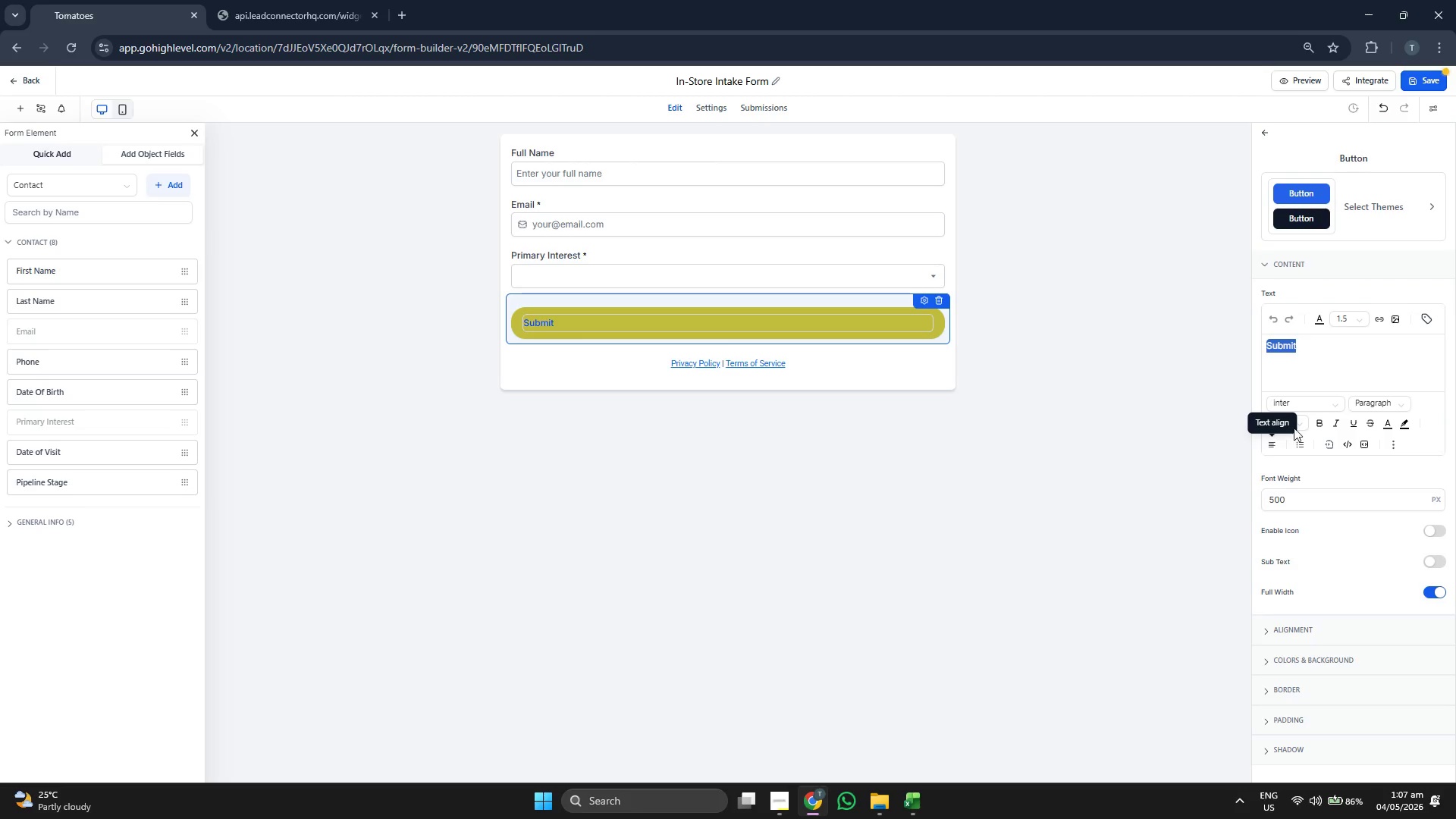 
left_click([1321, 422])
 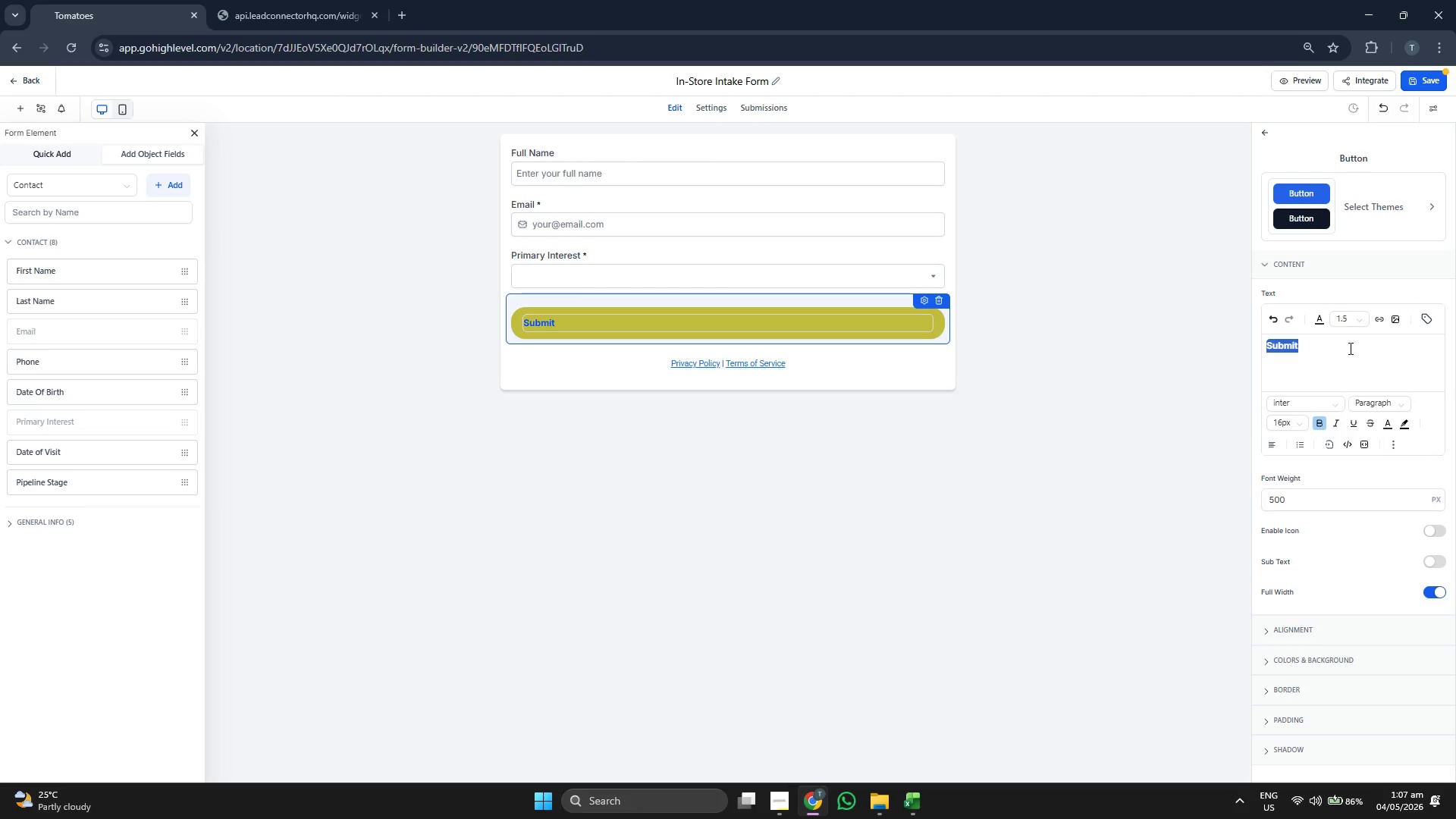 
left_click([1147, 318])
 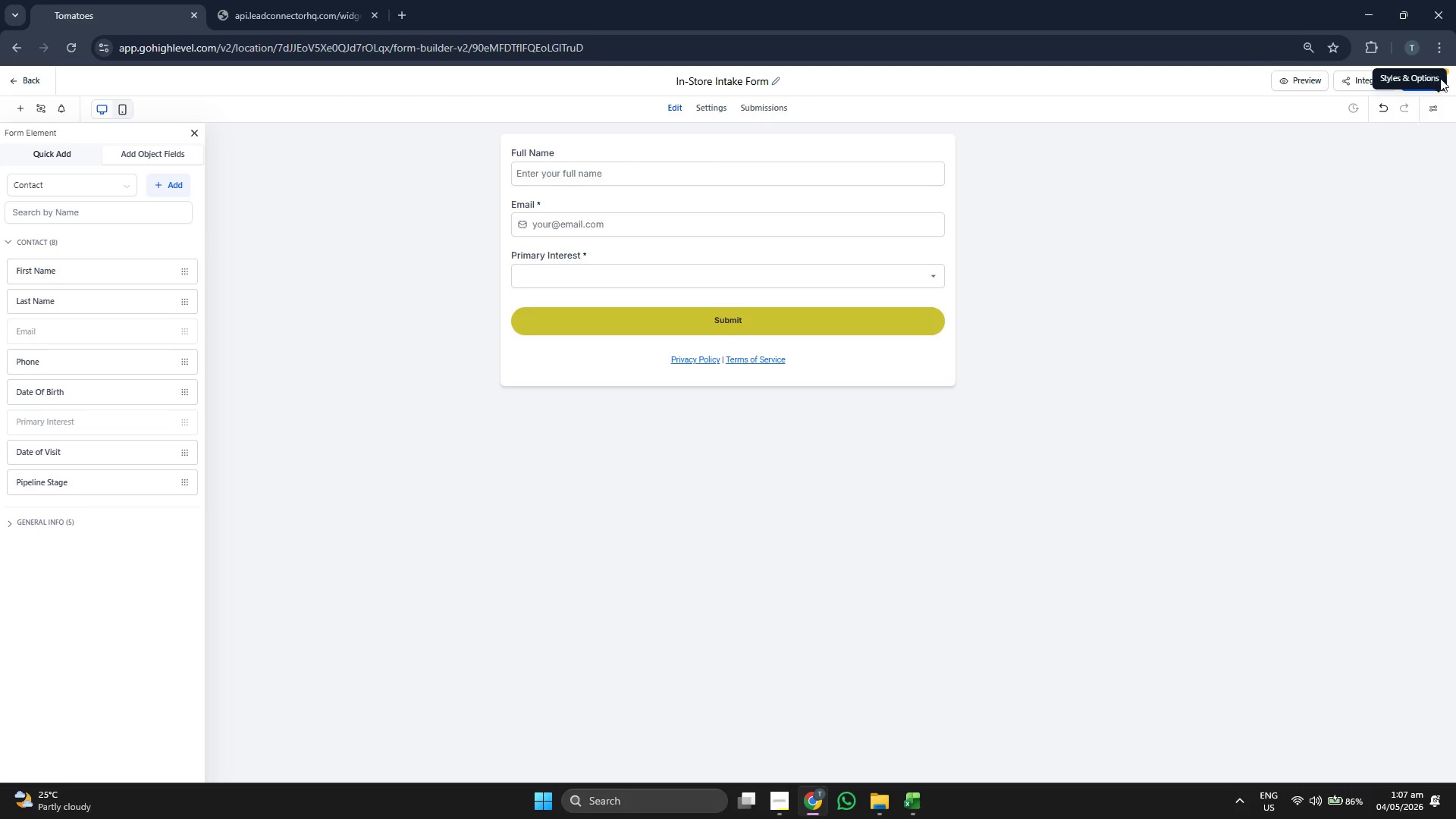 
left_click([1434, 77])
 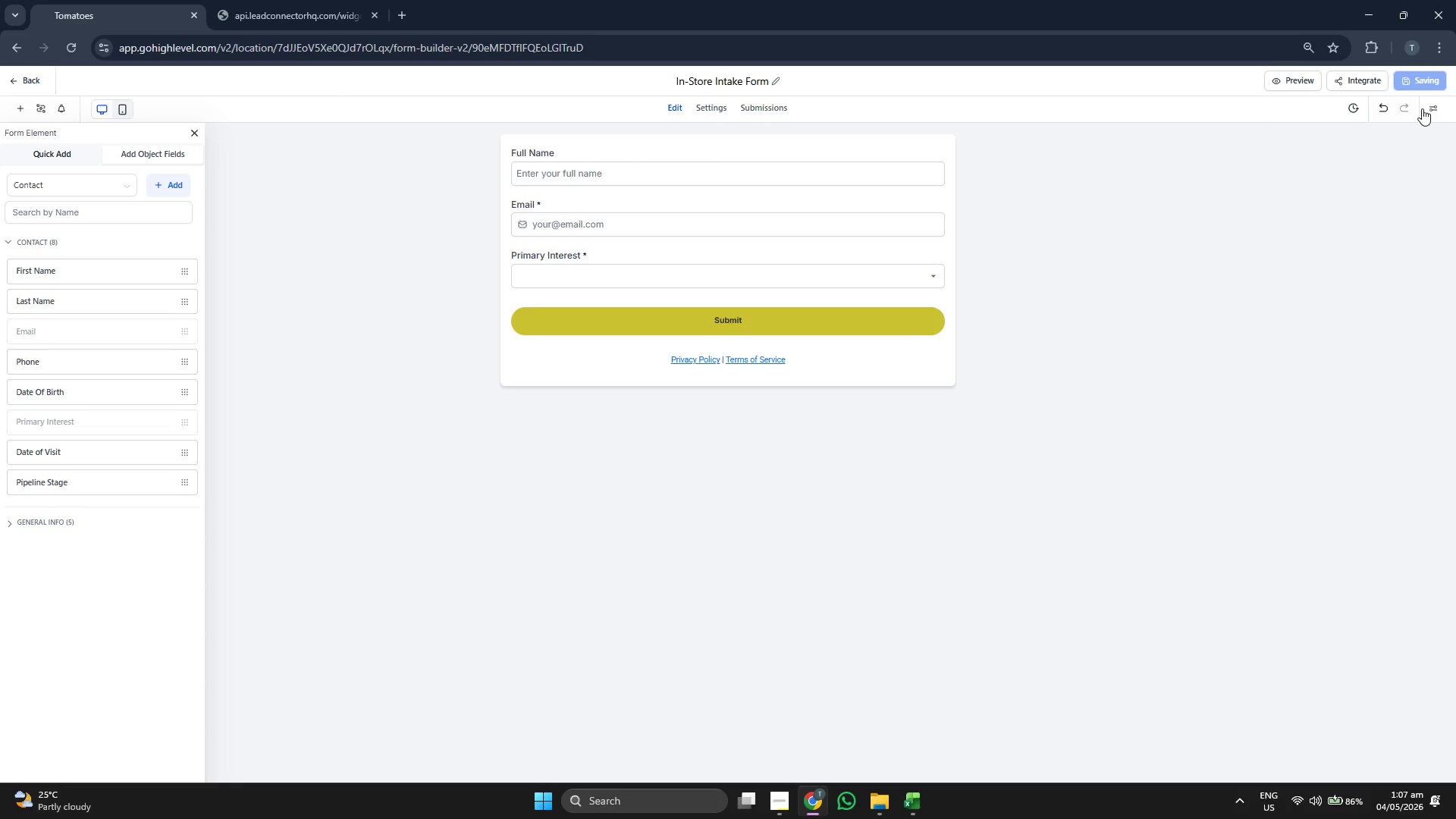 
left_click([728, 323])
 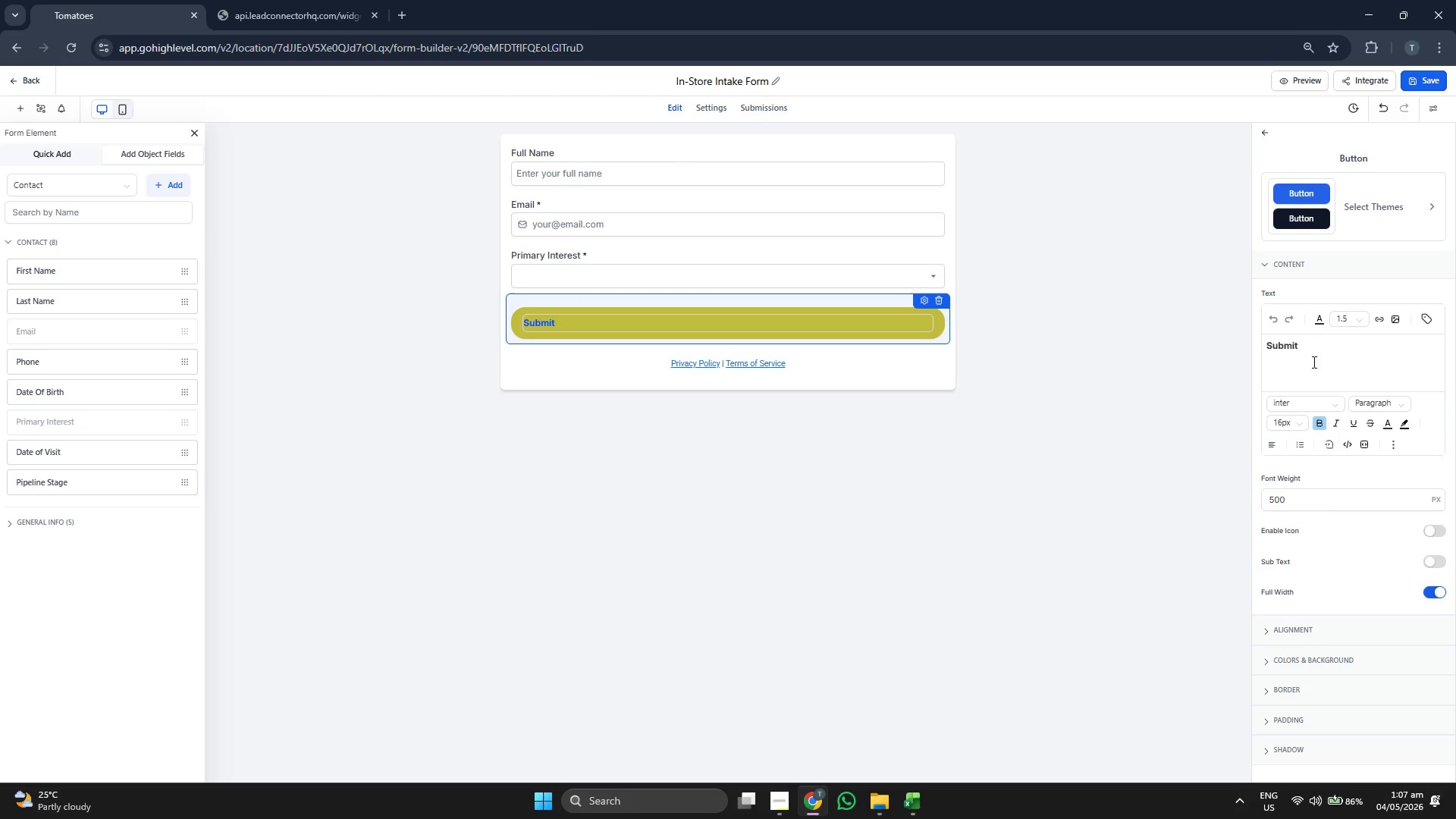 
double_click([1315, 368])
 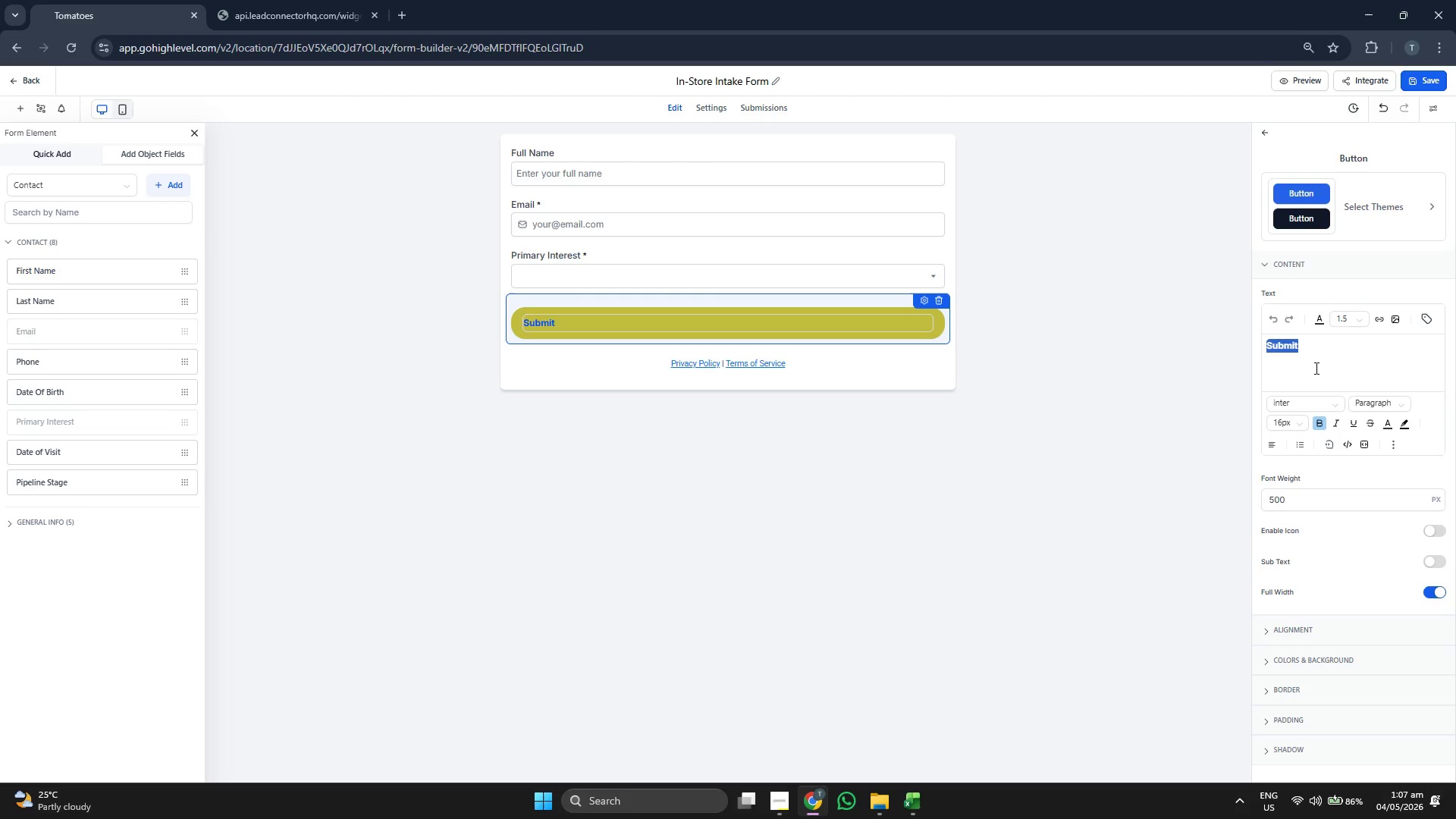 
triple_click([1315, 368])
 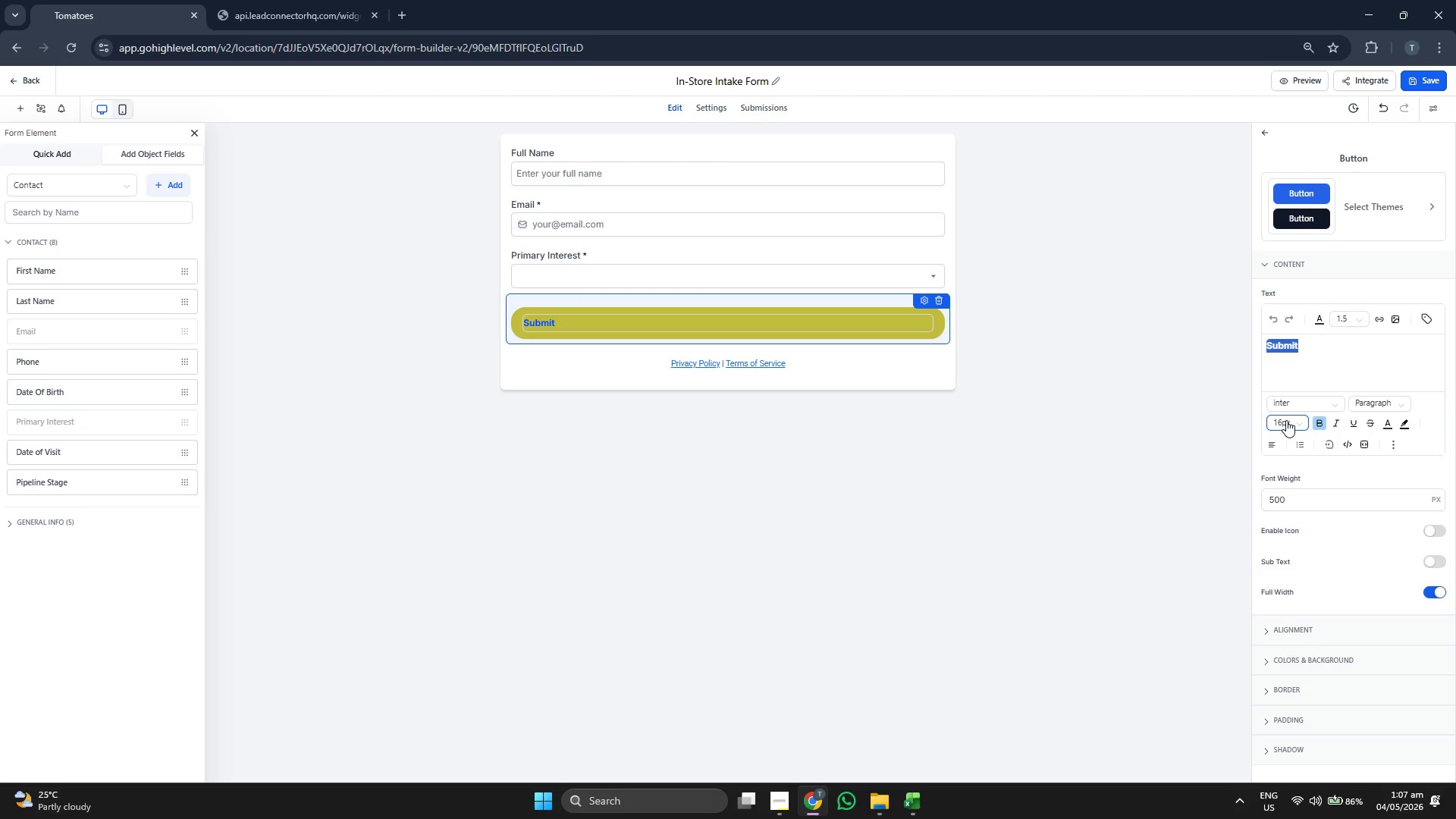 
left_click([1286, 420])
 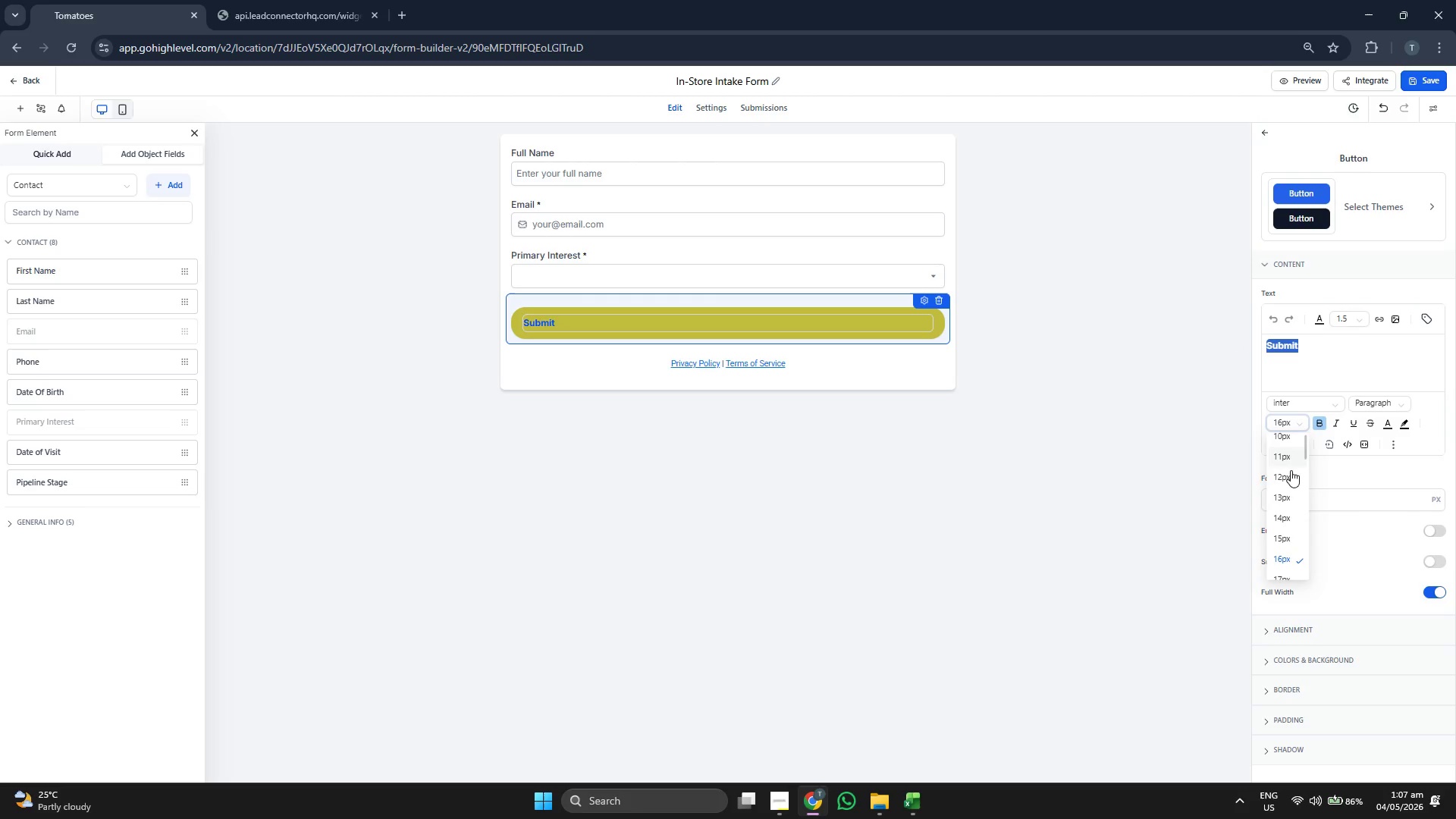 
scroll: coordinate [1290, 476], scroll_direction: down, amount: 1.0
 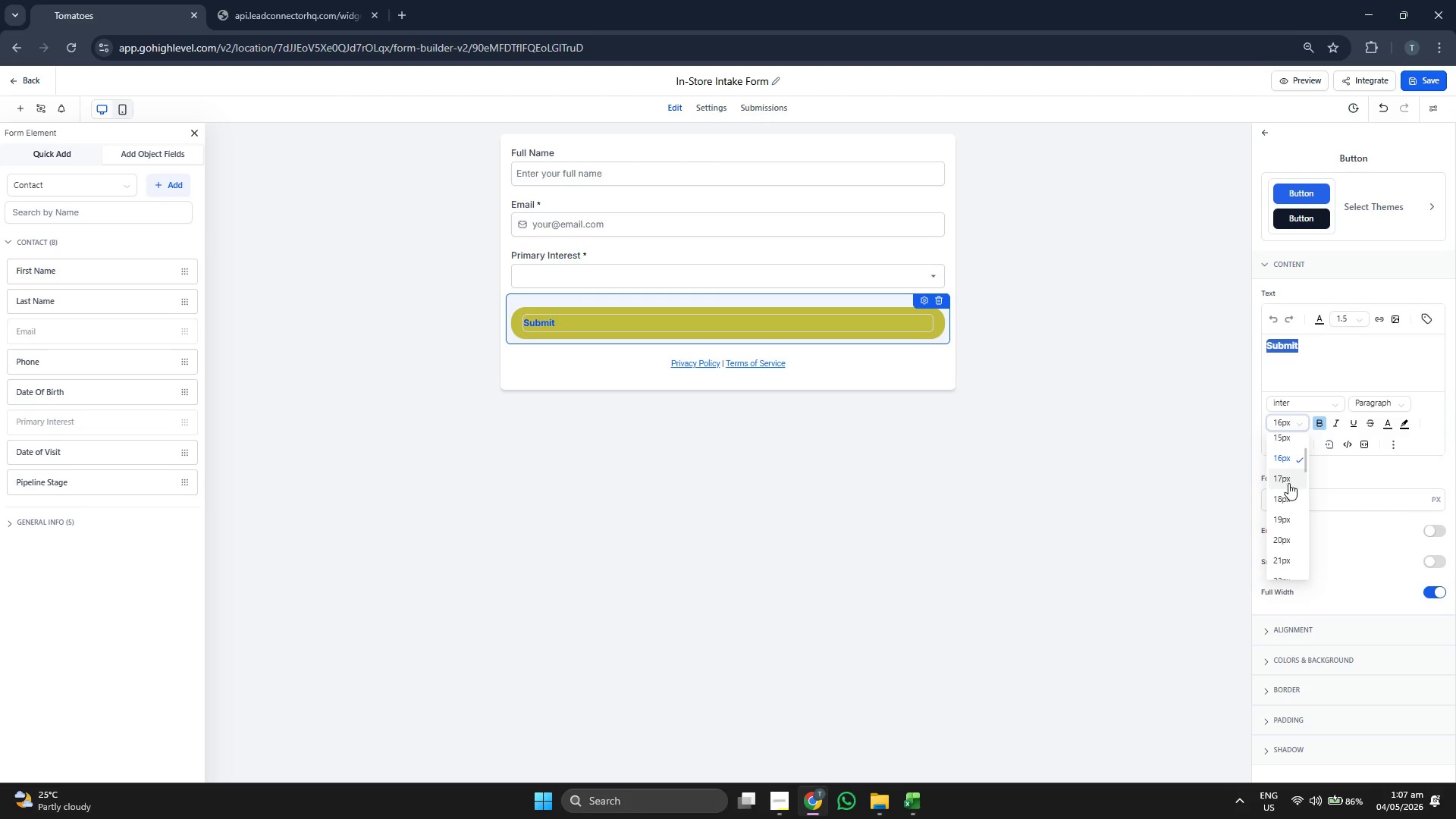 
left_click([1284, 497])
 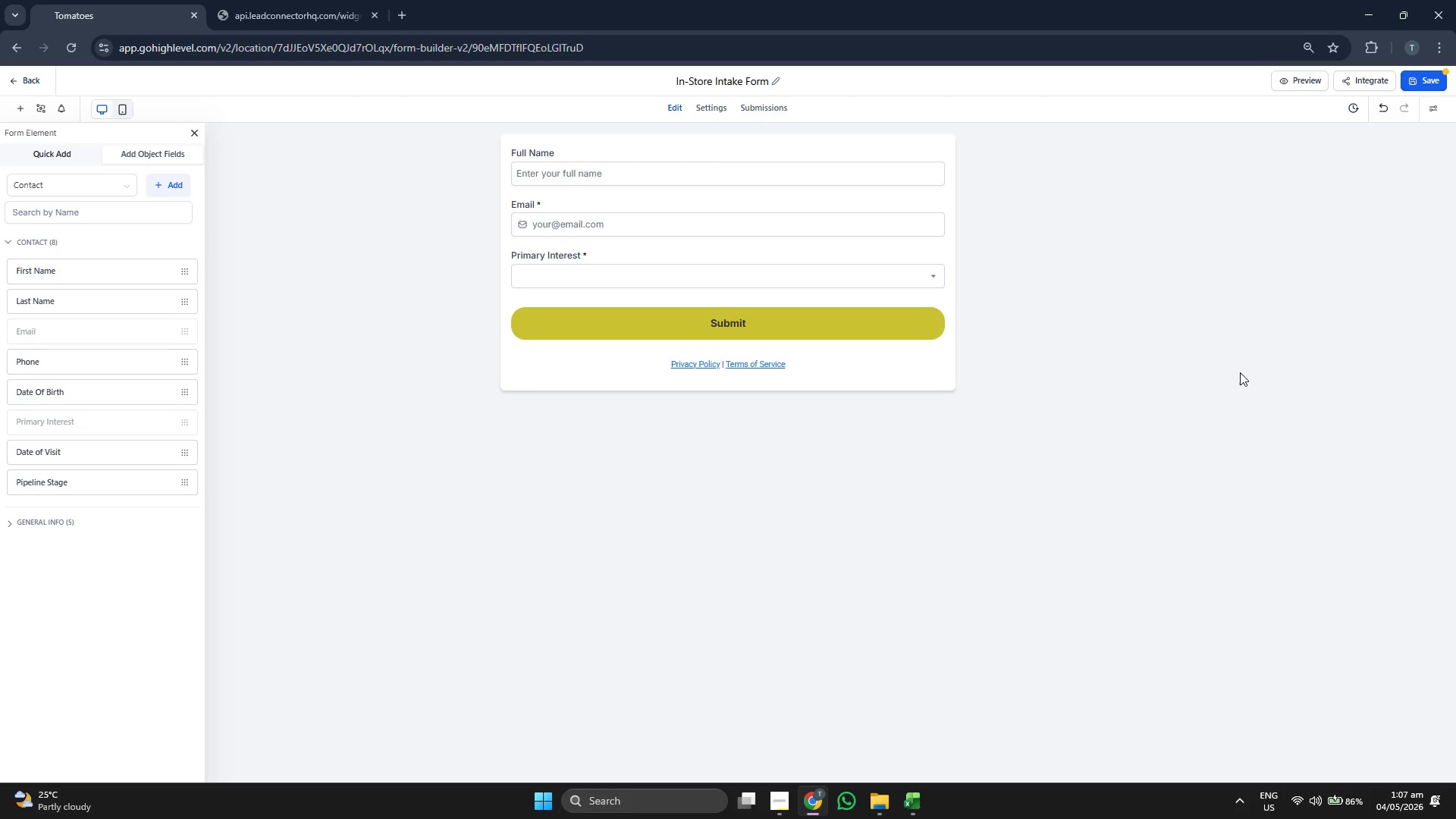 
left_click([818, 315])
 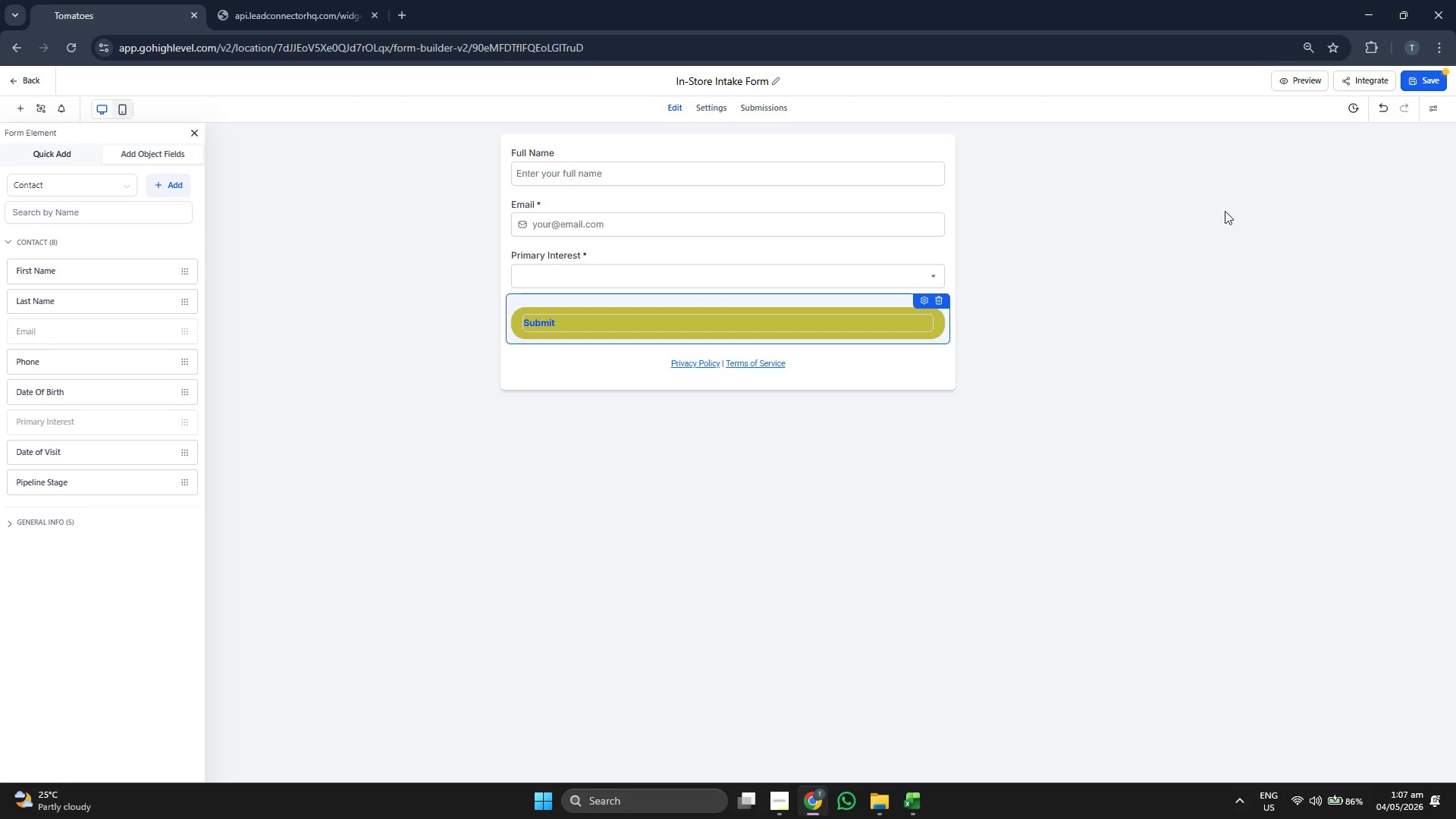 
left_click([1267, 194])
 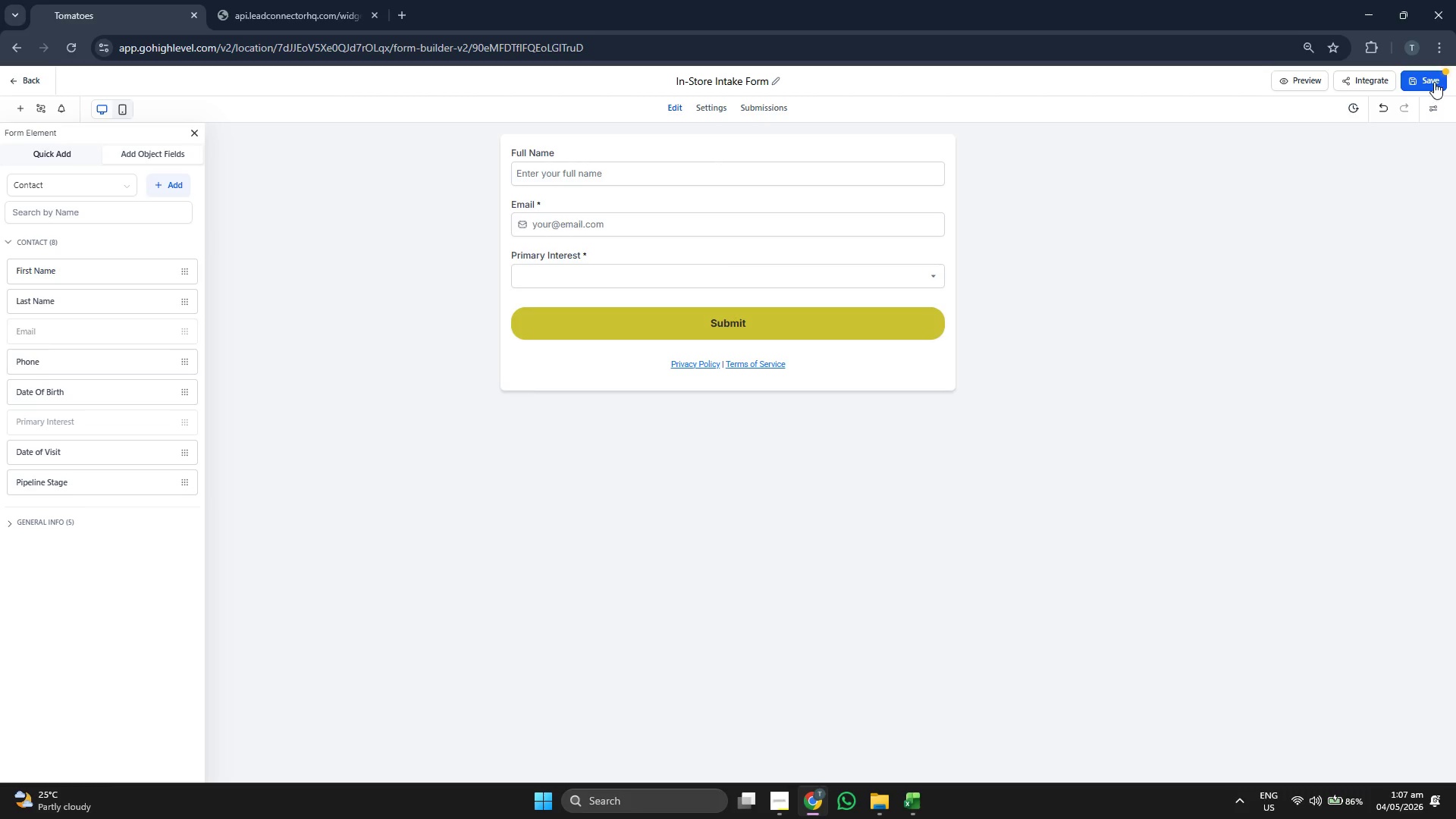 
left_click([1434, 82])
 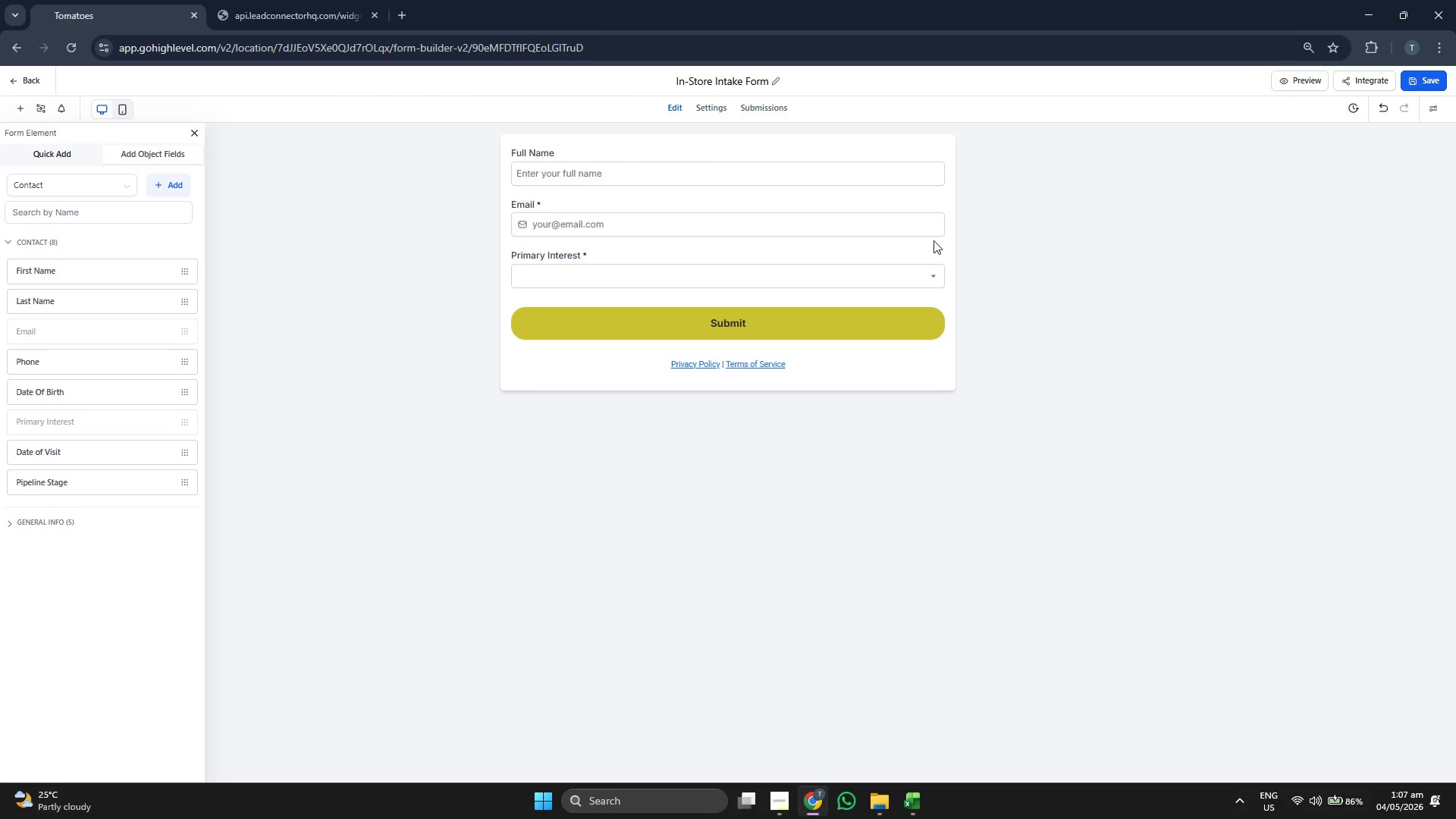 
wait(6.34)
 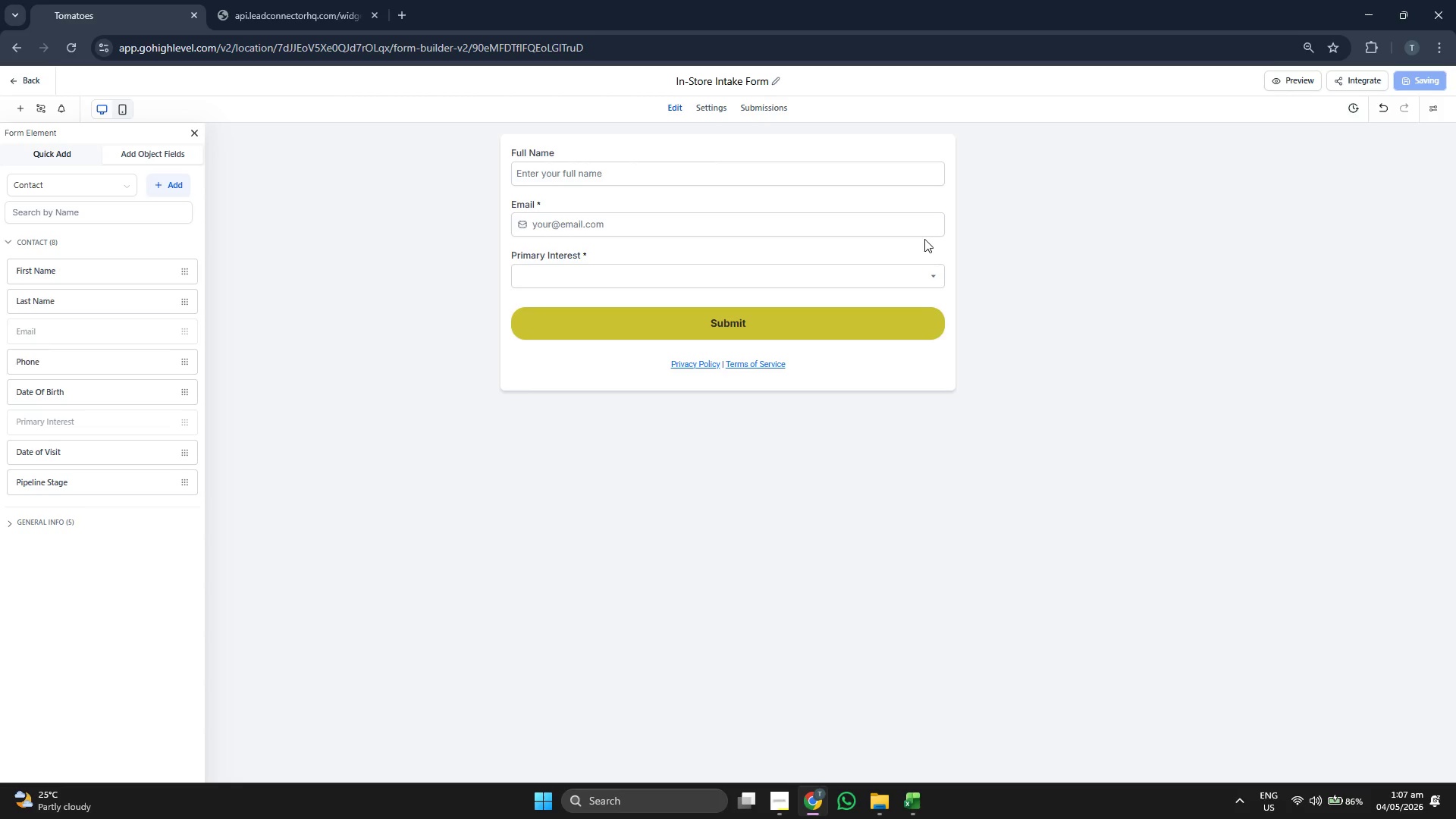 
left_click([1307, 83])
 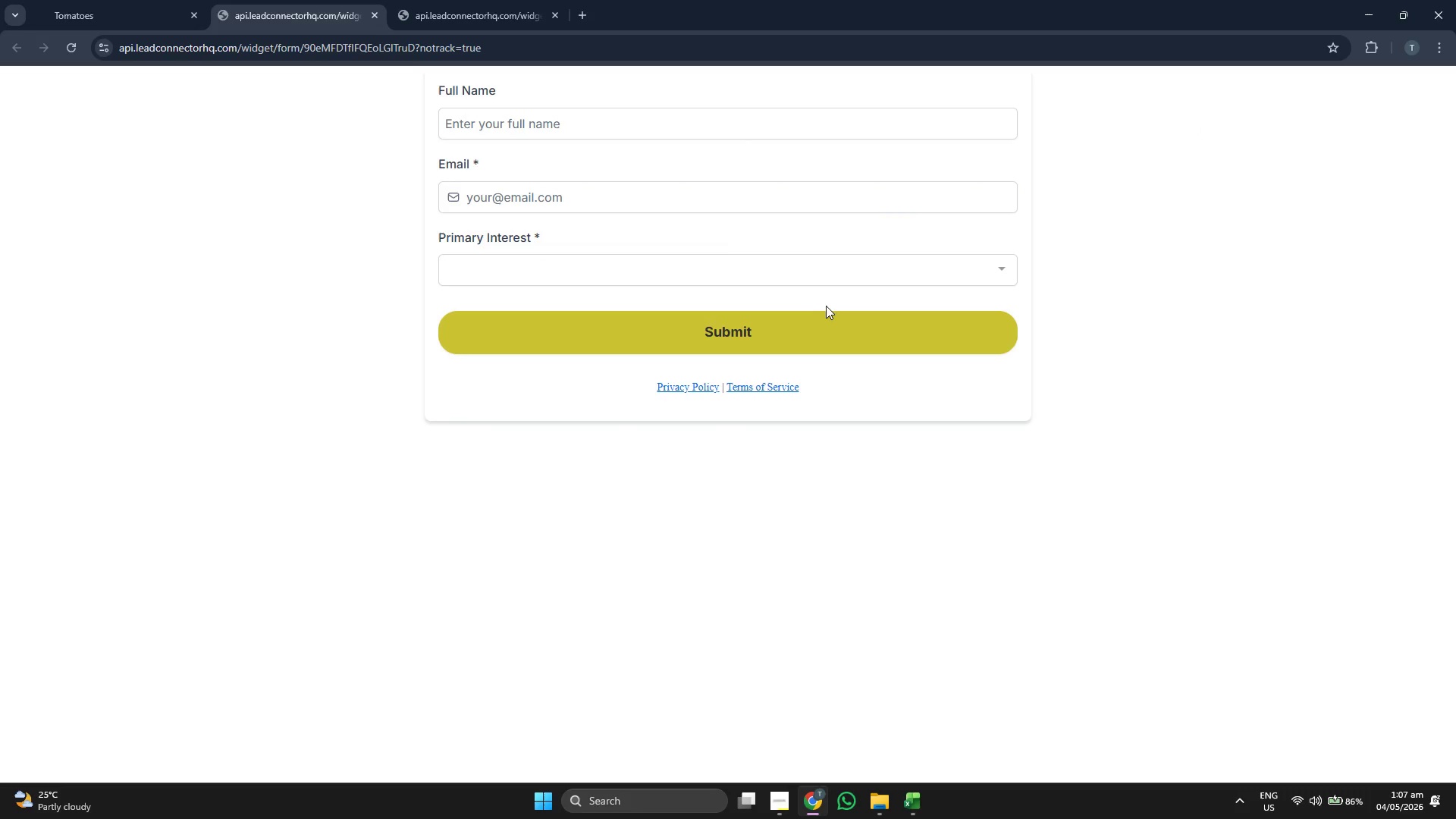 
left_click_drag(start_coordinate=[810, 271], to_coordinate=[1255, 309])
 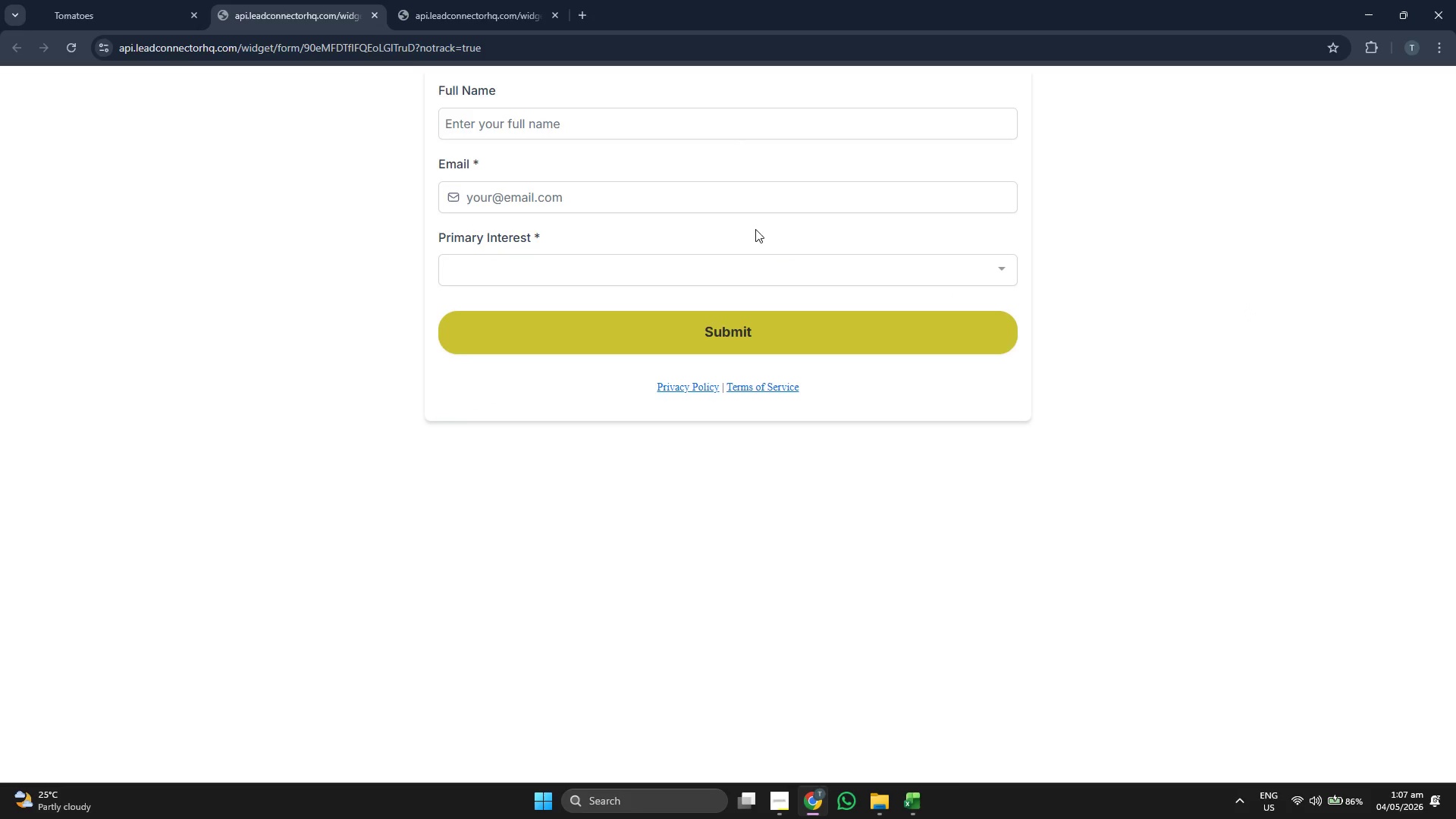 
left_click([1255, 309])
 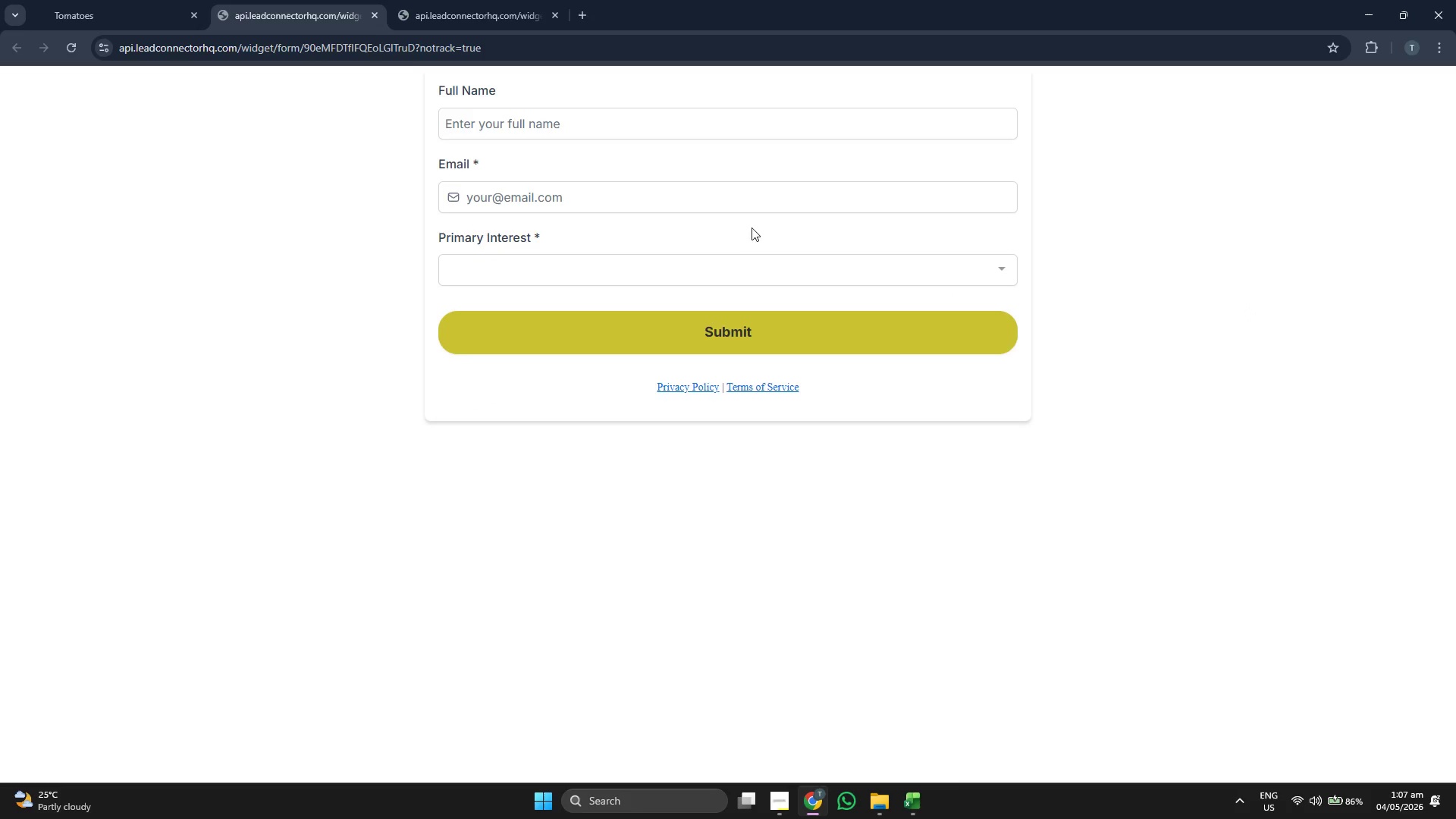 
left_click([738, 198])
 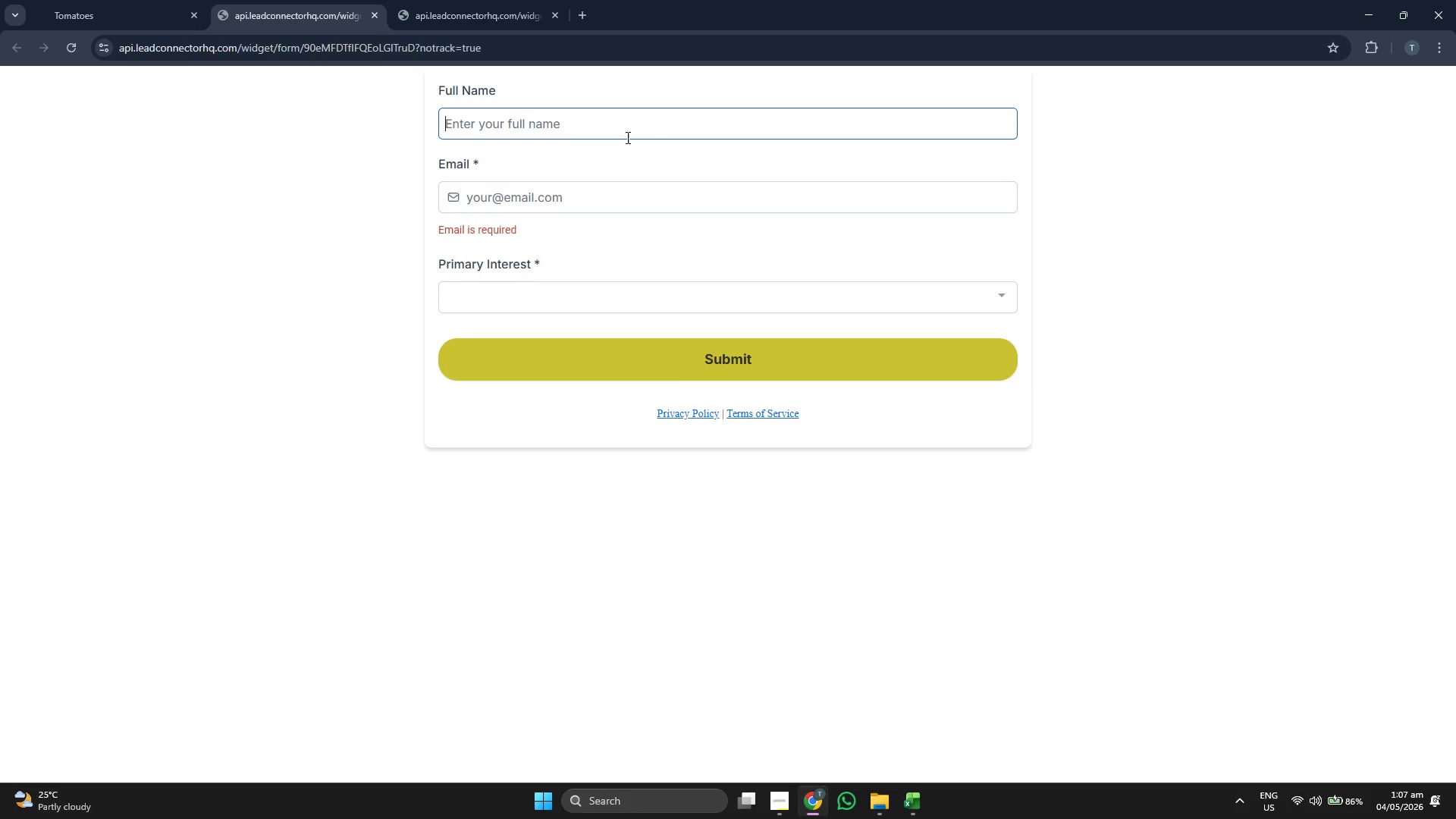 
left_click([359, 219])
 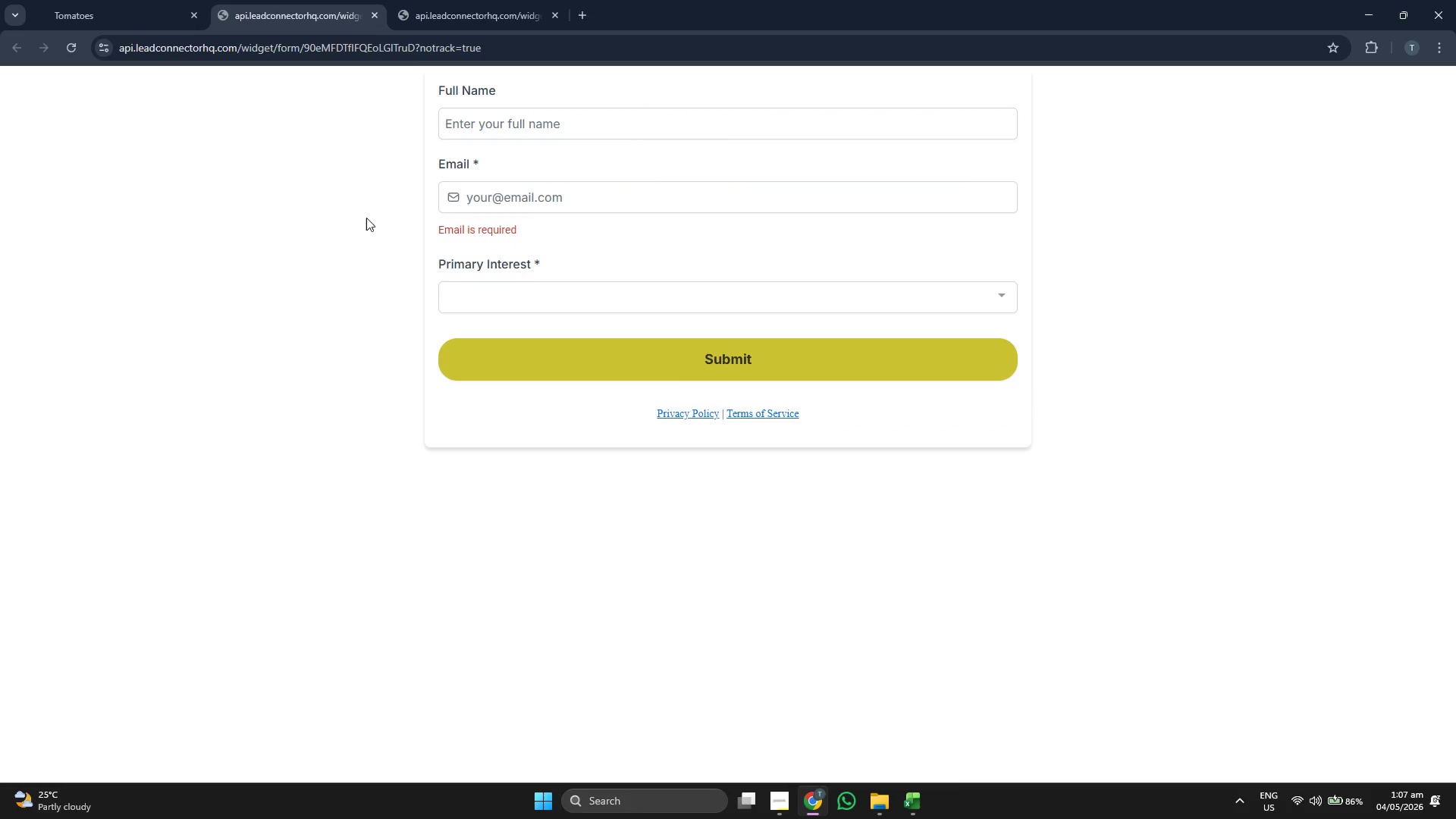 
left_click([139, 0])
 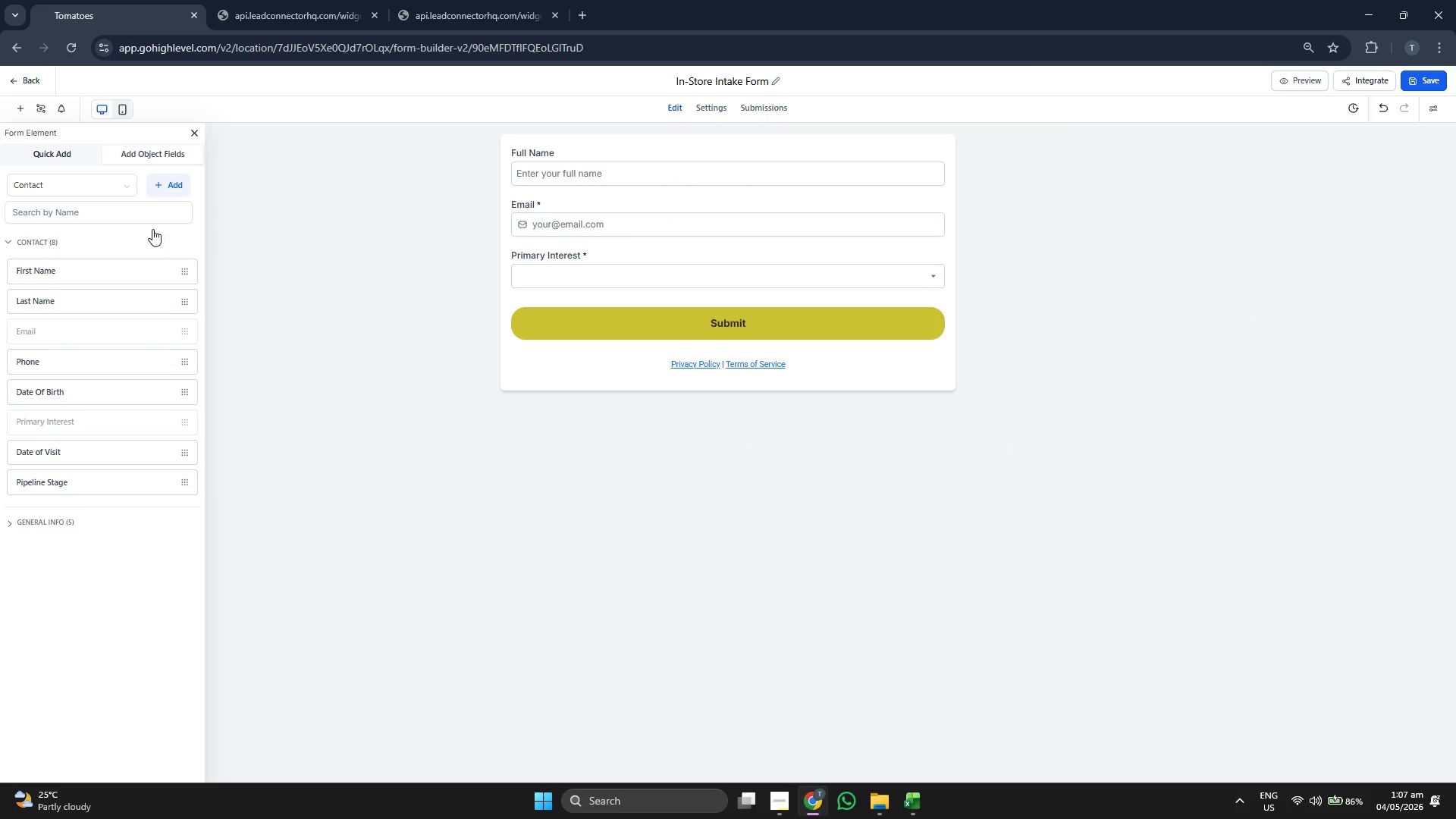 
left_click([44, 157])
 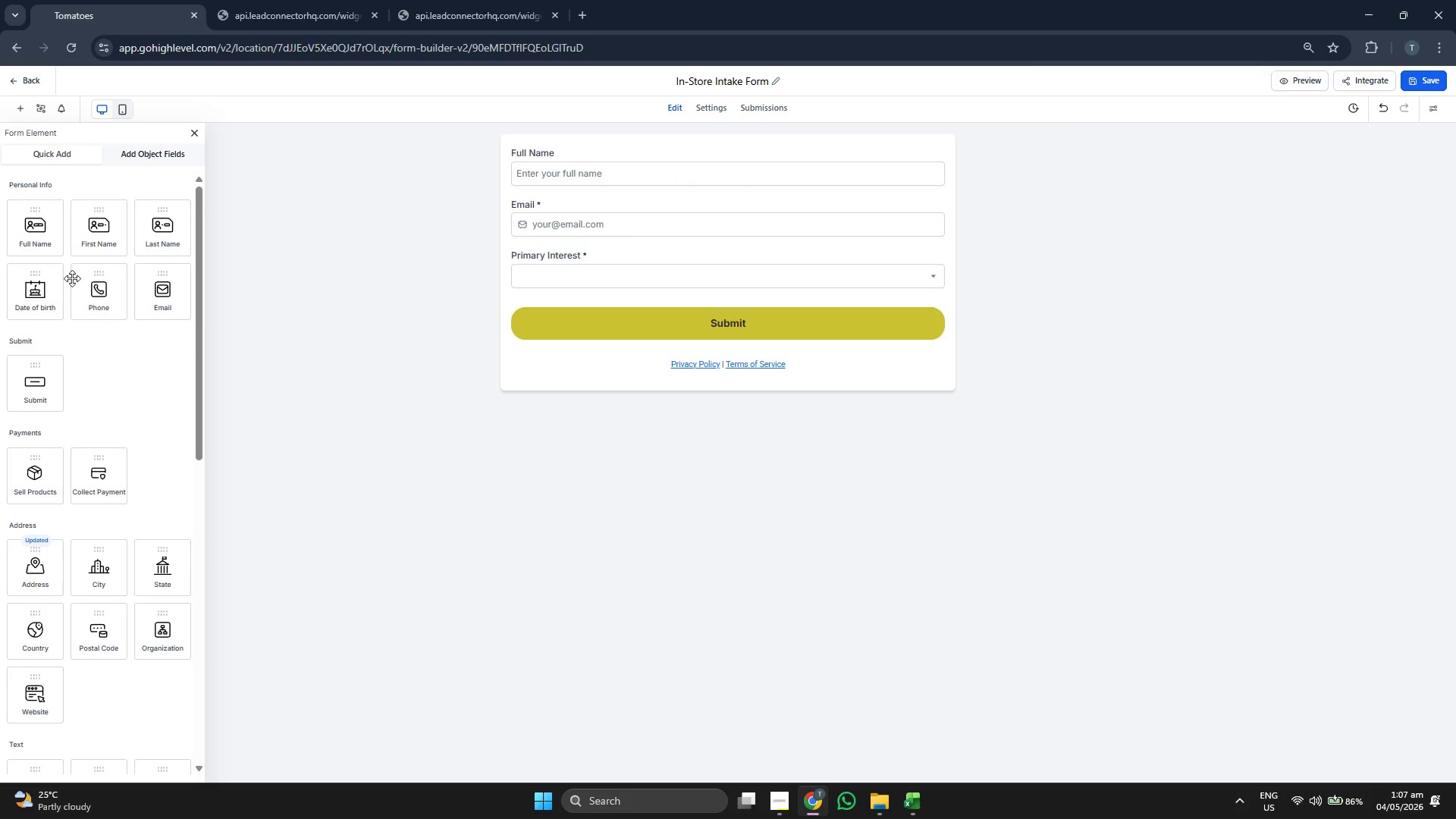 
scroll: coordinate [85, 316], scroll_direction: down, amount: 1.0
 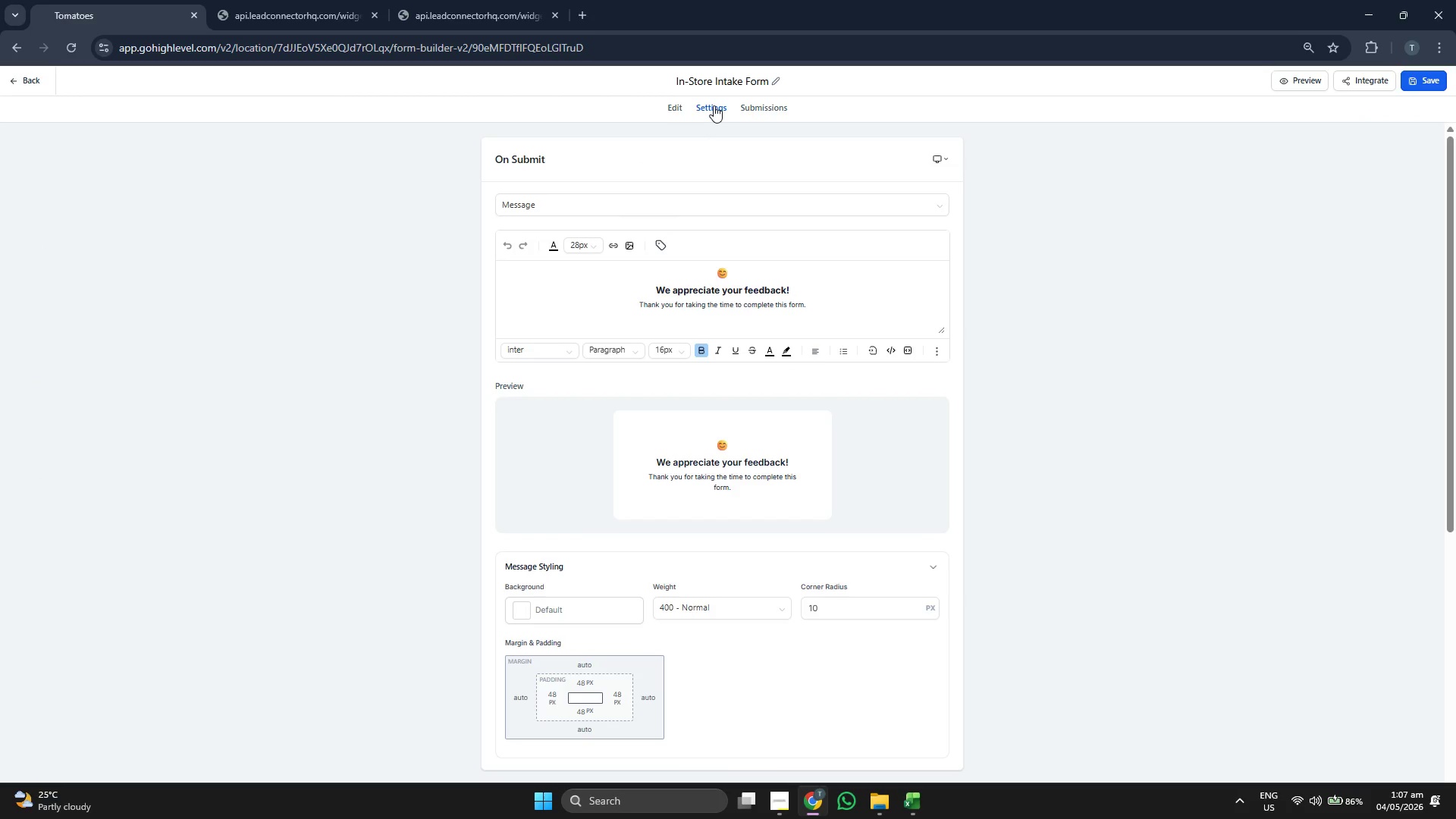 
wait(9.93)
 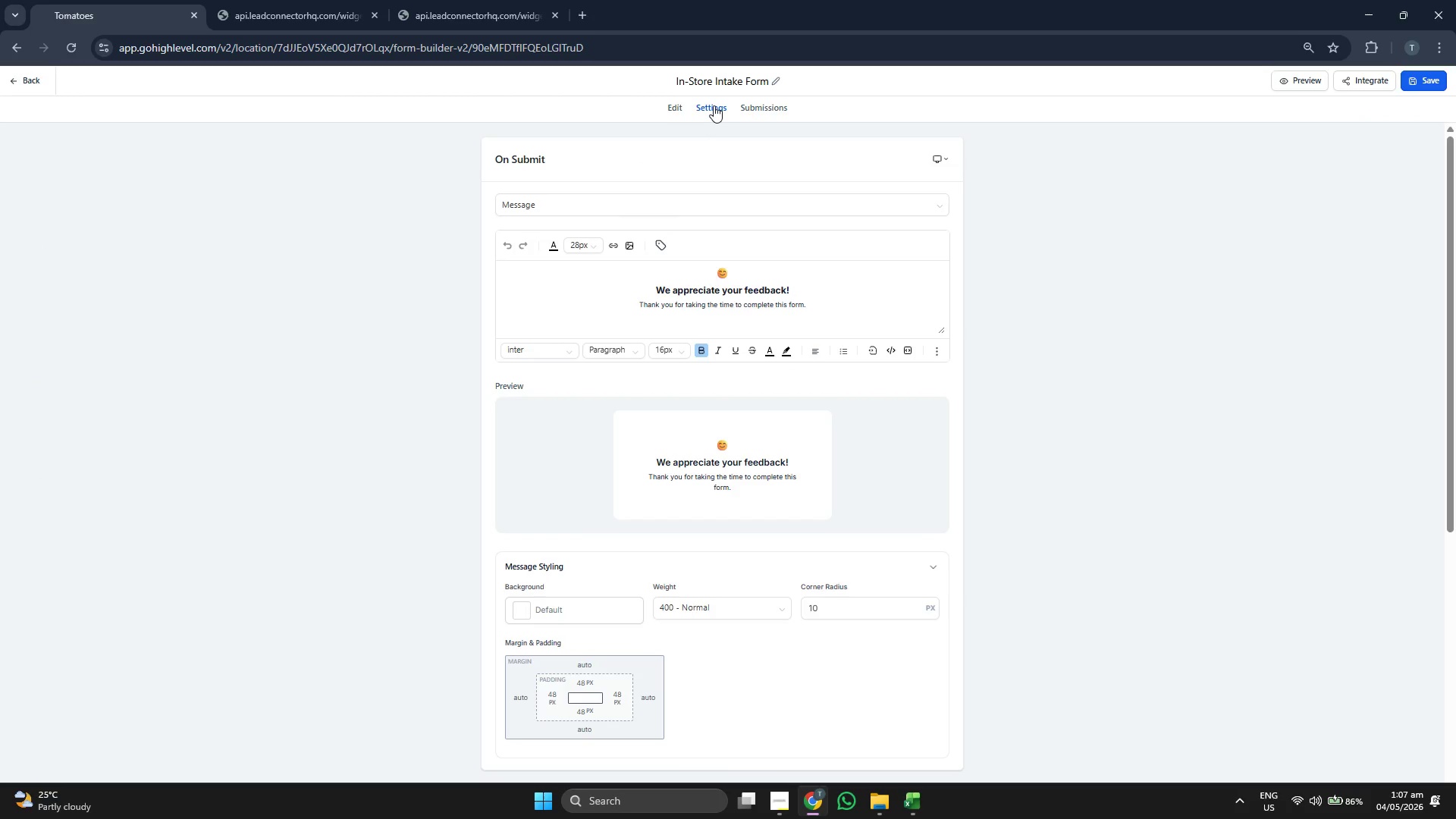 
left_click([761, 309])
 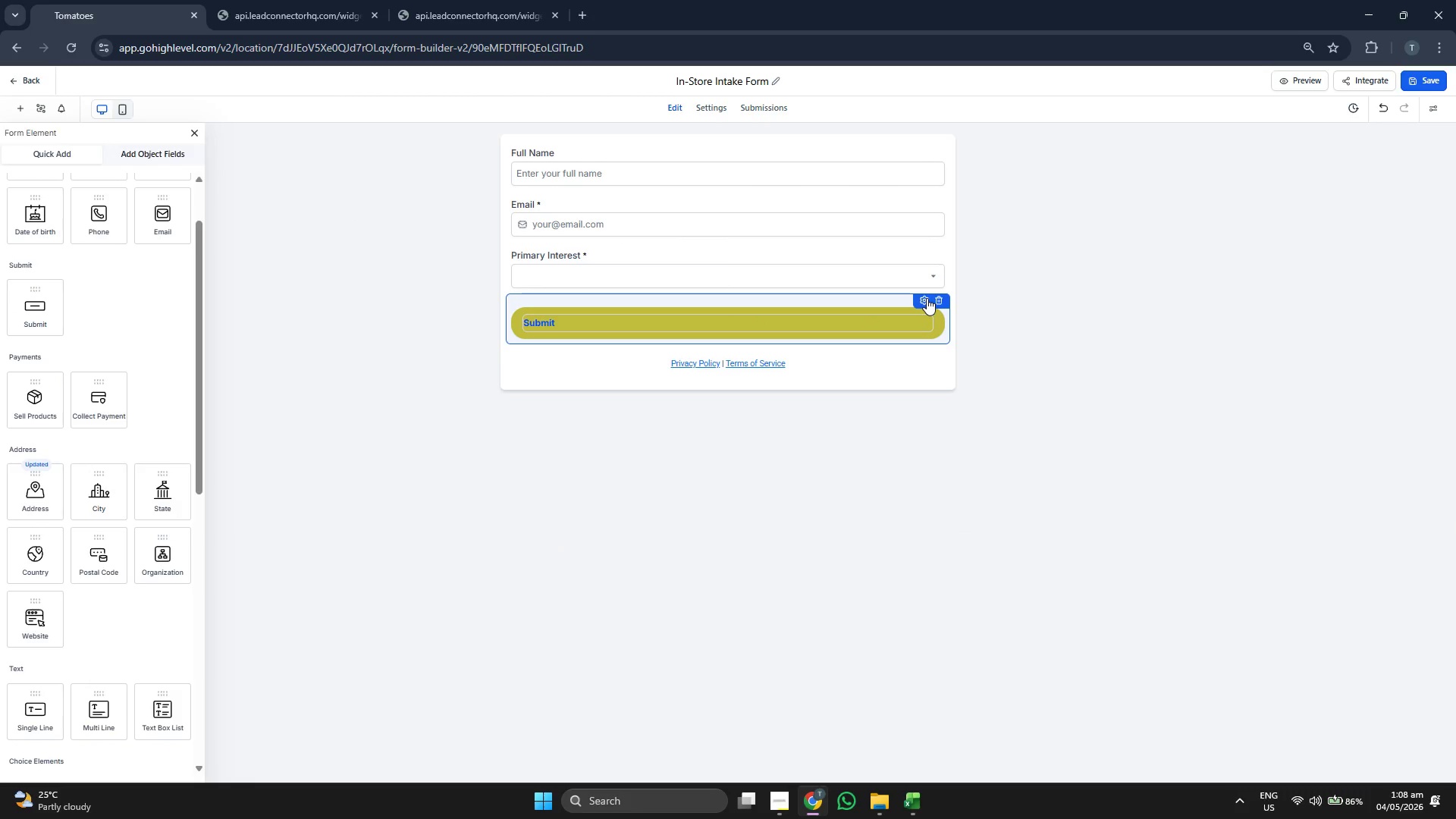 
left_click([927, 298])
 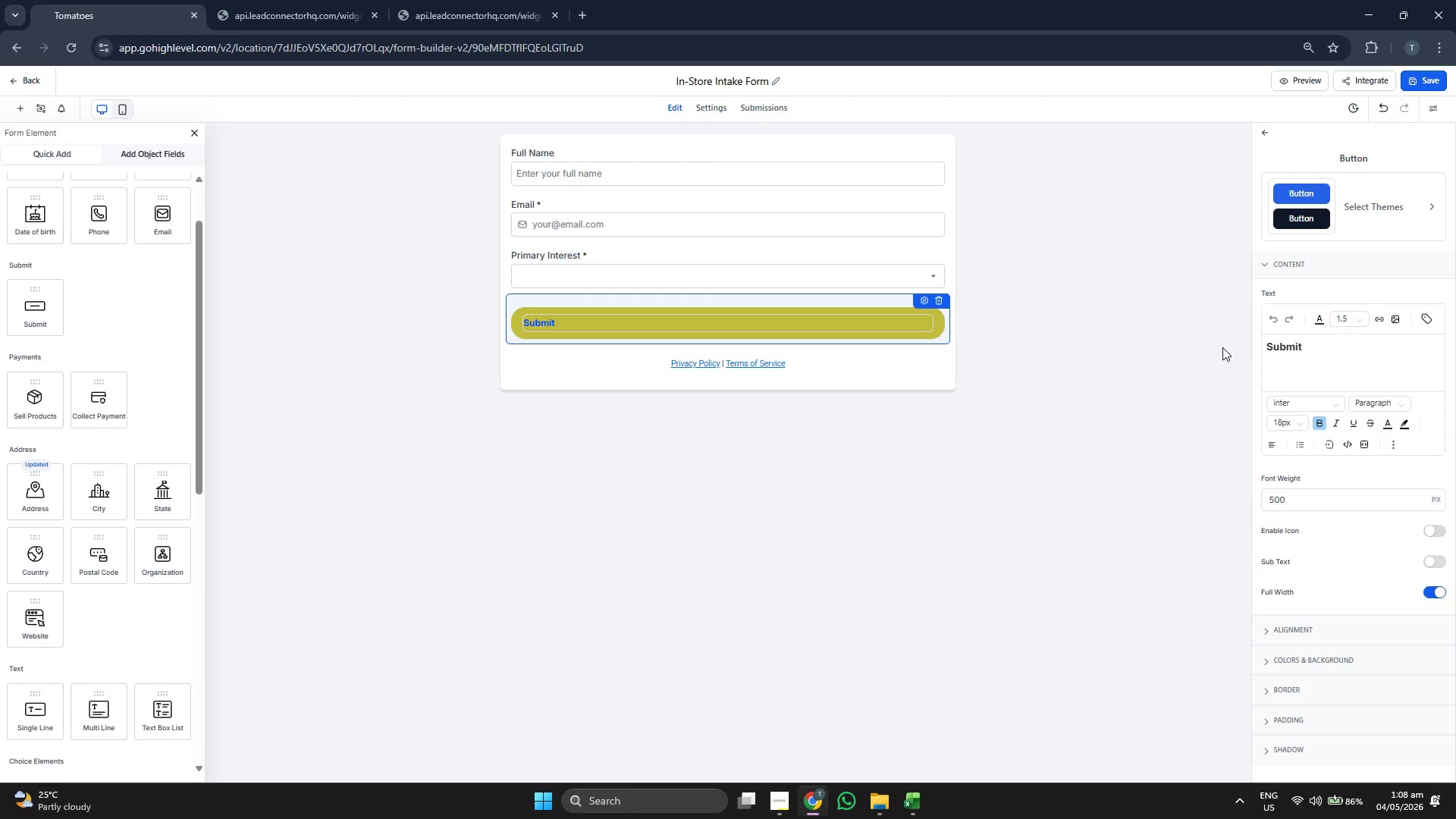 
left_click([1347, 352])
 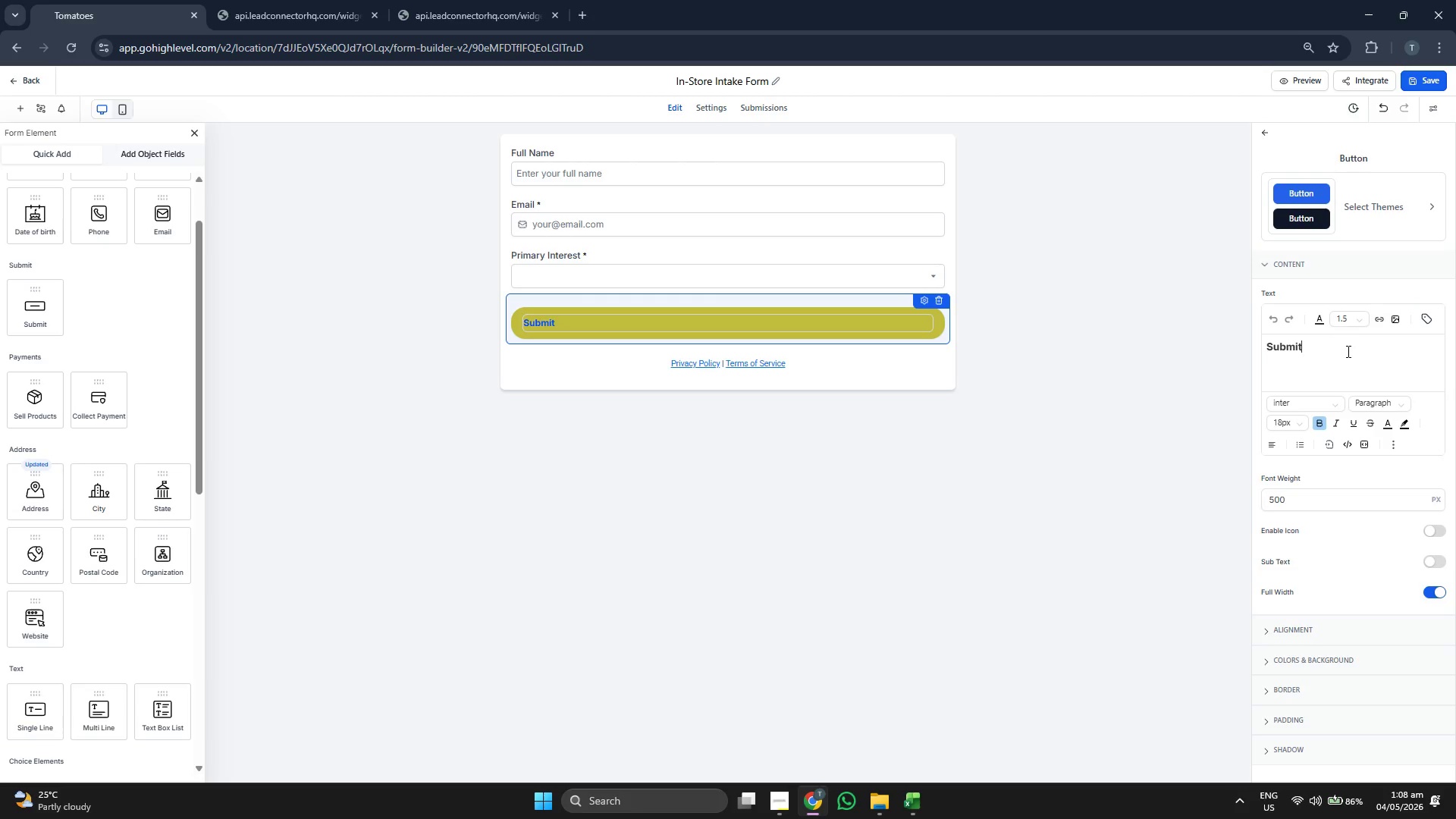 
key(Backspace)
key(Backspace)
key(Backspace)
key(Backspace)
key(Backspace)
key(Backspace)
type(Join the Wishlist)
 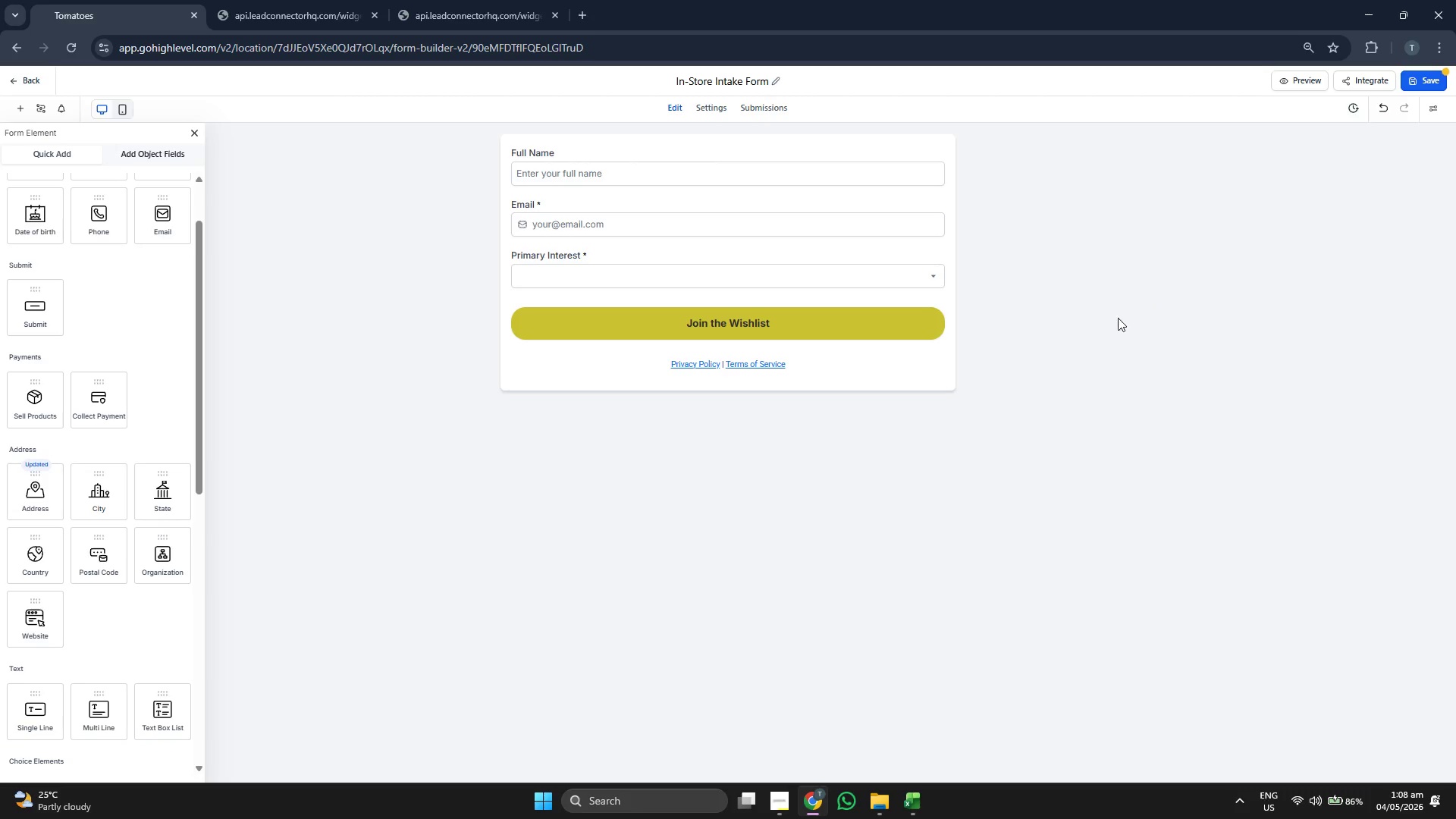 
wait(6.39)
 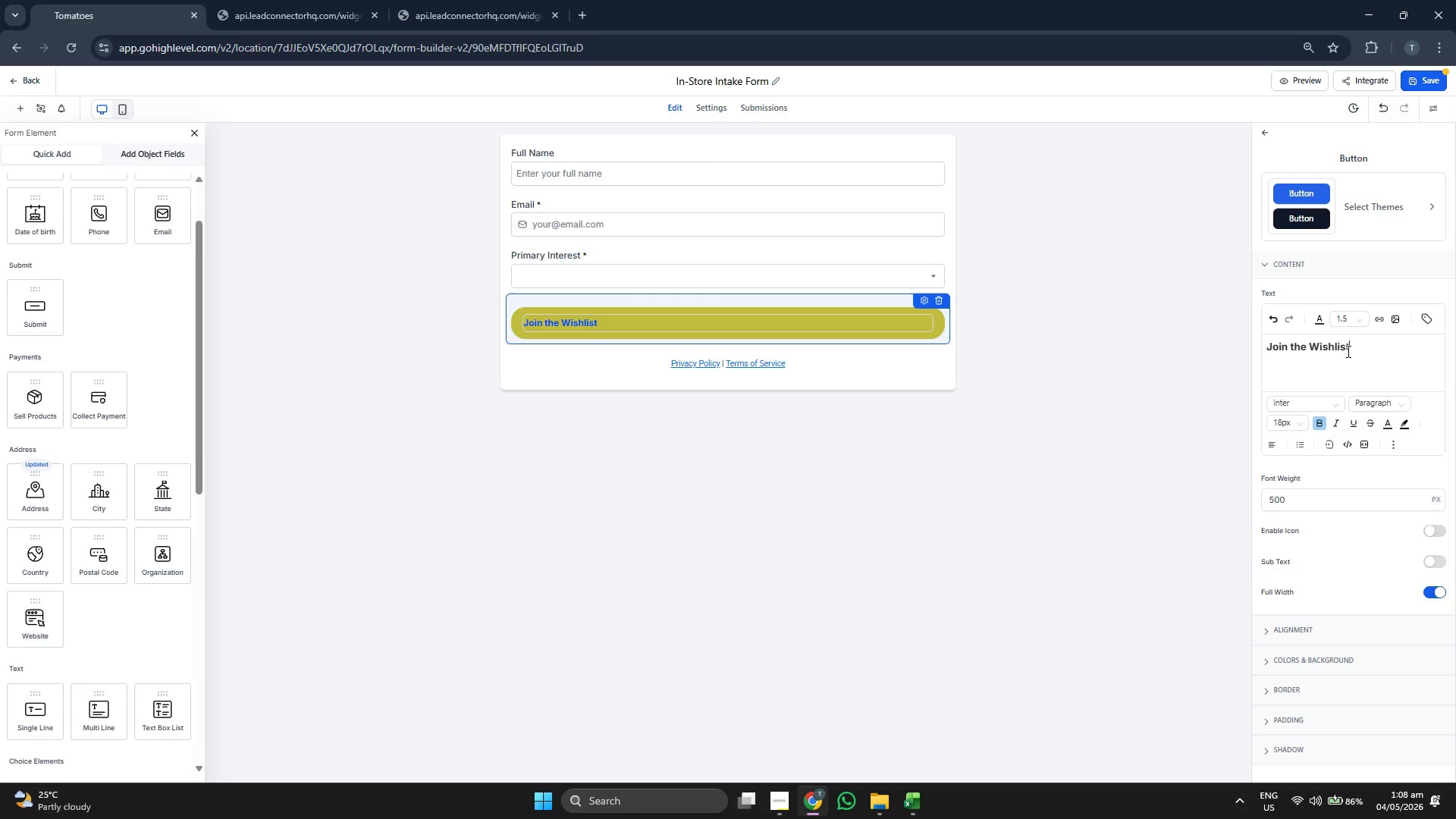 
left_click([1424, 83])
 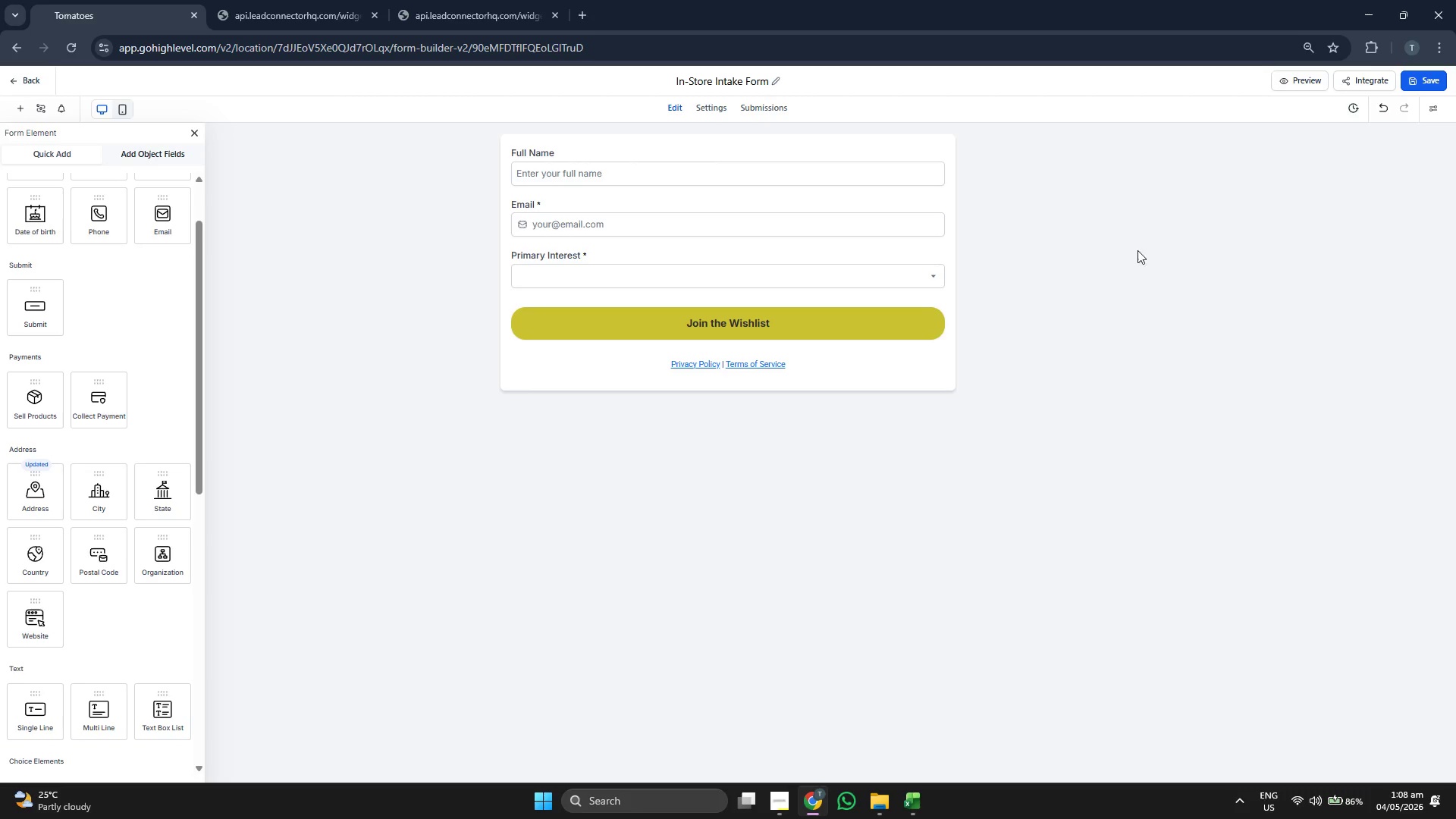 
wait(7.62)
 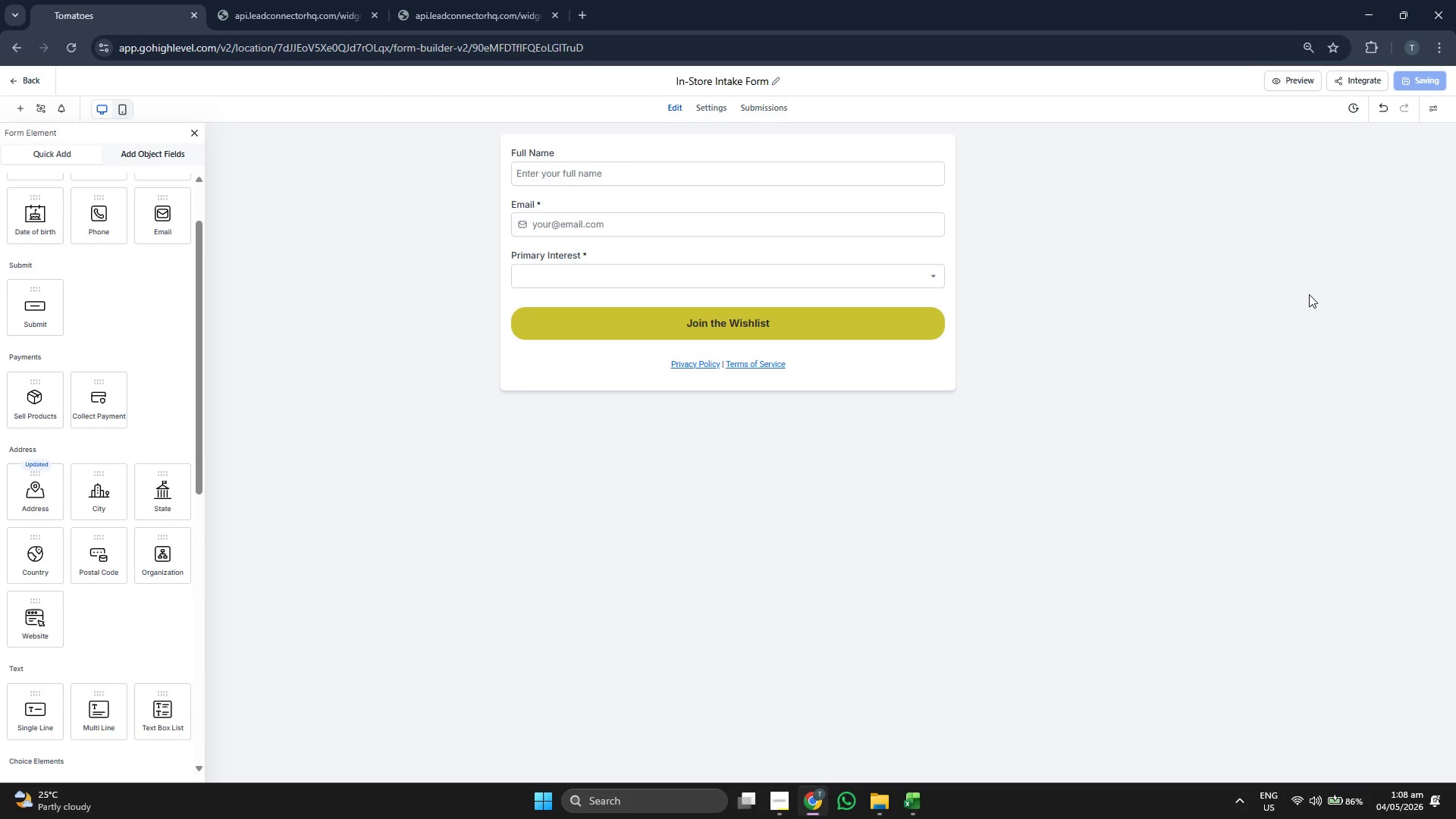 
left_click([712, 105])
 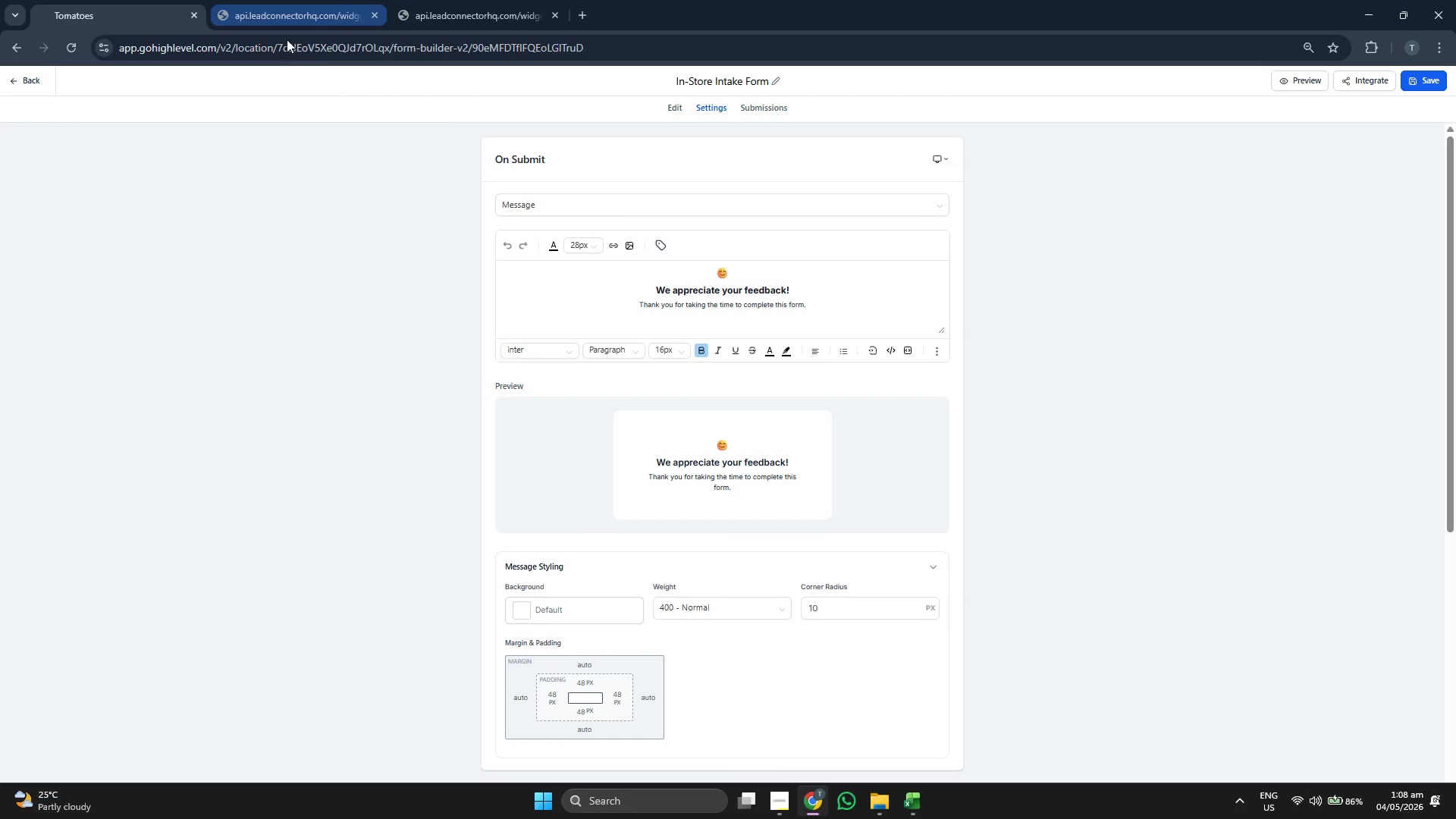 
left_click([664, 109])
 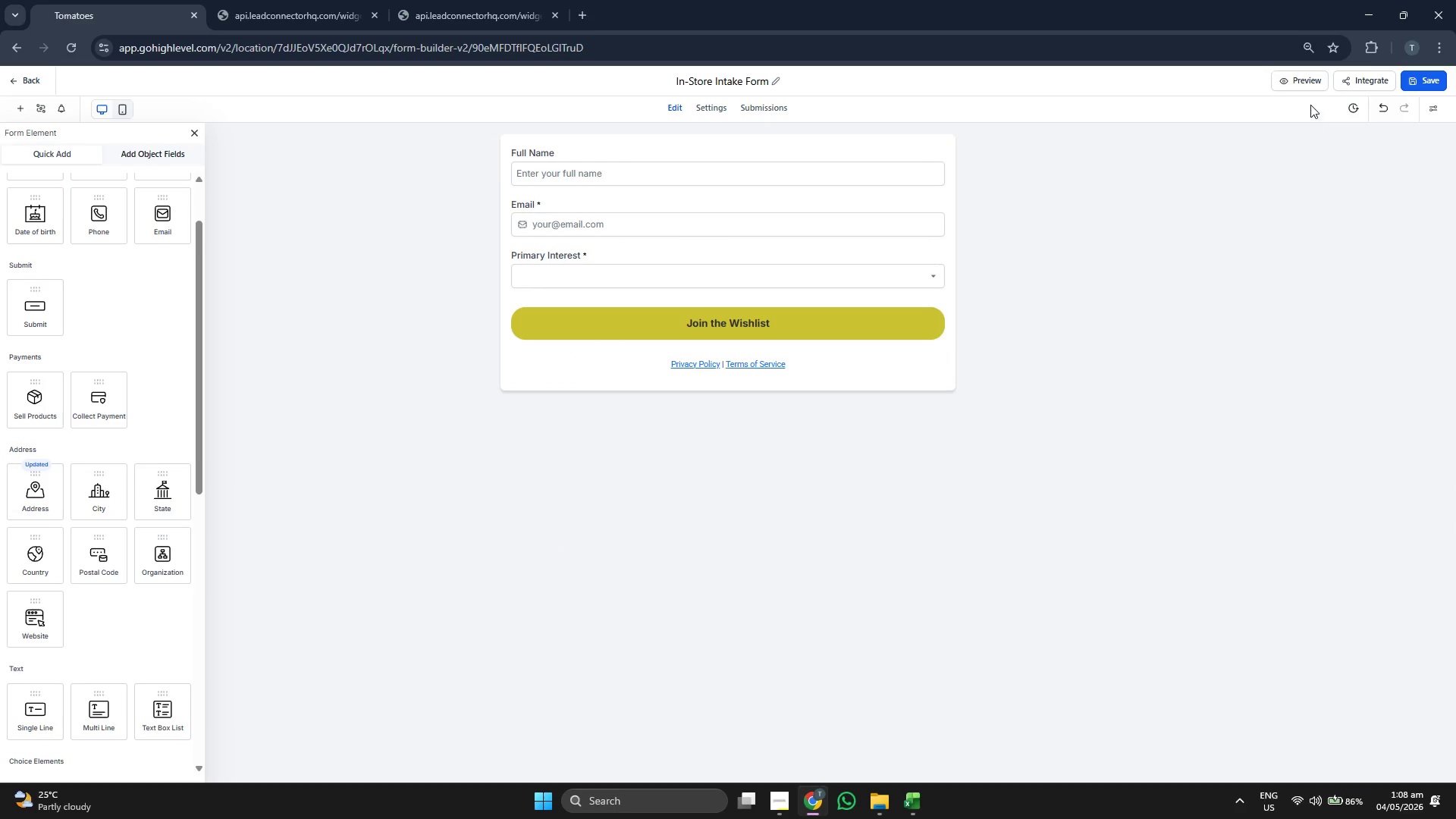 
left_click([1310, 85])
 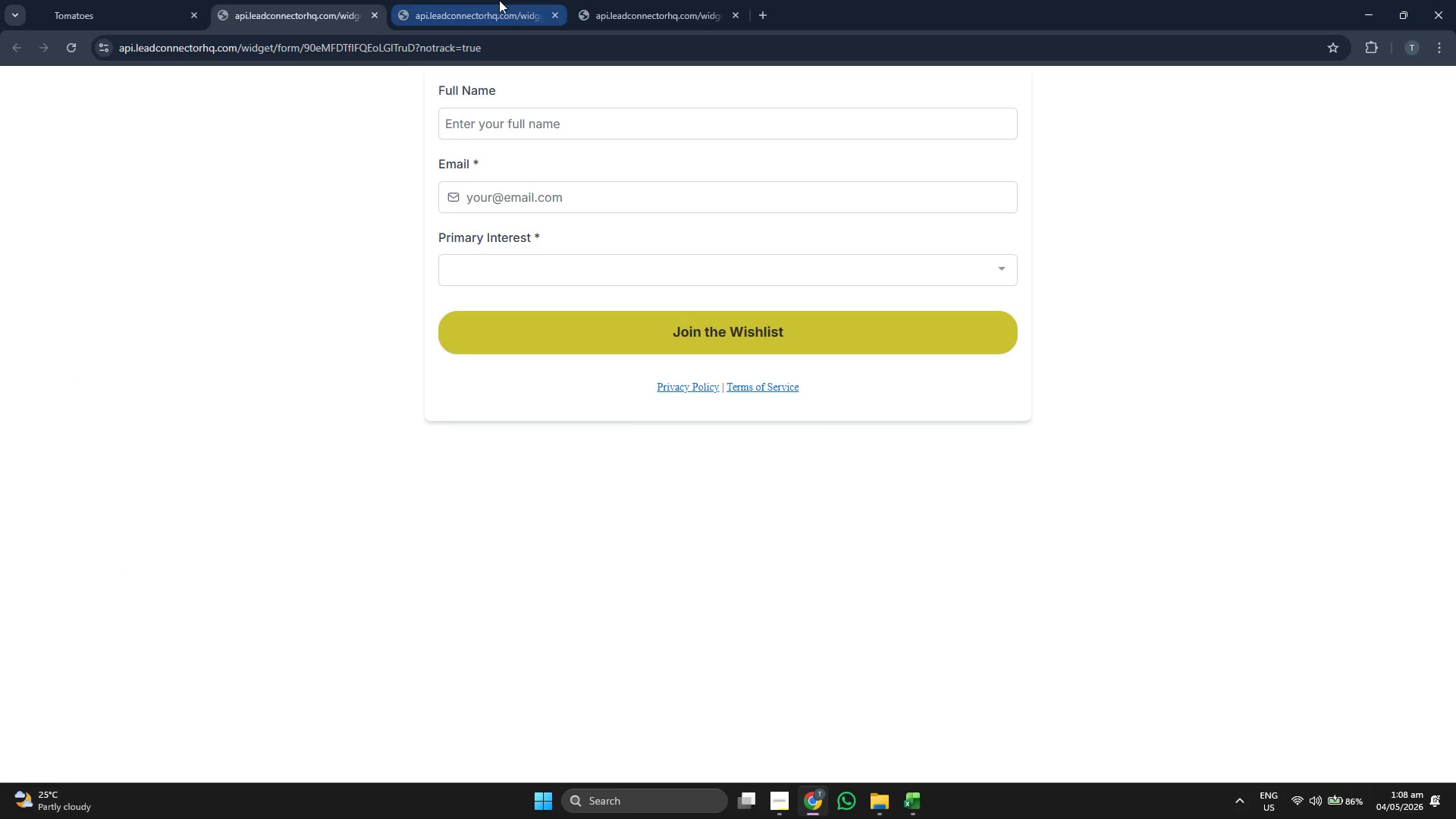 
left_click([502, 0])
 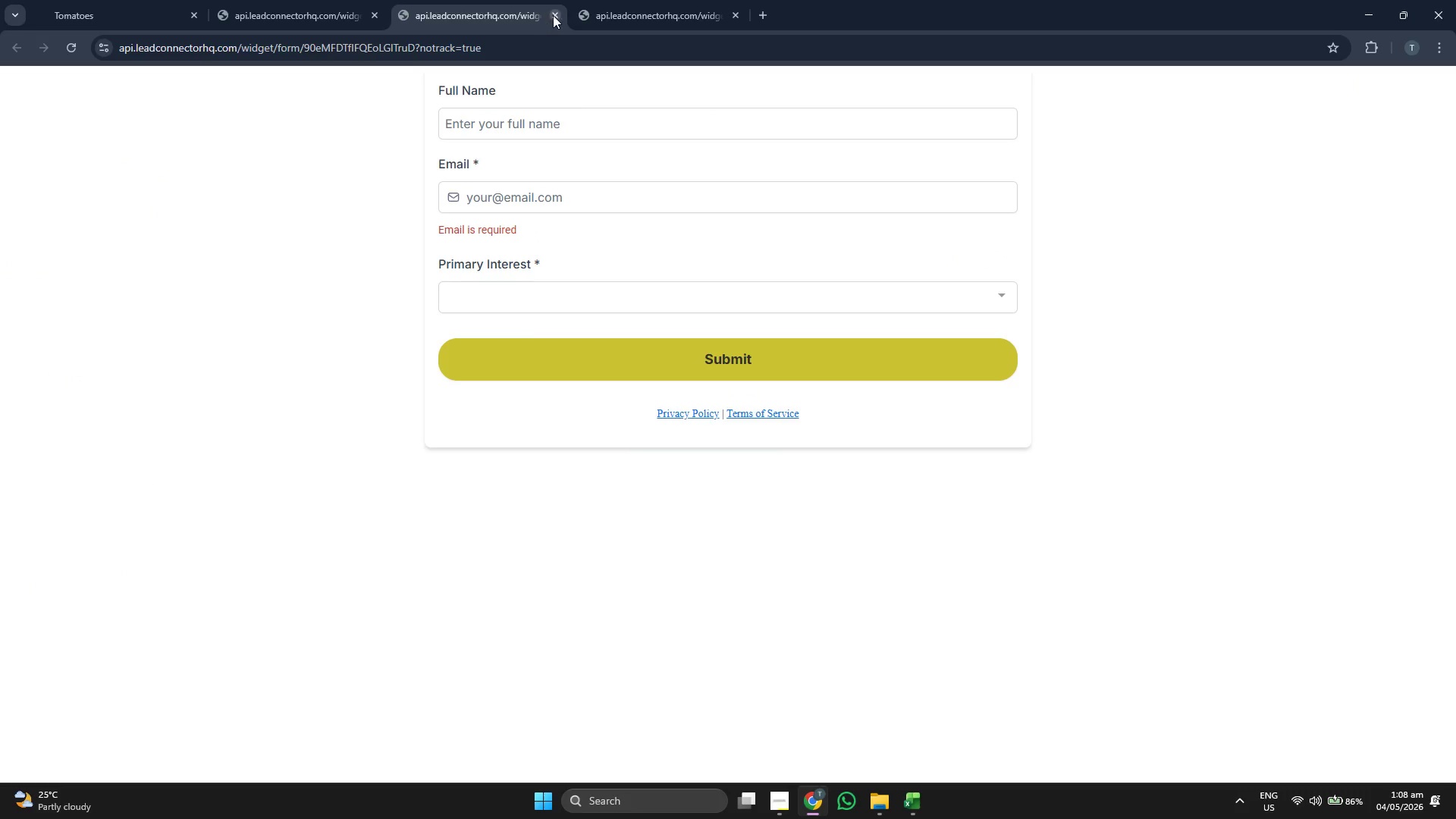 
left_click([559, 15])
 